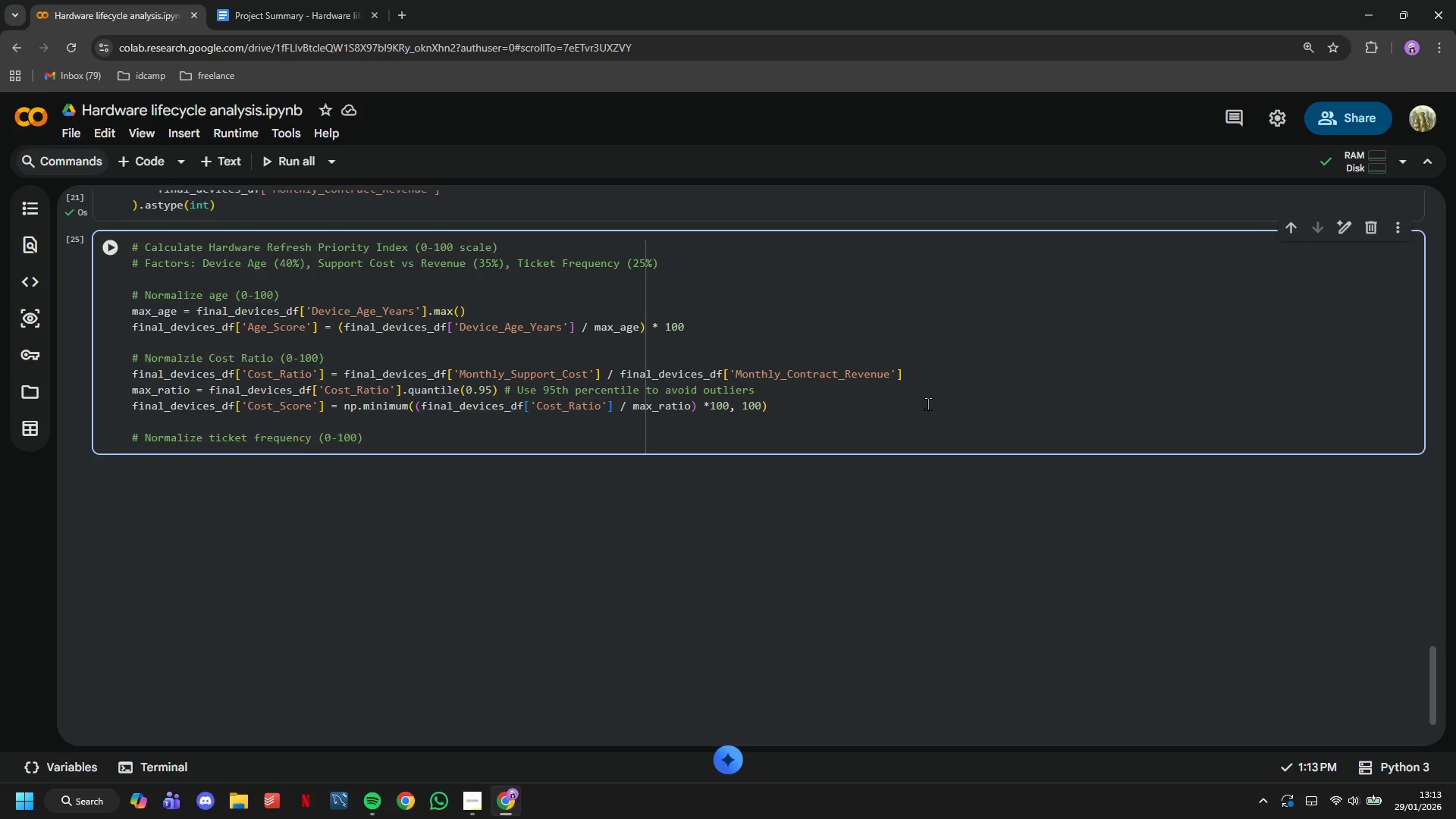 
key(Enter)
 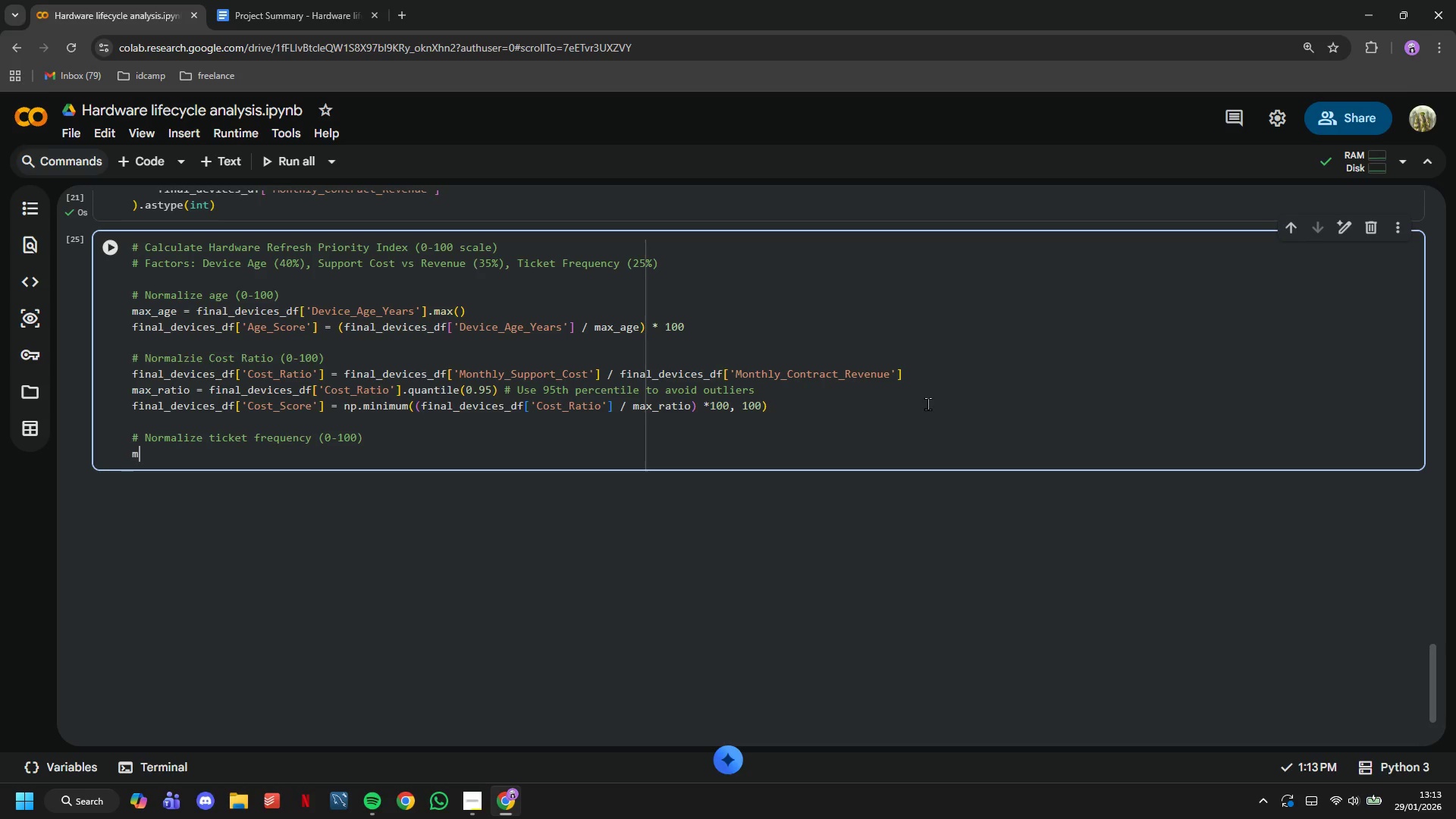 
type(max_tickets = final_devices_df['Monthlu)
key(Backspace)
type(y_Tickets)
 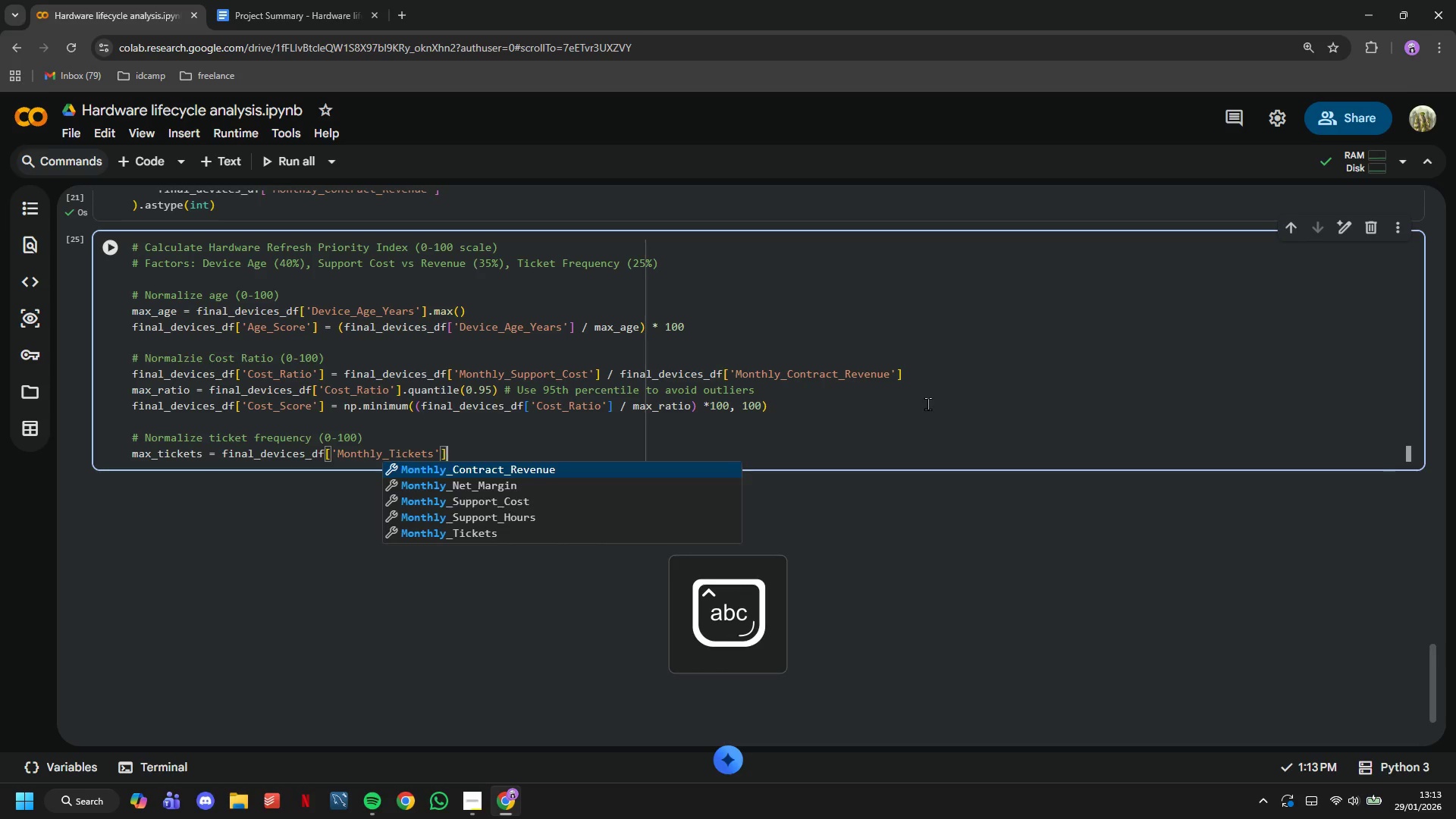 
 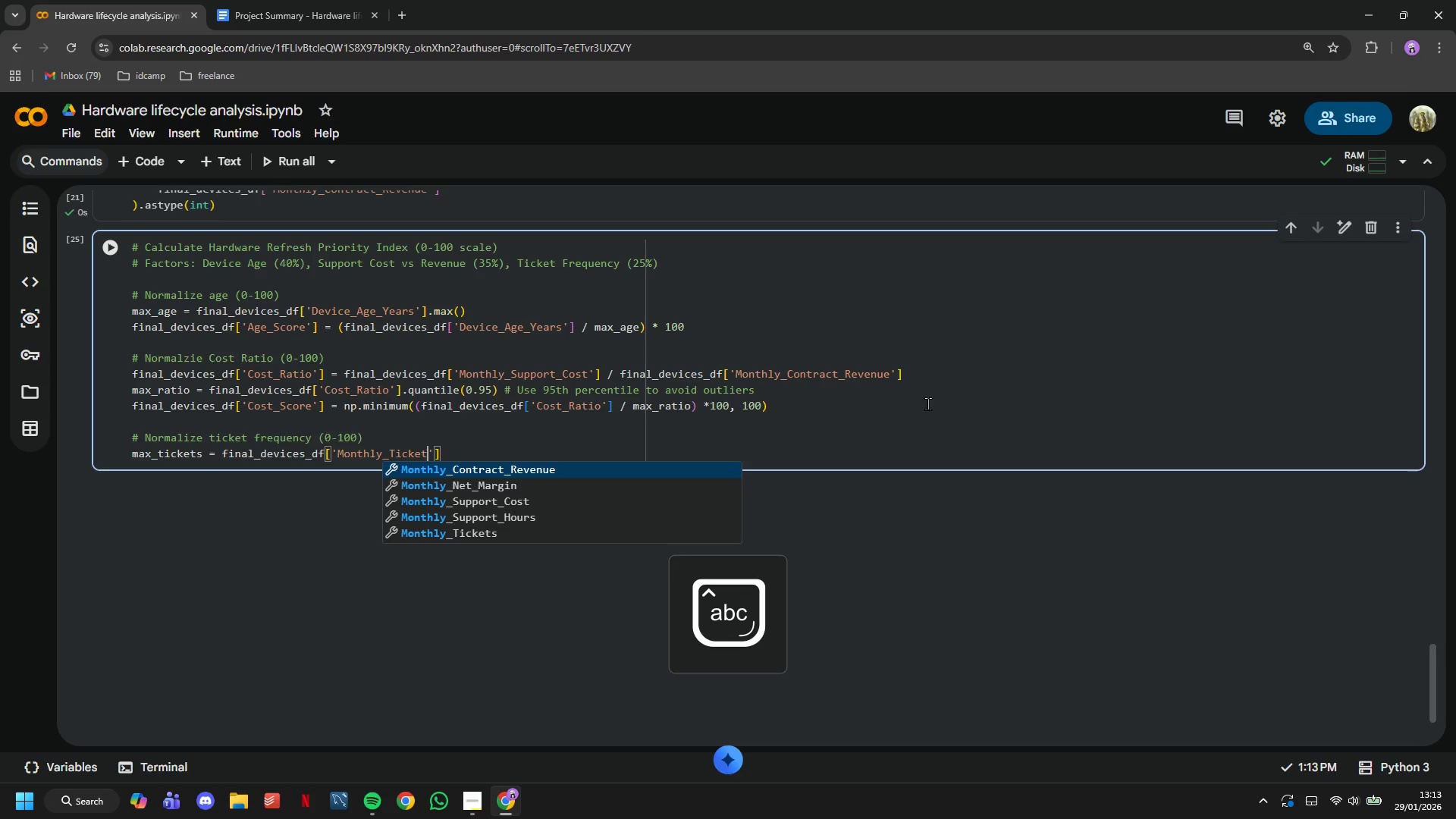 
key(ArrowRight)
 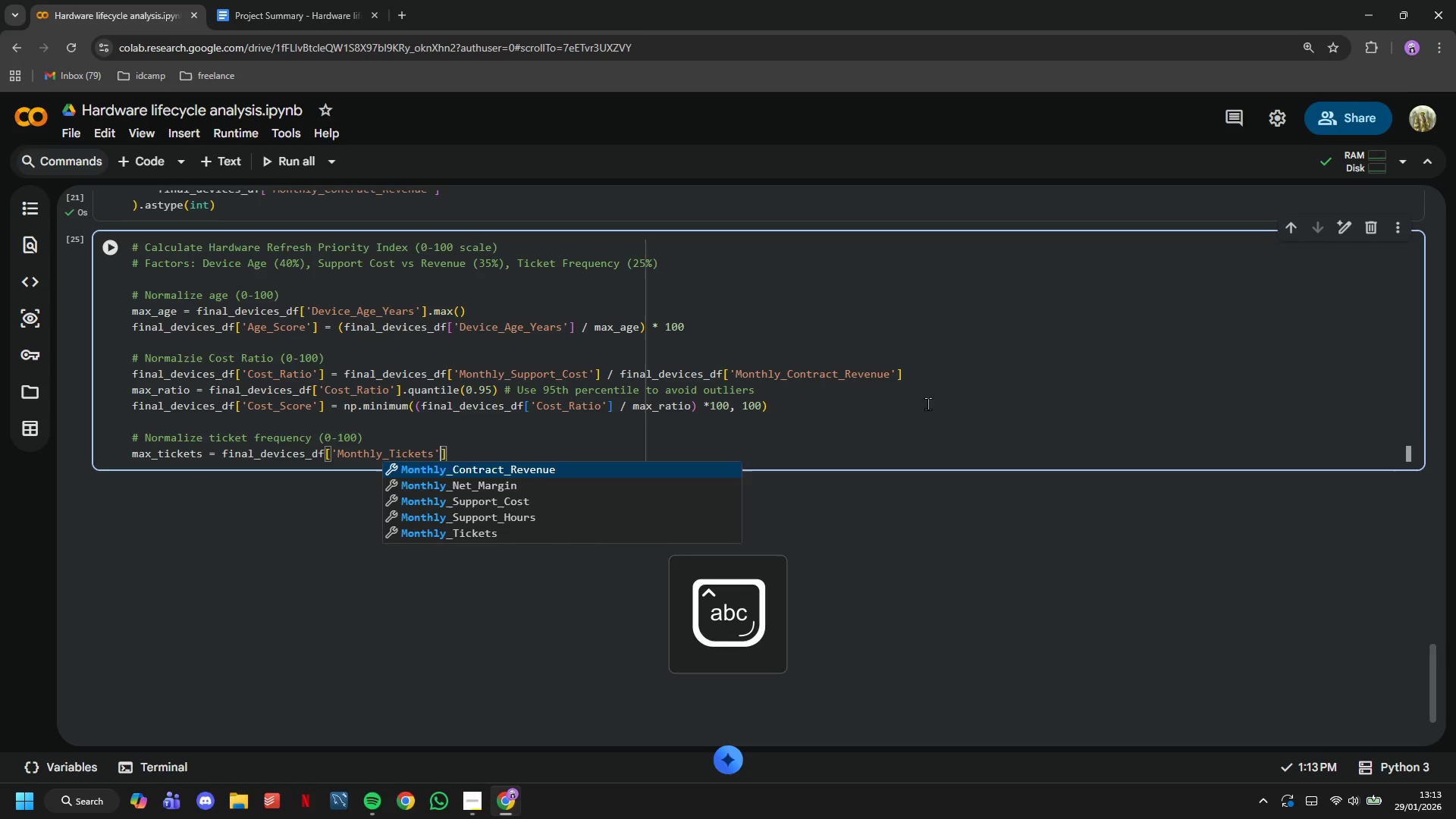 
key(ArrowRight)
 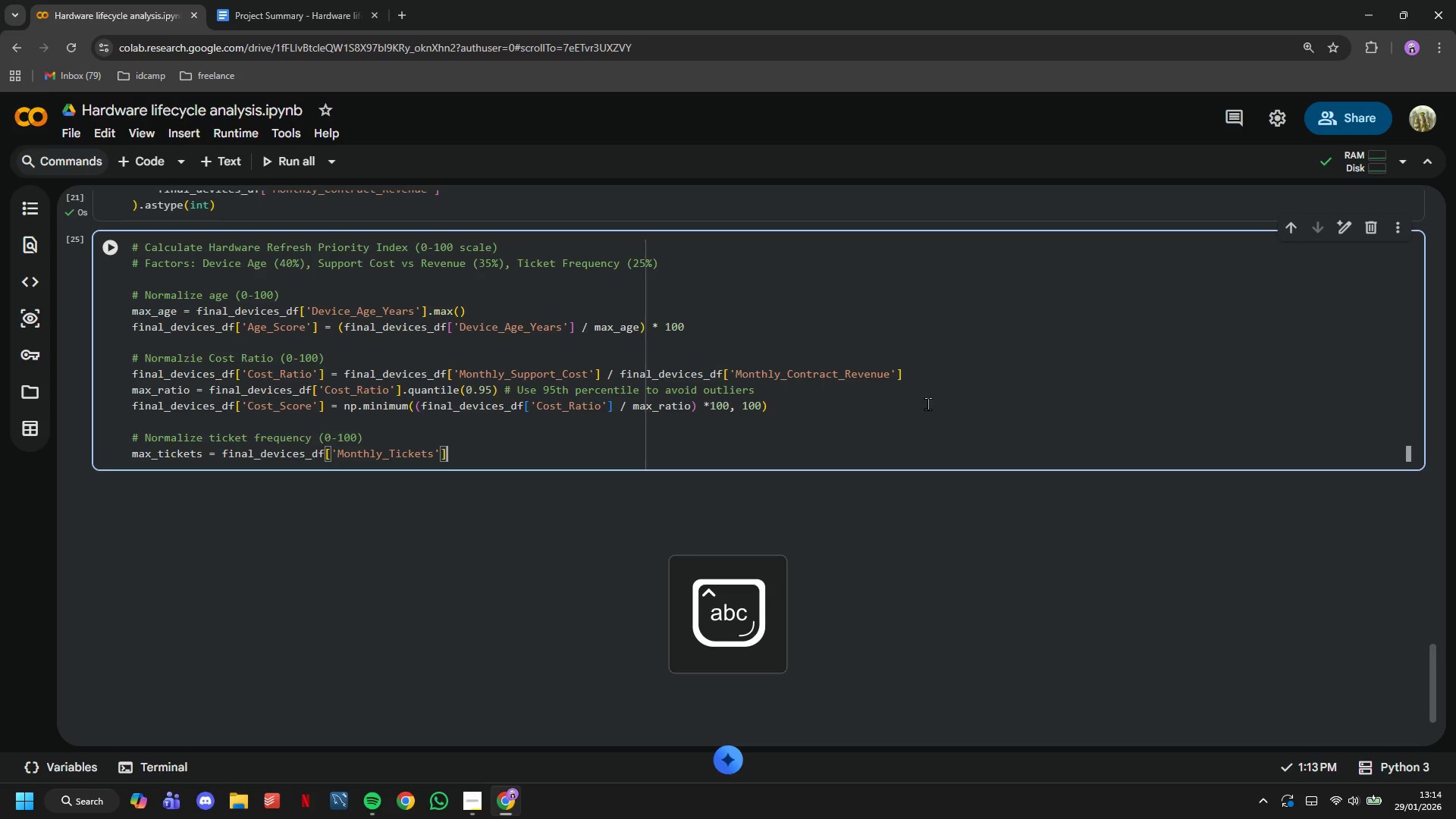 
type(.quantile(0.96)
key(Backspace)
type(5)
 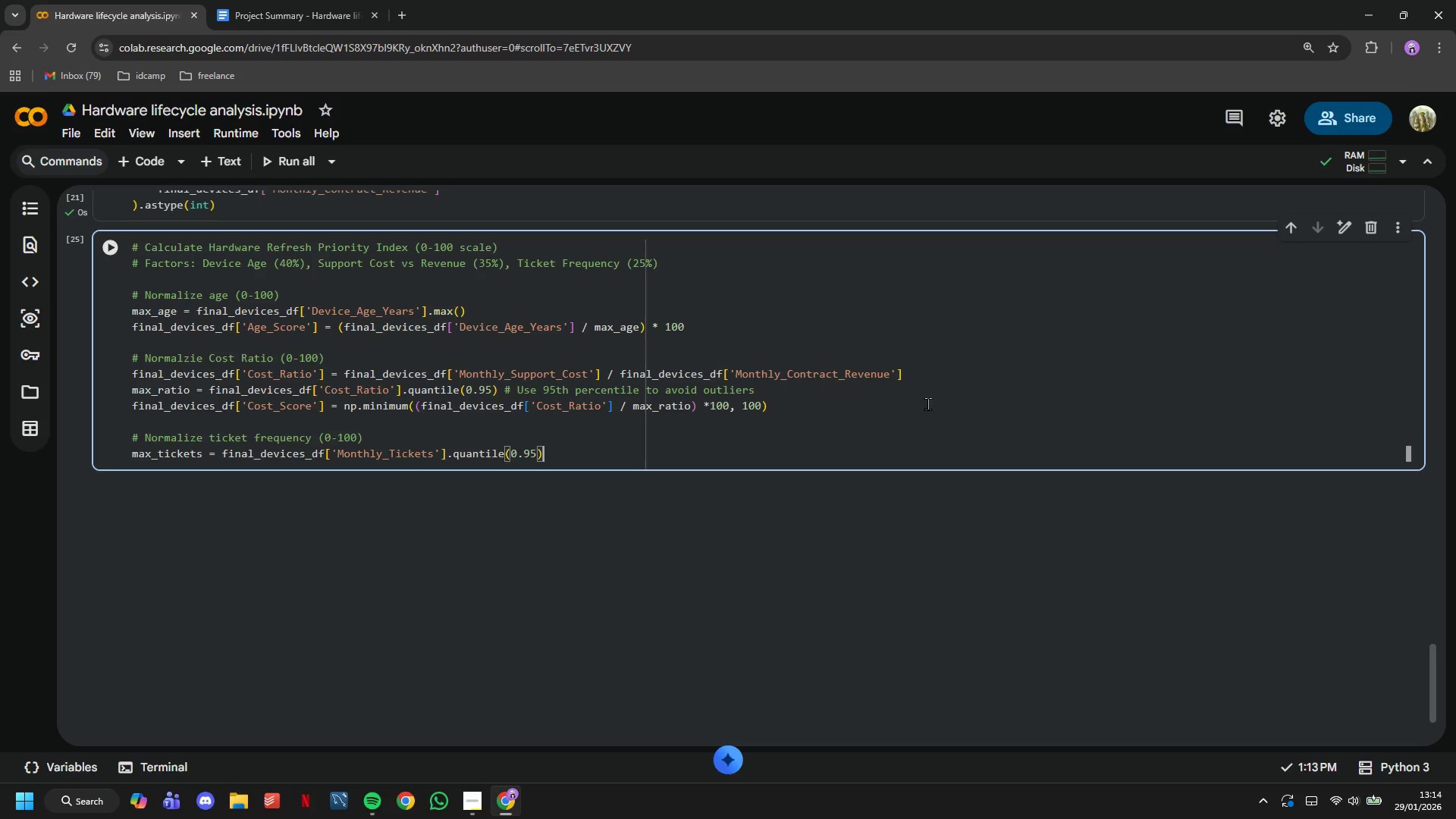 
 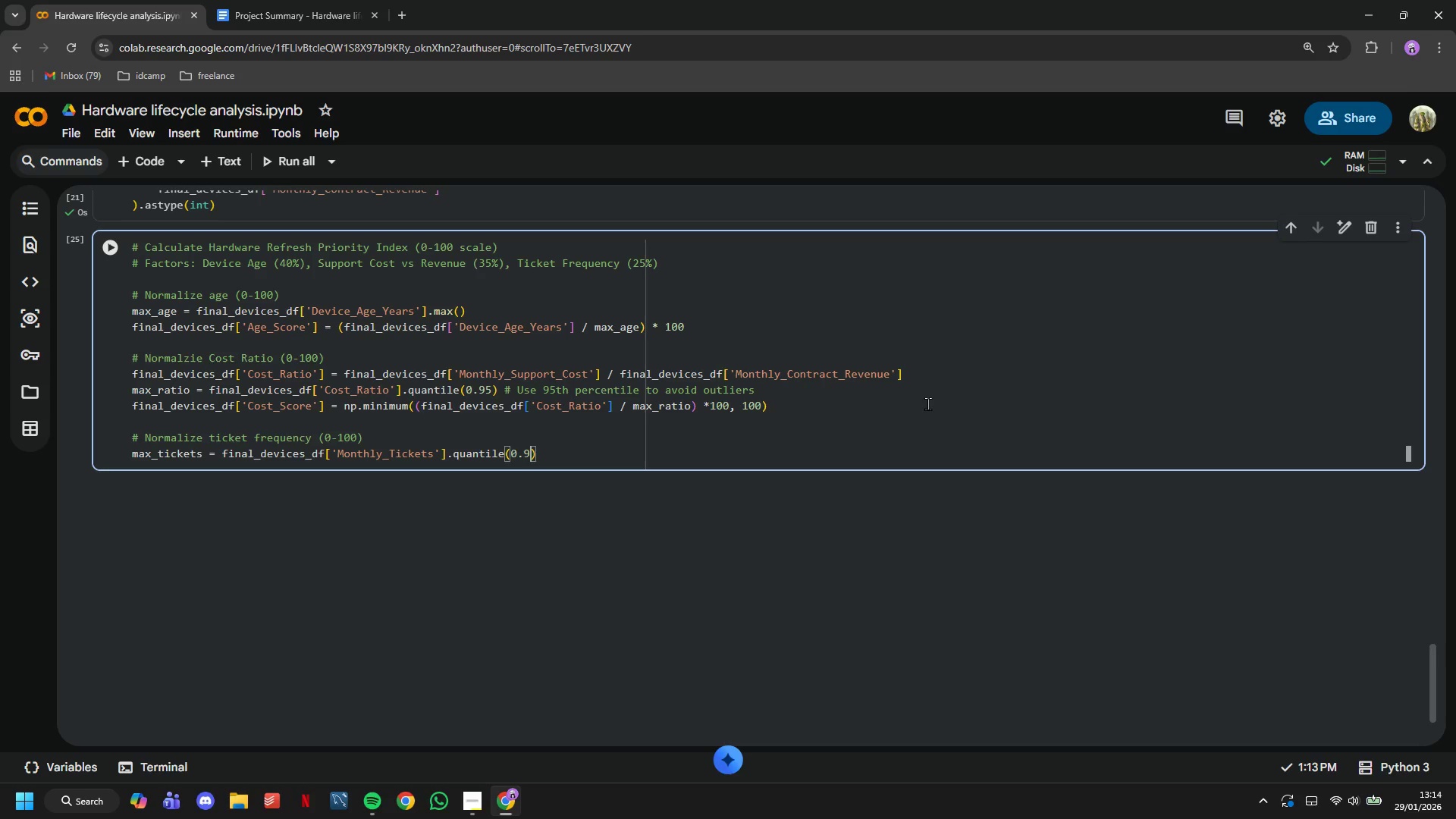 
key(ArrowRight)
 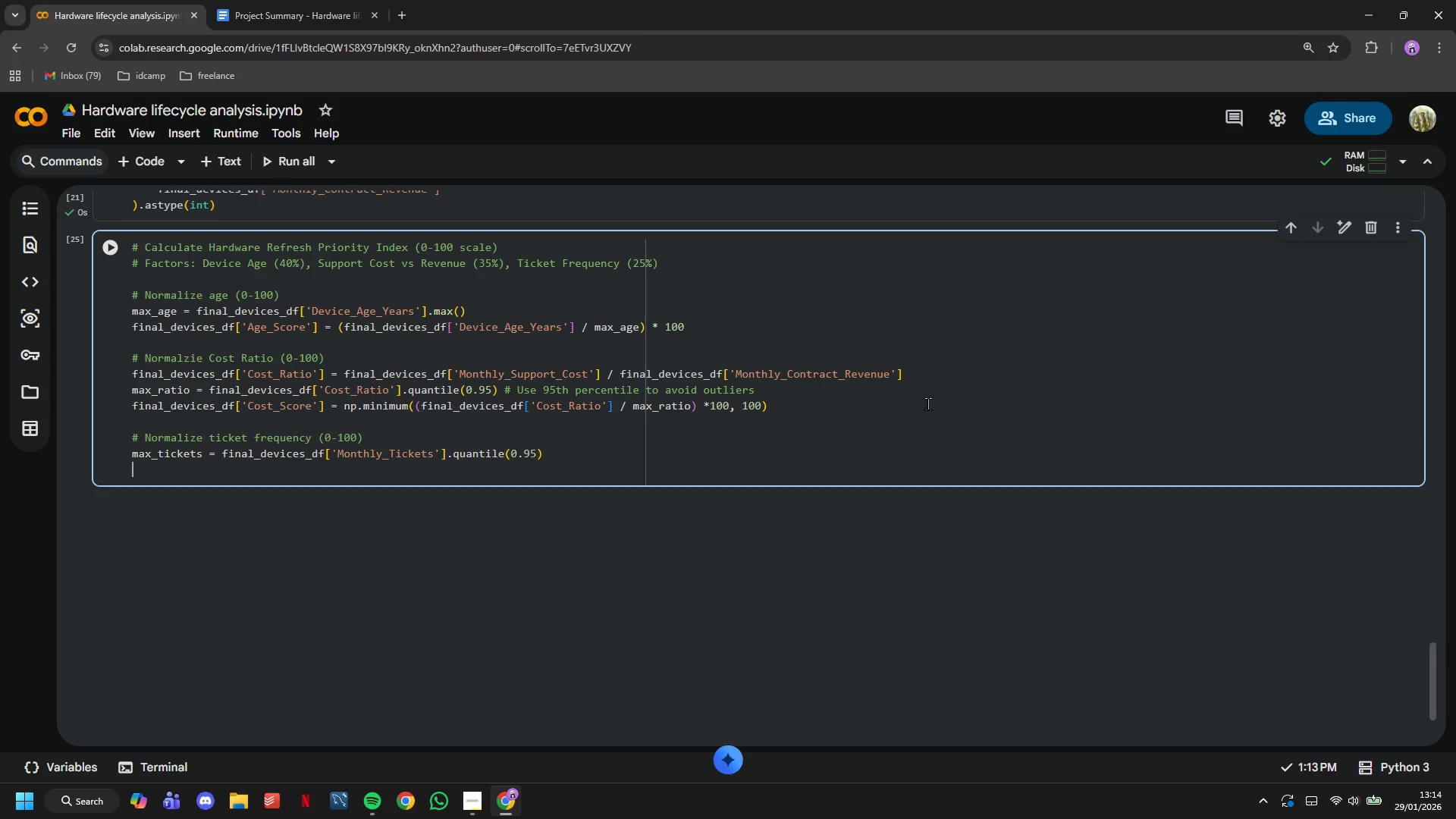 
key(Enter)
 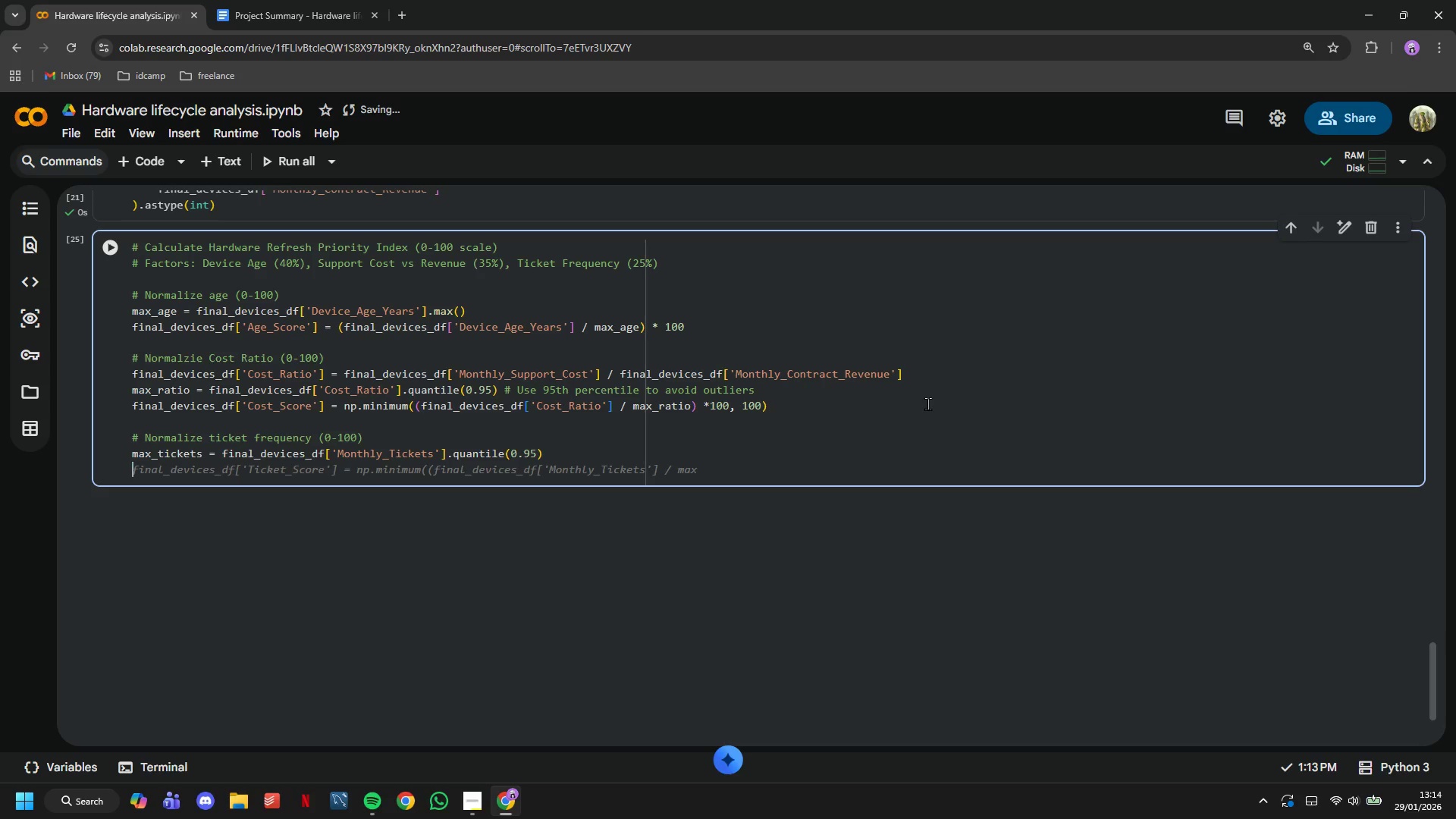 
type(final_devices_df['Ticket_c)
key(Backspace)
type(sCORE)
 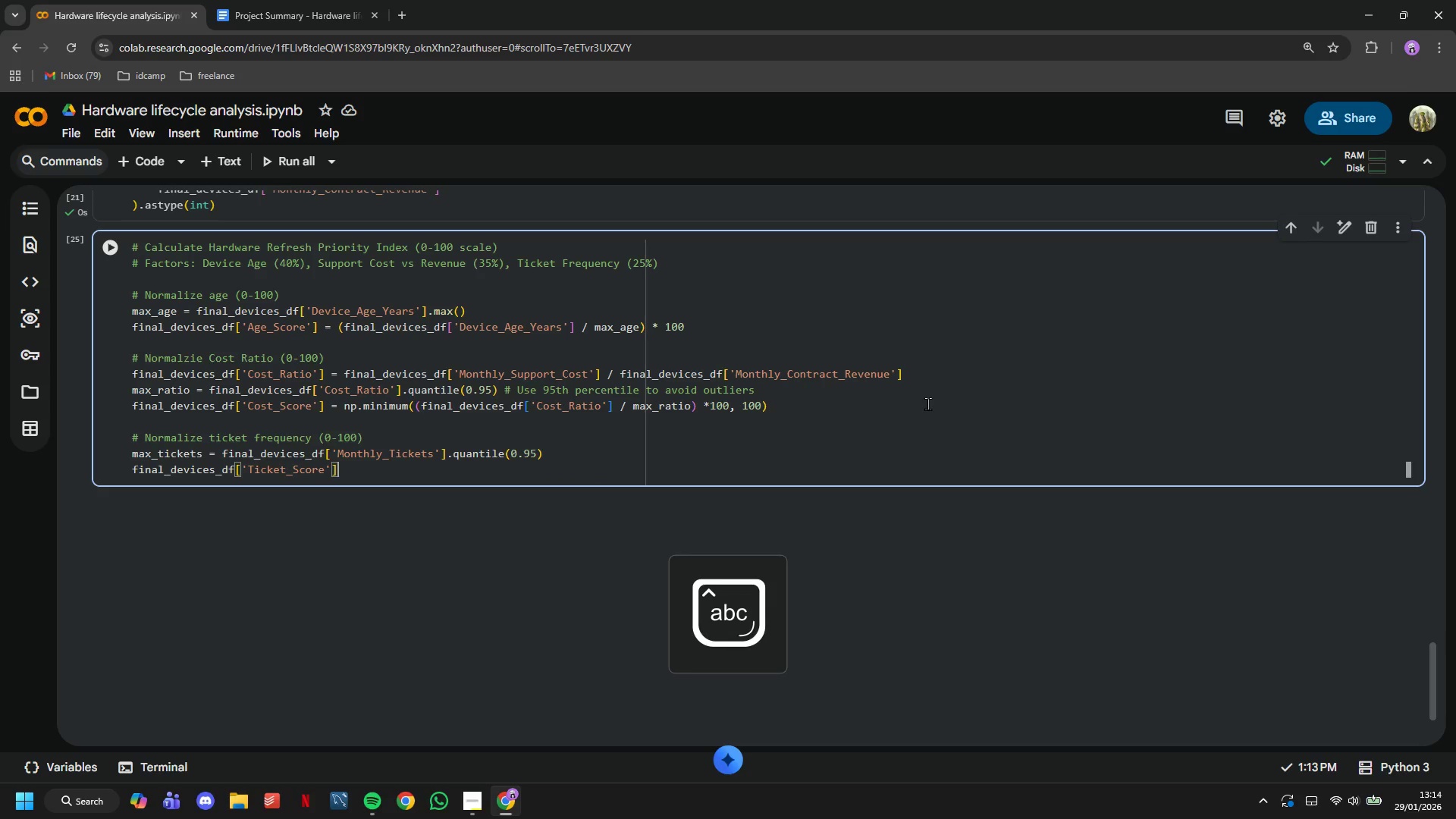 
 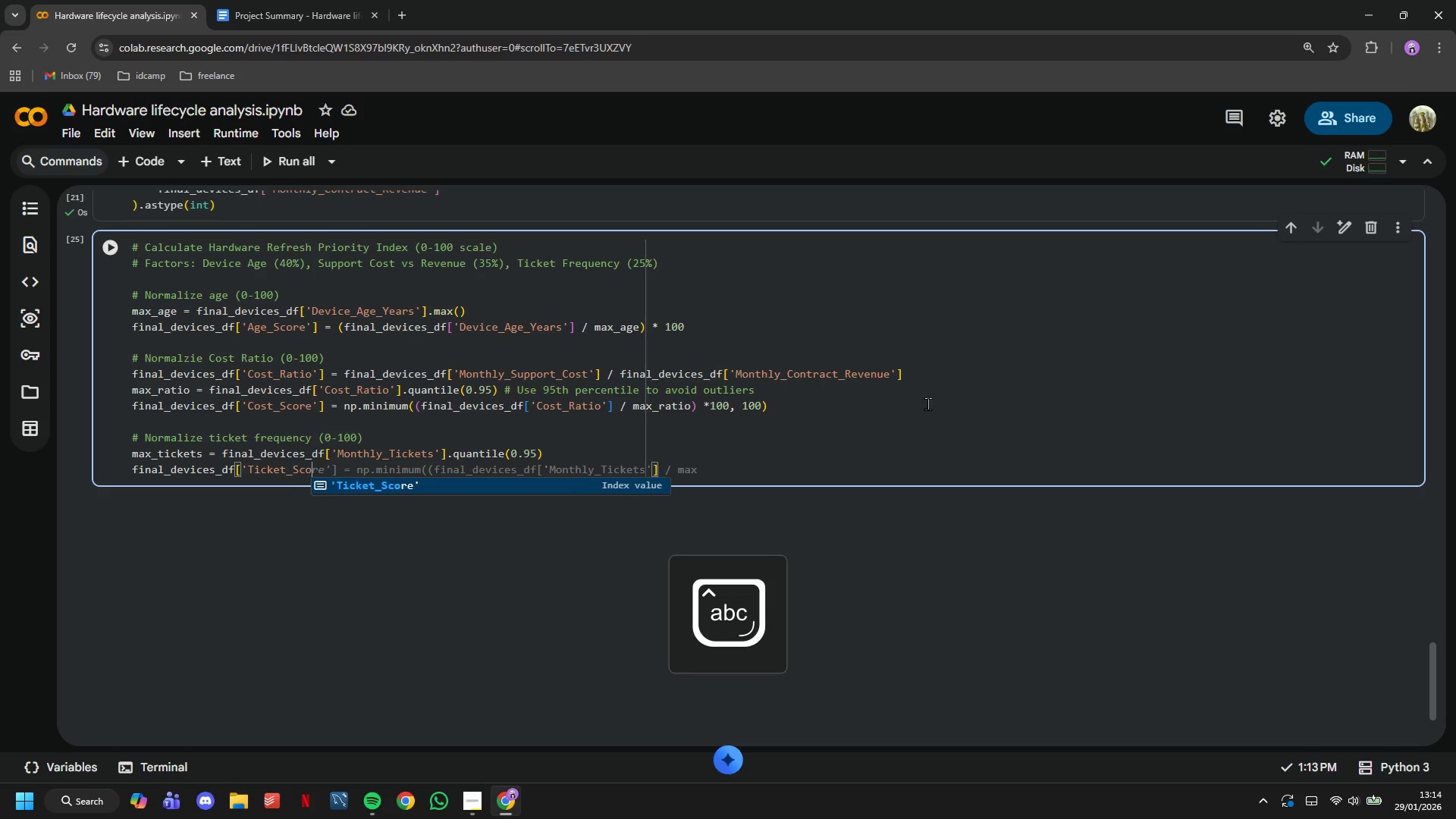 
key(Shift+ArrowRight)
 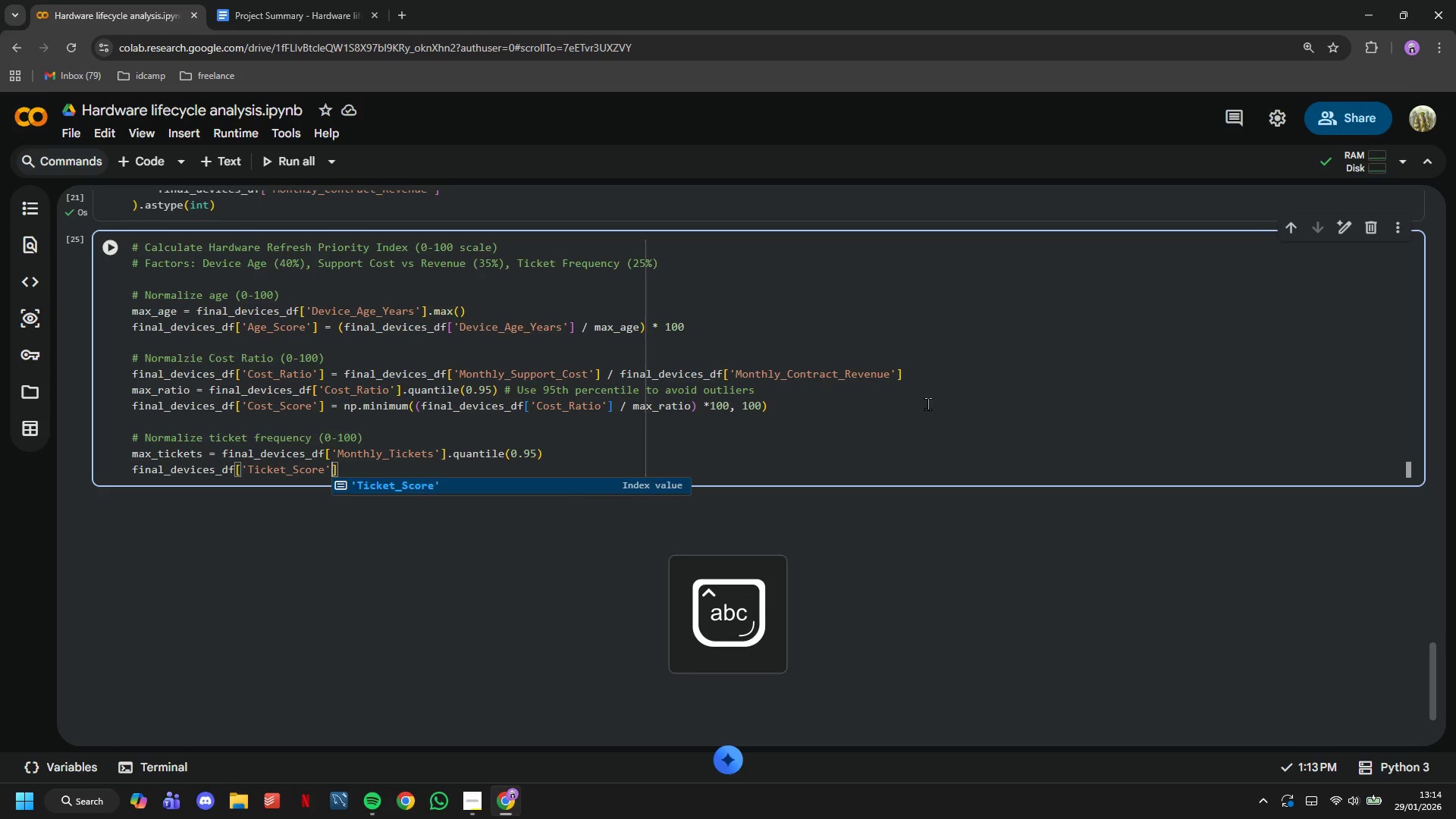 
key(Shift+ArrowRight)
 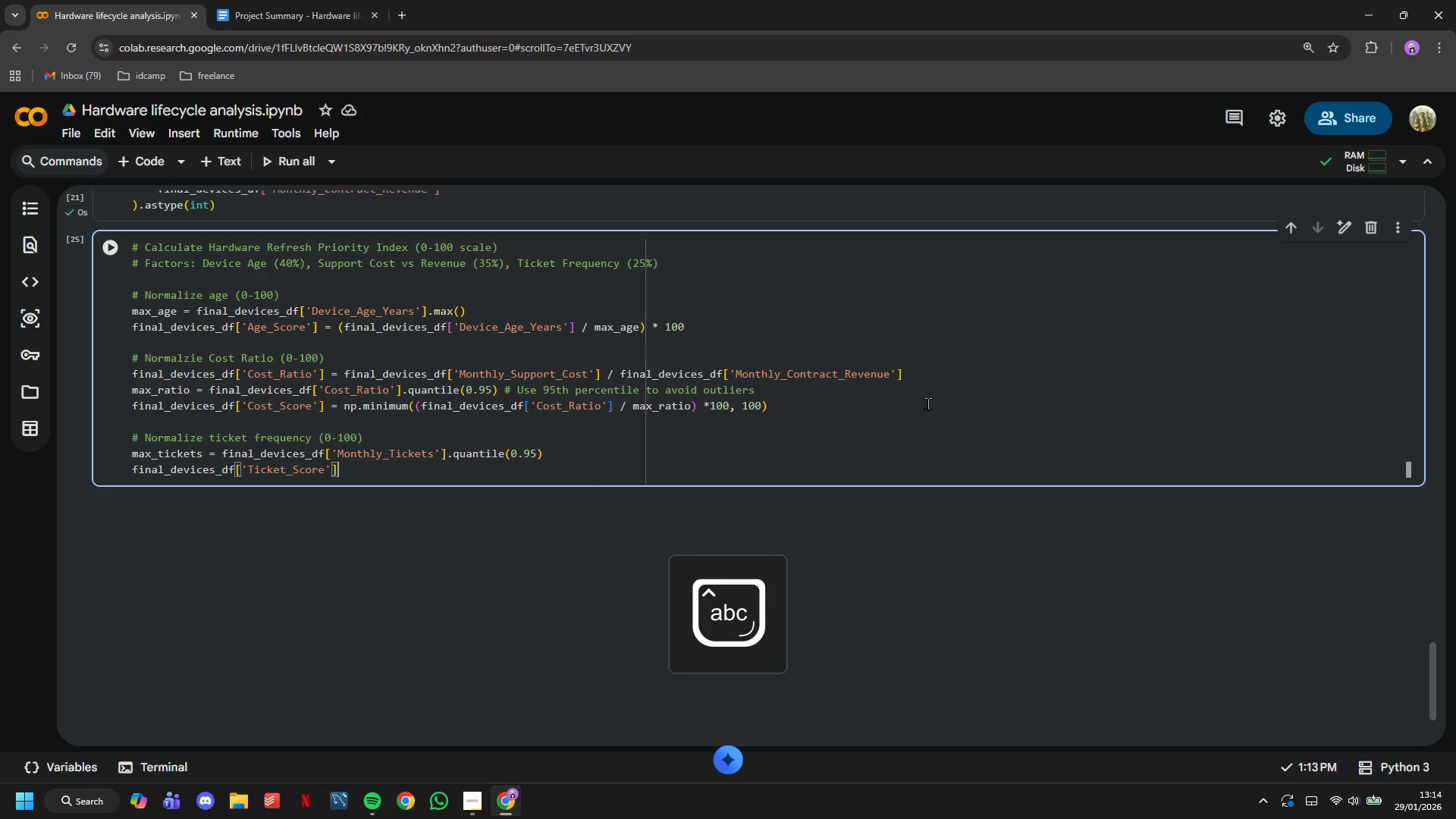 
key(Shift+ArrowRight)
 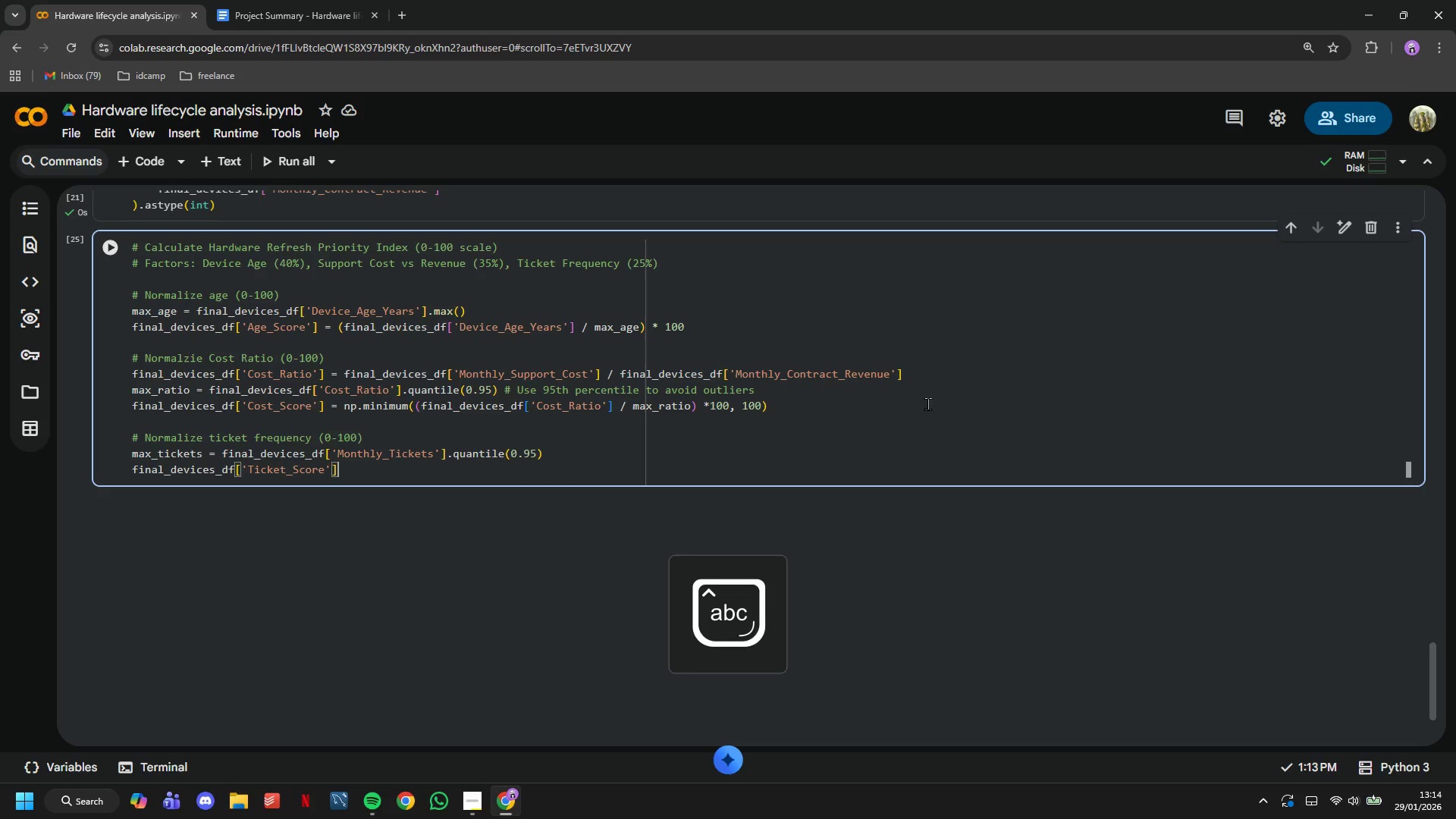 
type( + NP<)
key(Backspace)
type(>MINIMUM(final)
key(Tab)
type(['Monthly_Tickets)
 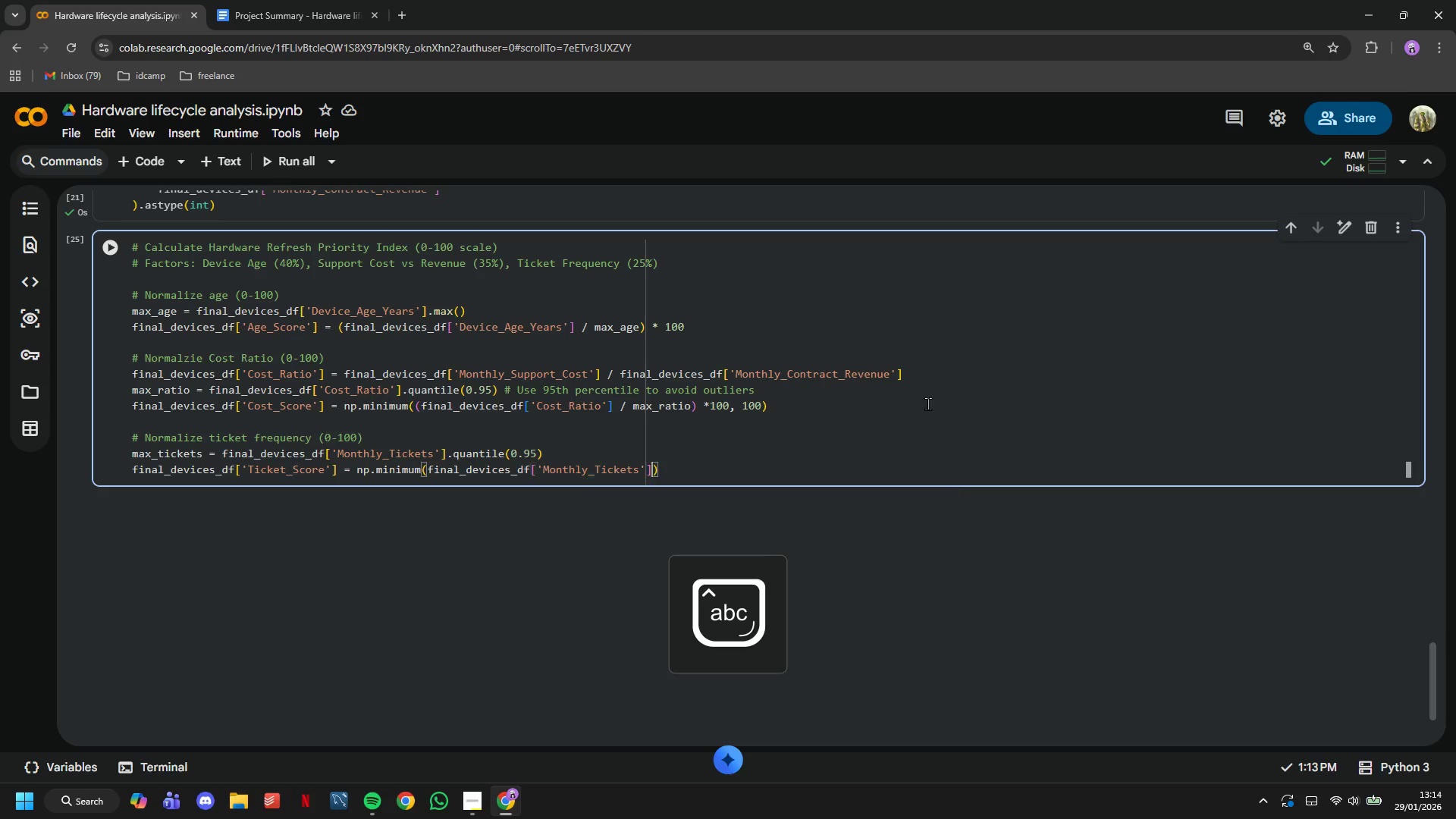 
 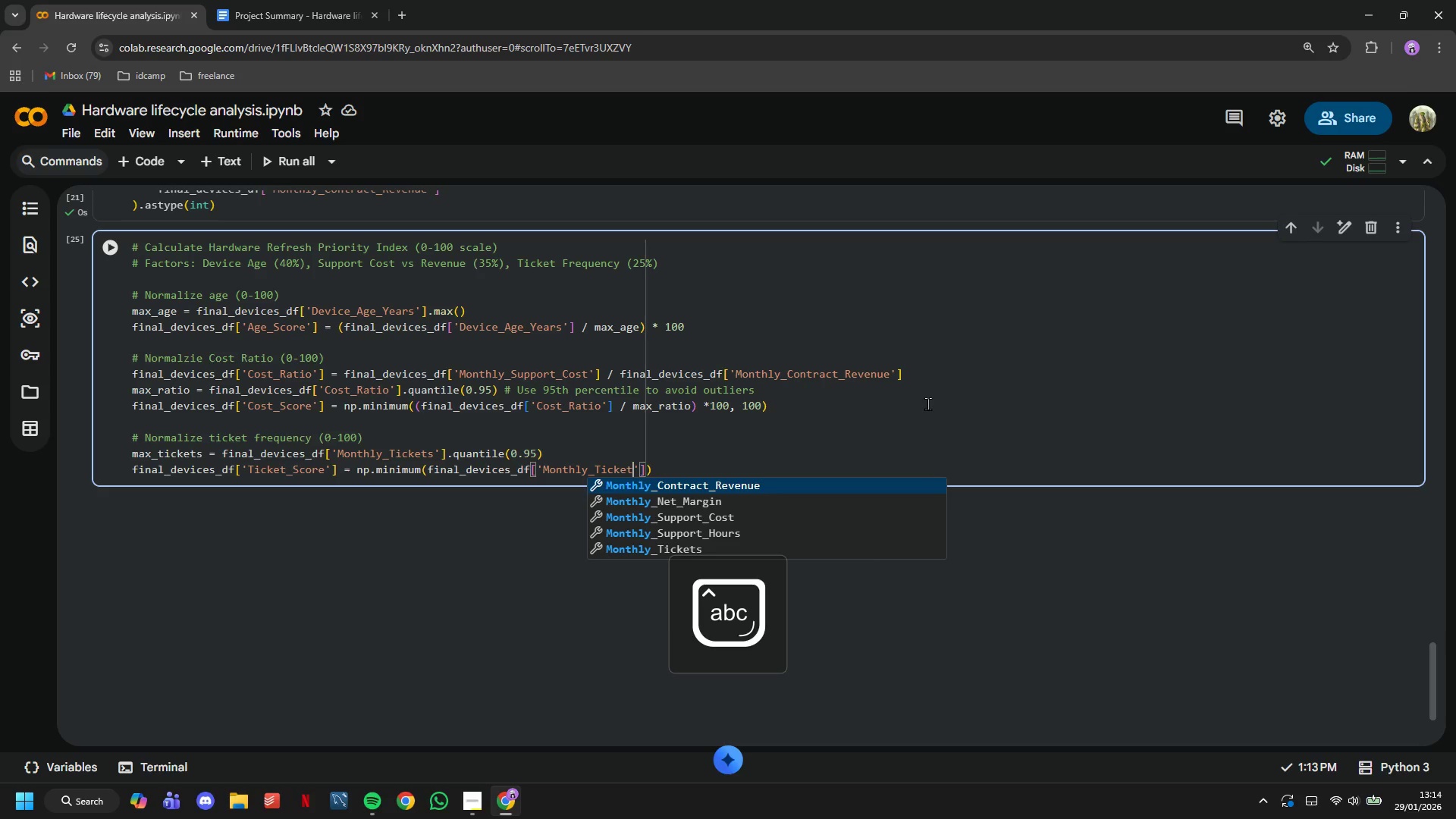 
key(ArrowRight)
 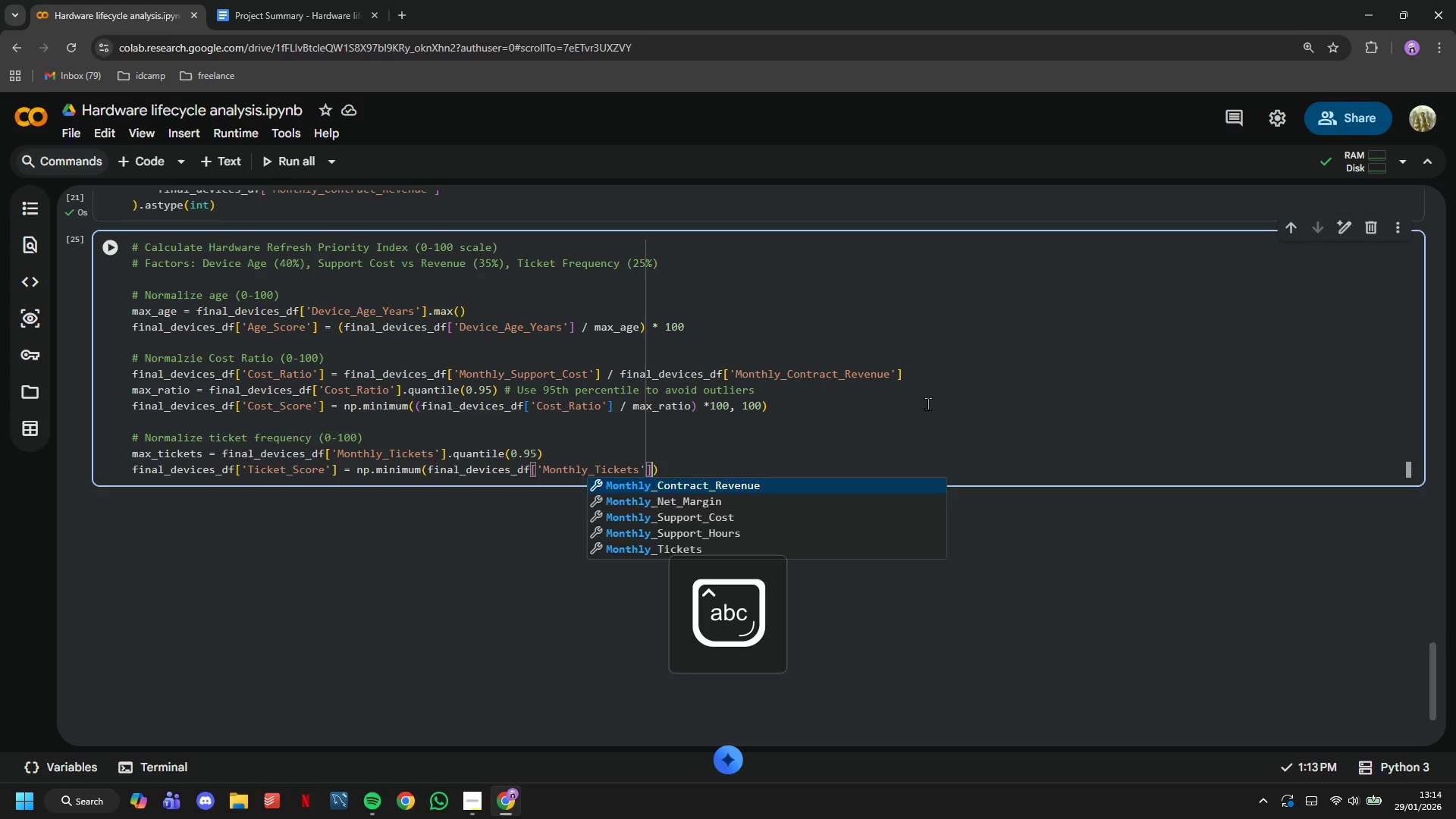 
key(ArrowRight)
 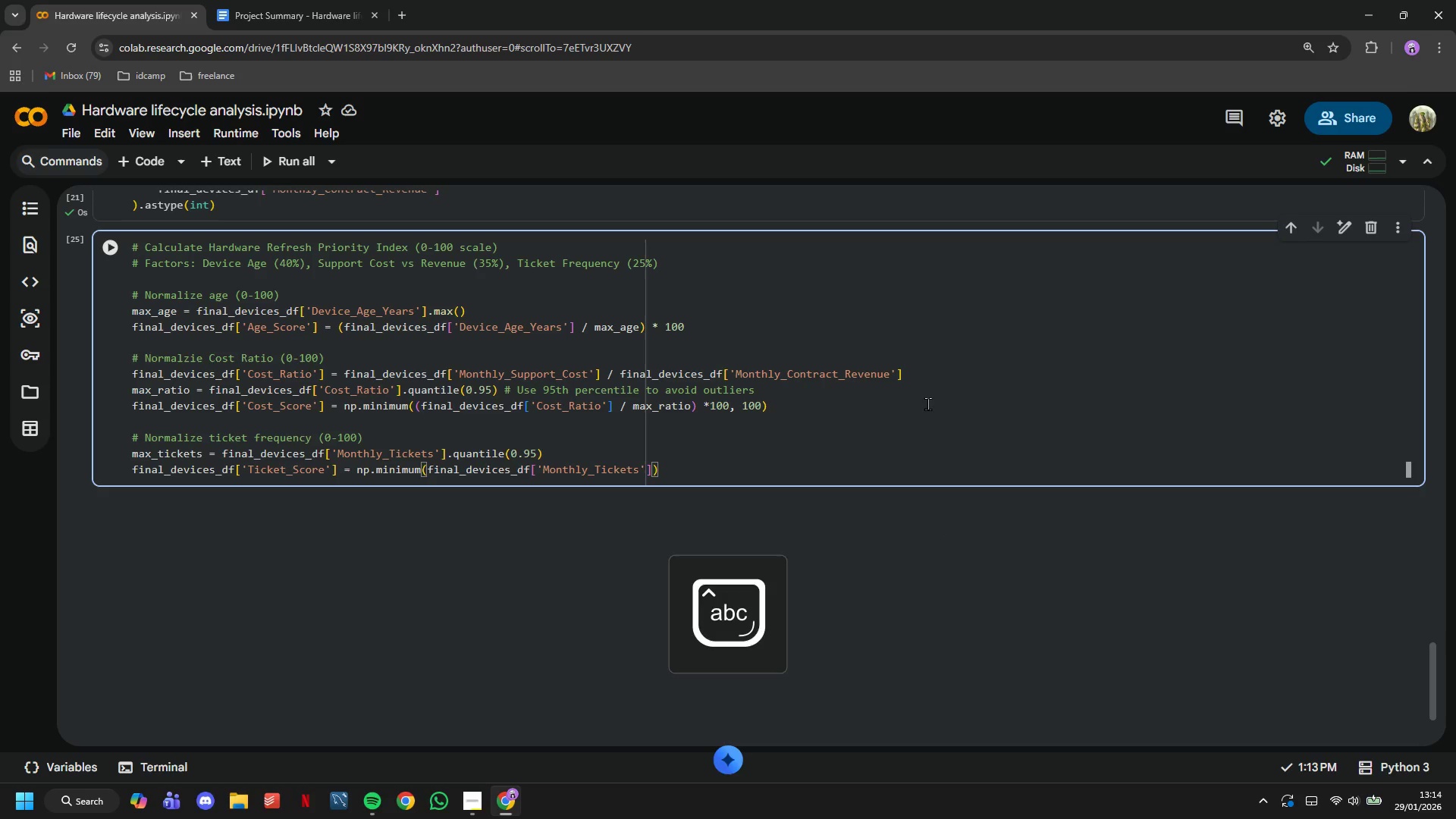 
type(/ max_tickets)
 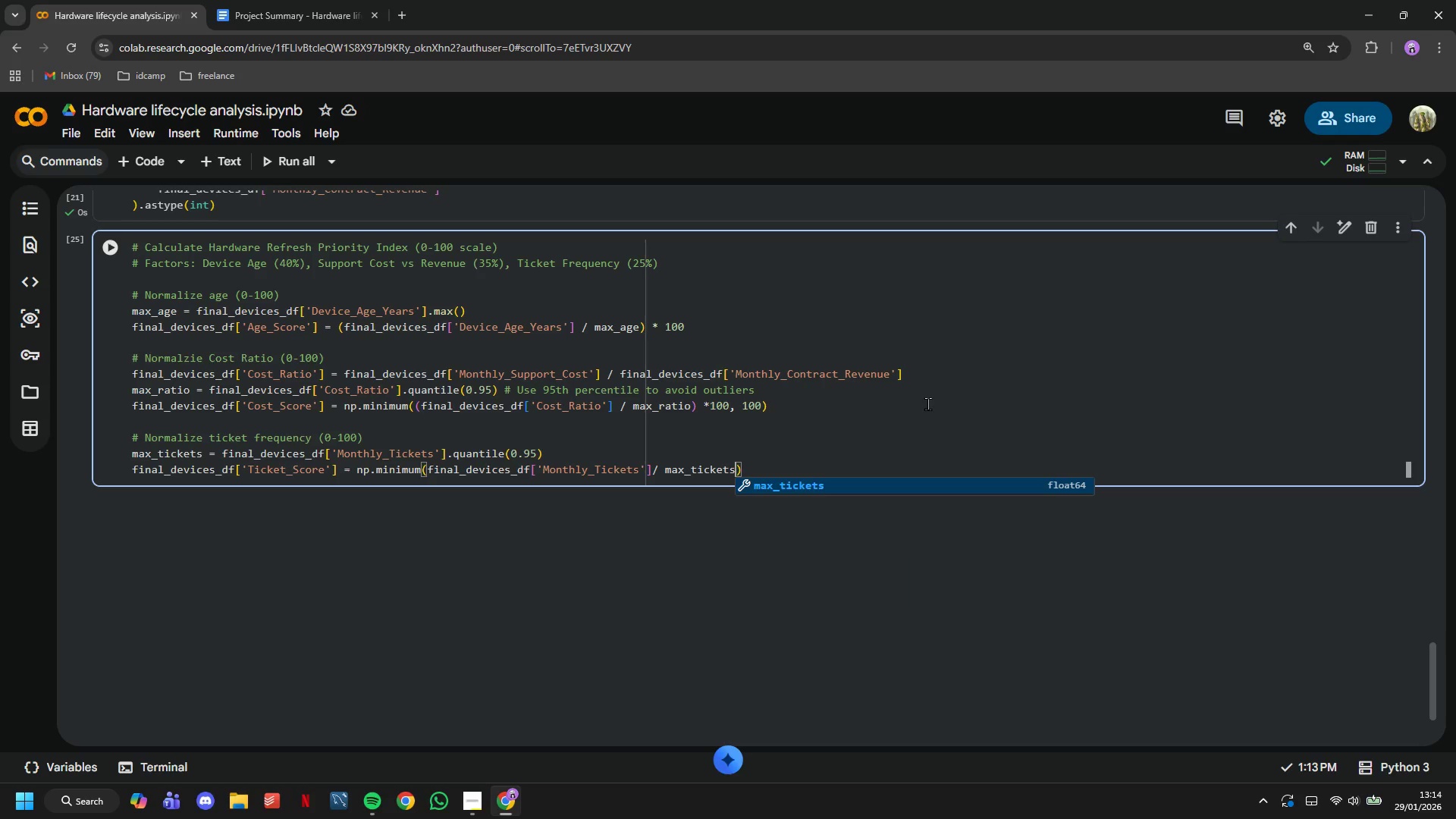 
key(ArrowRight)
 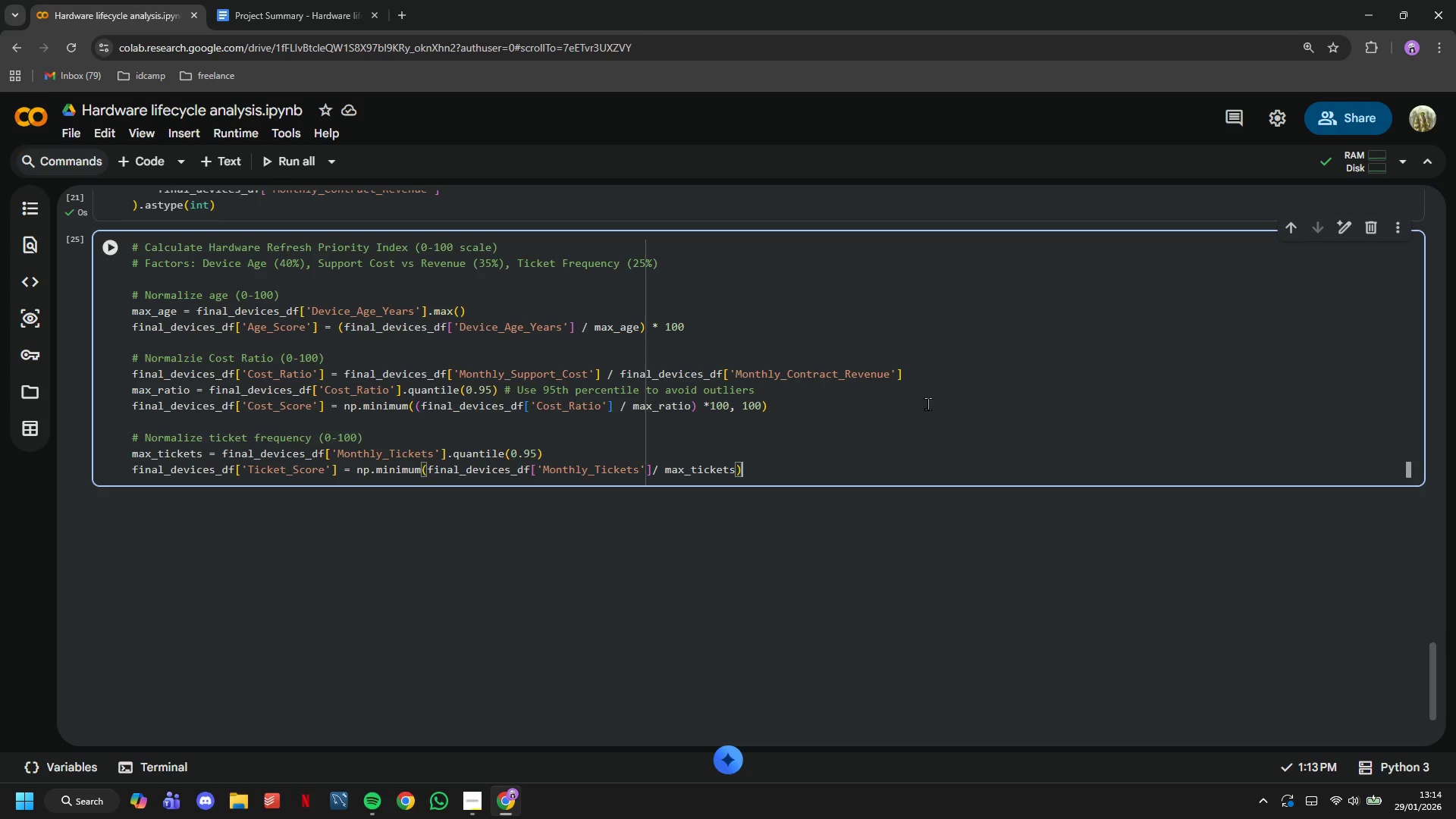 
type( * 100, 100))
 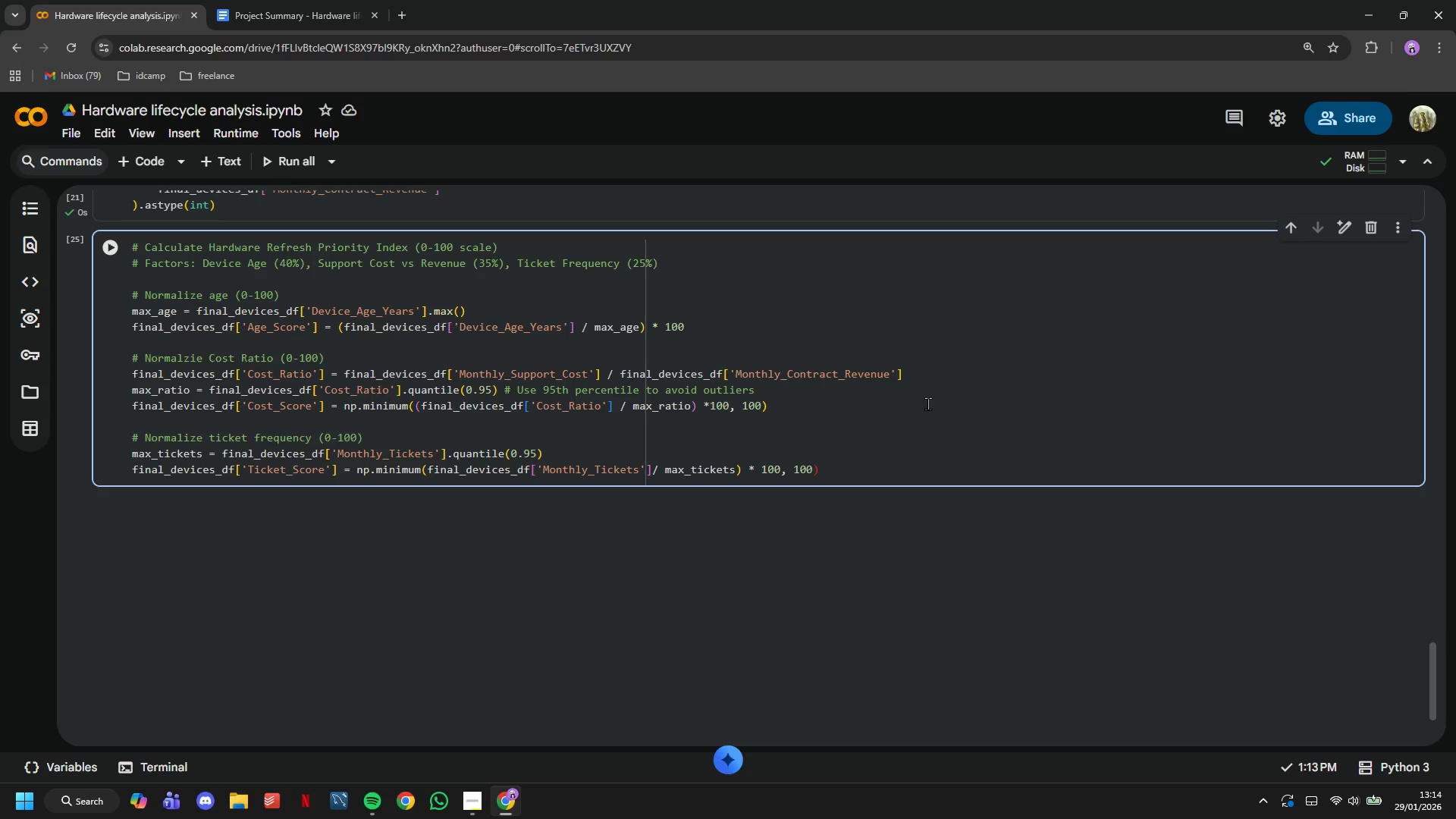 
key(ArrowUp)
 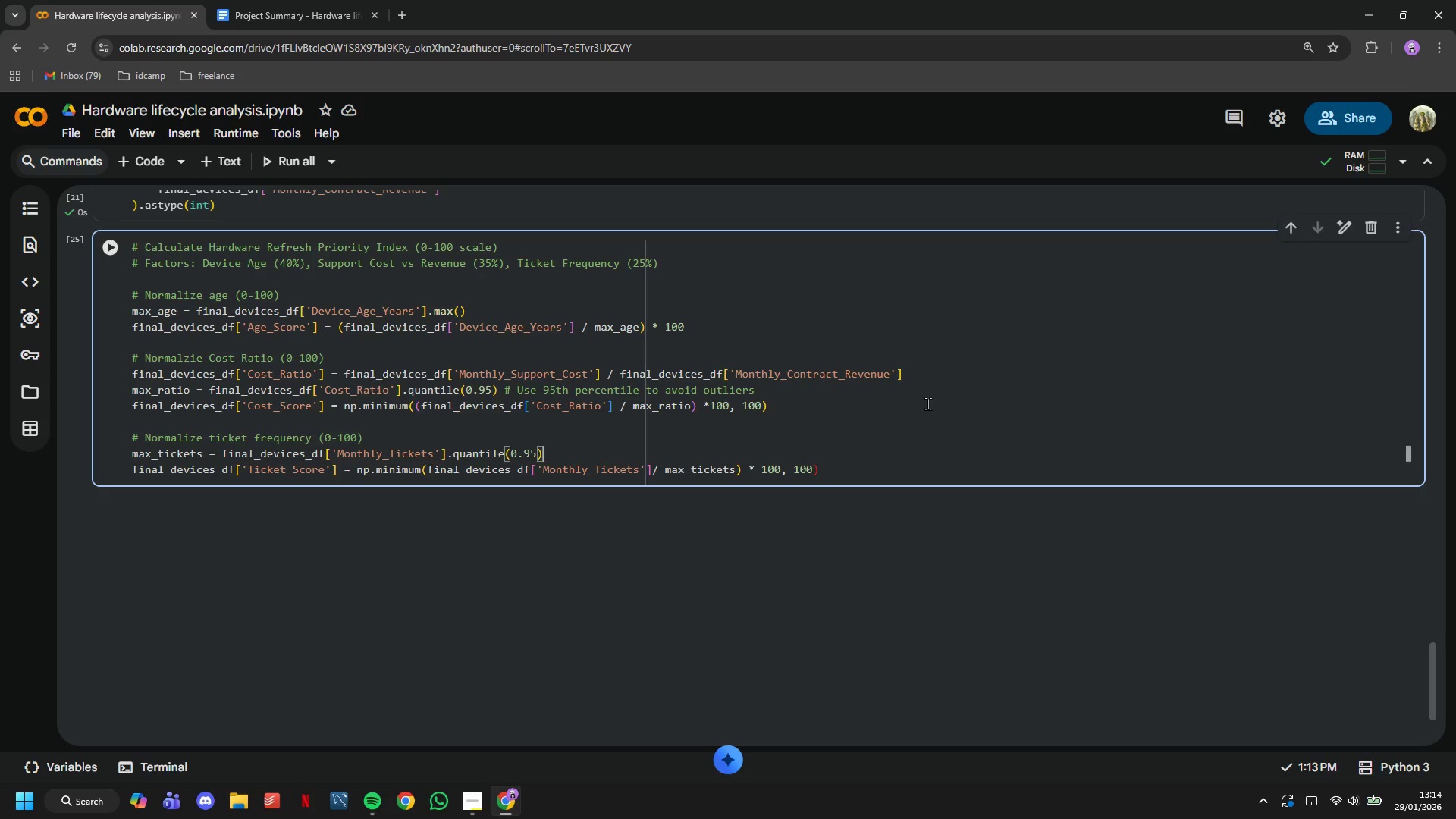 
key(ArrowRight)
 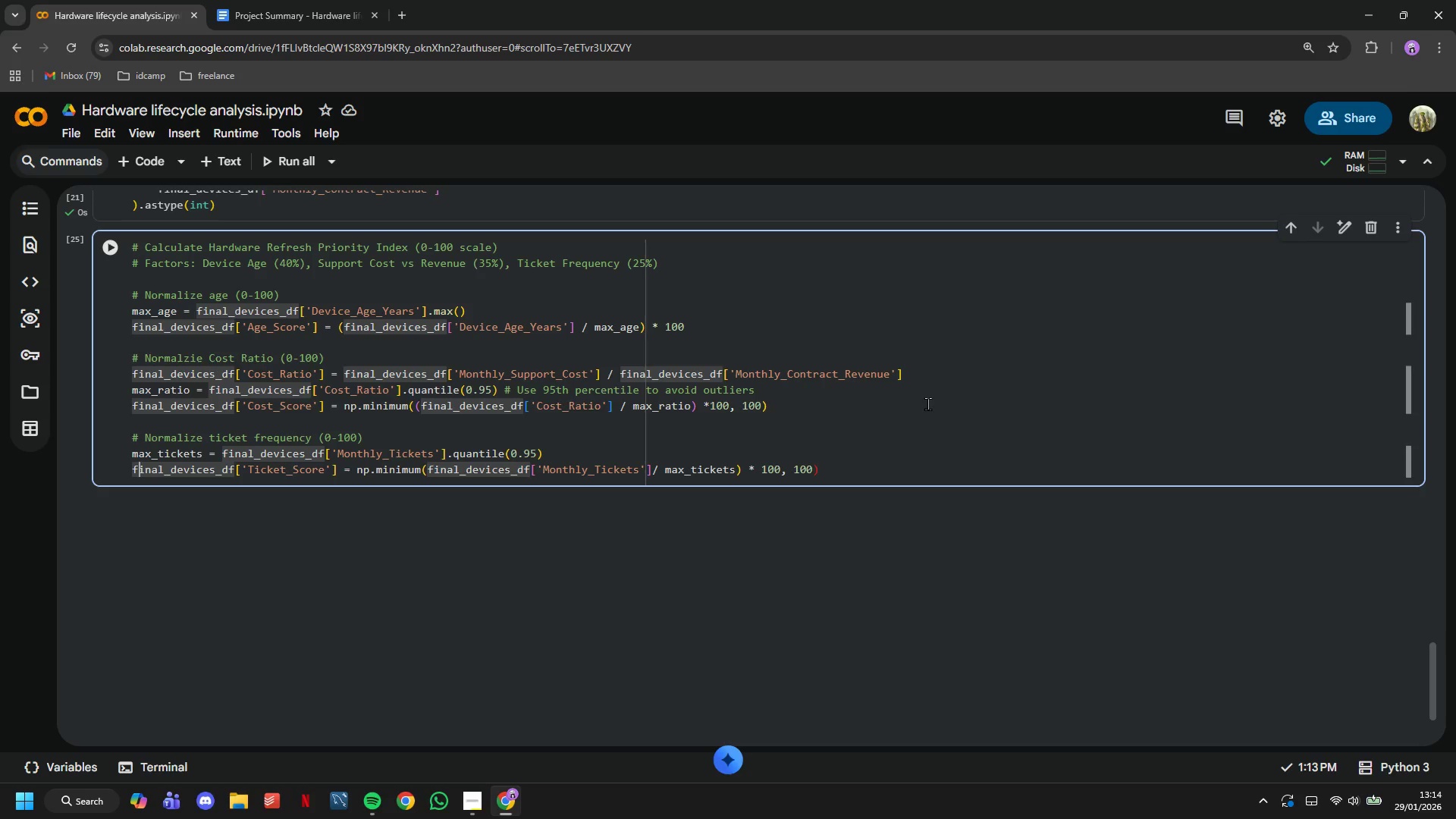 
hold_key(key=ArrowRight, duration=1.5)
 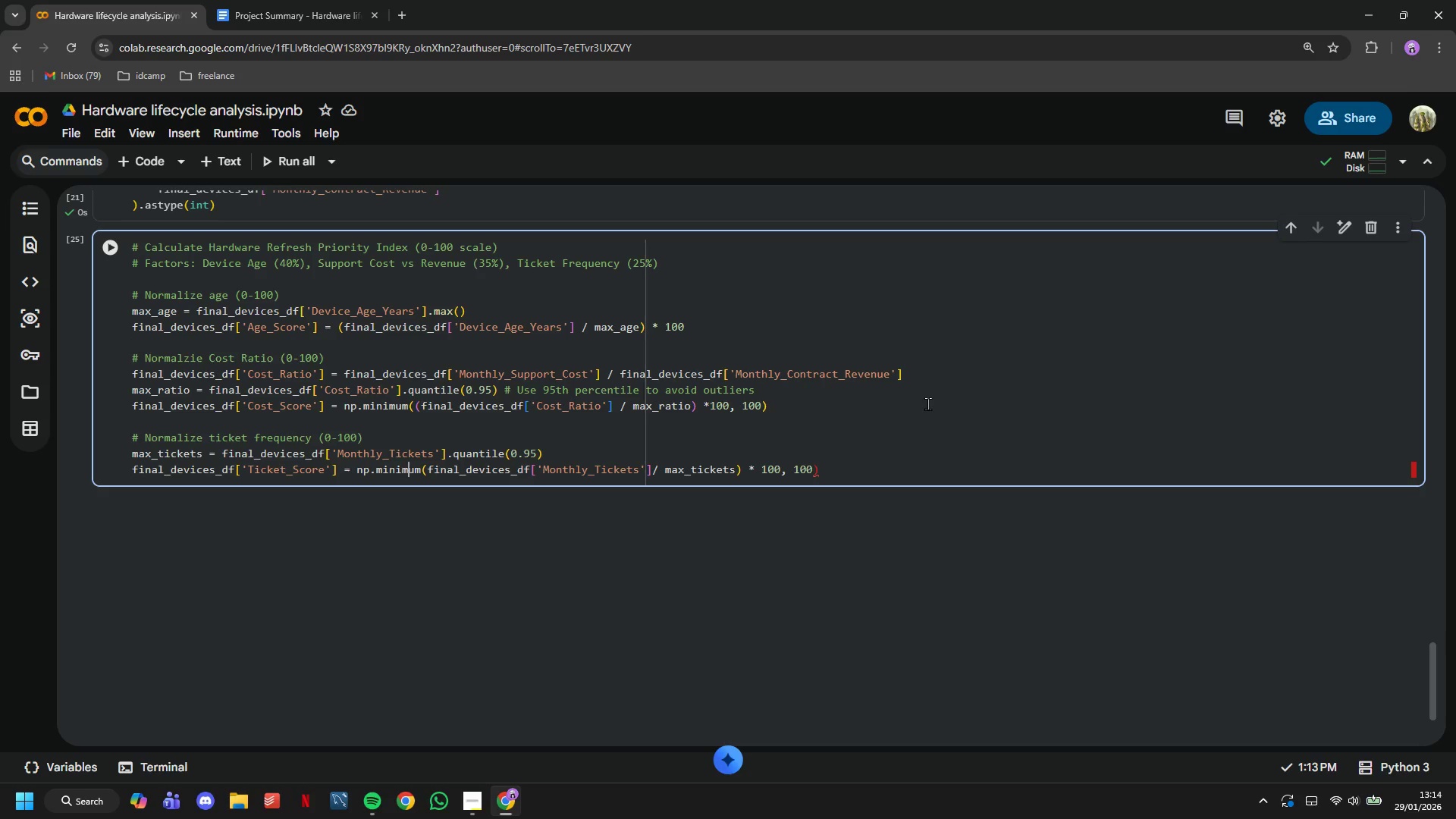 
key(ArrowRight)
 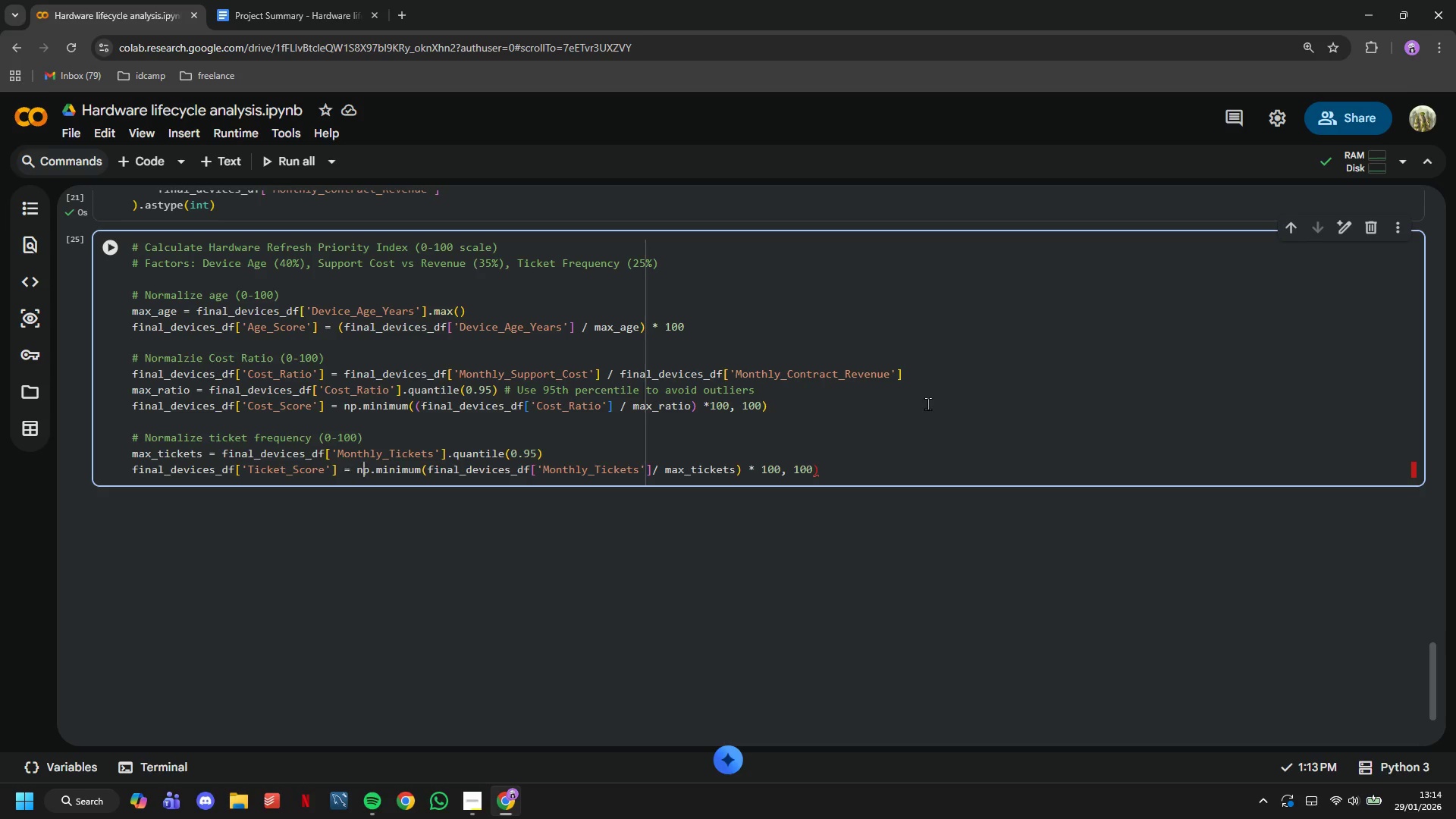 
key(ArrowRight)
 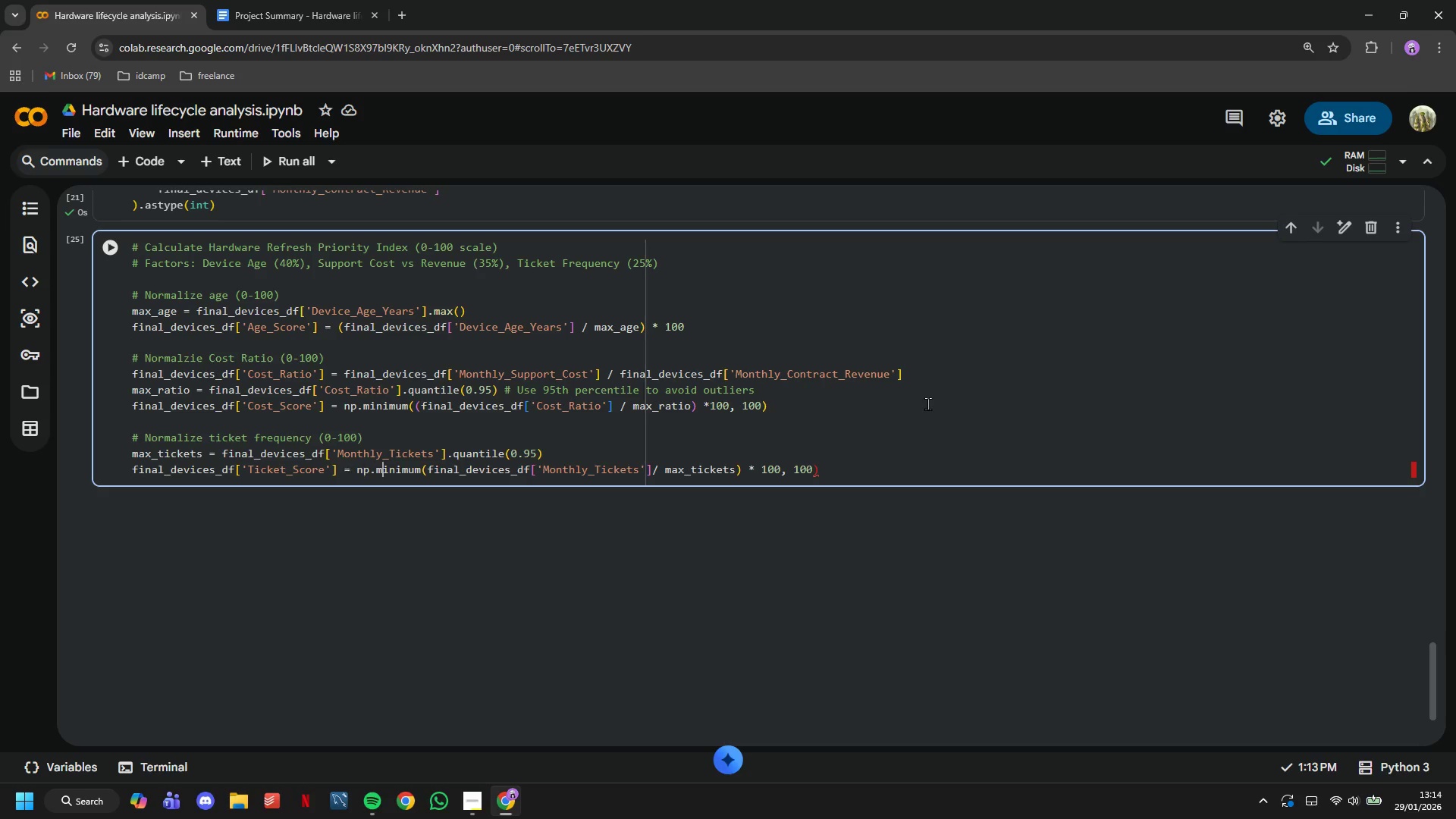 
key(ArrowRight)
 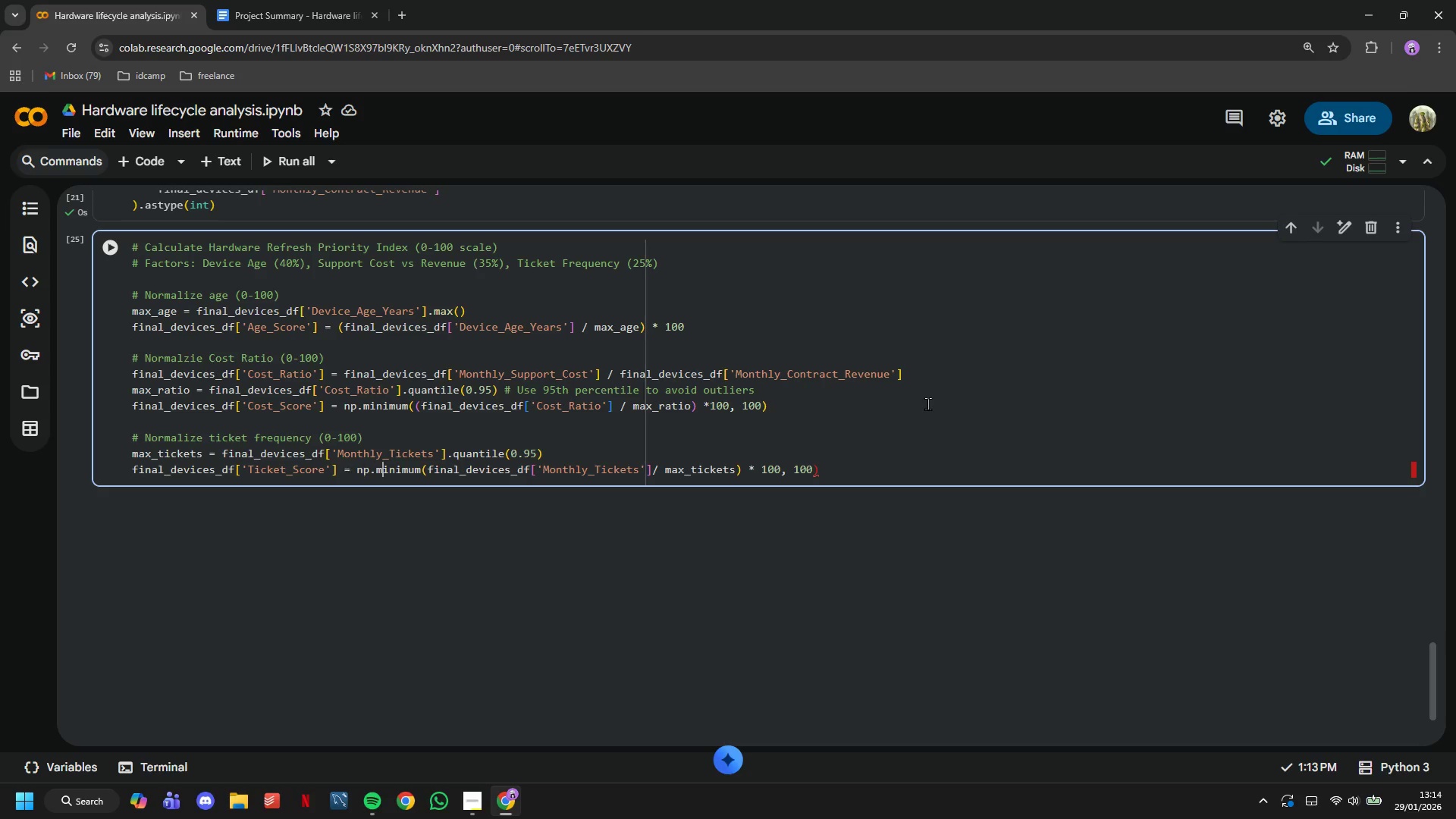 
key(ArrowRight)
 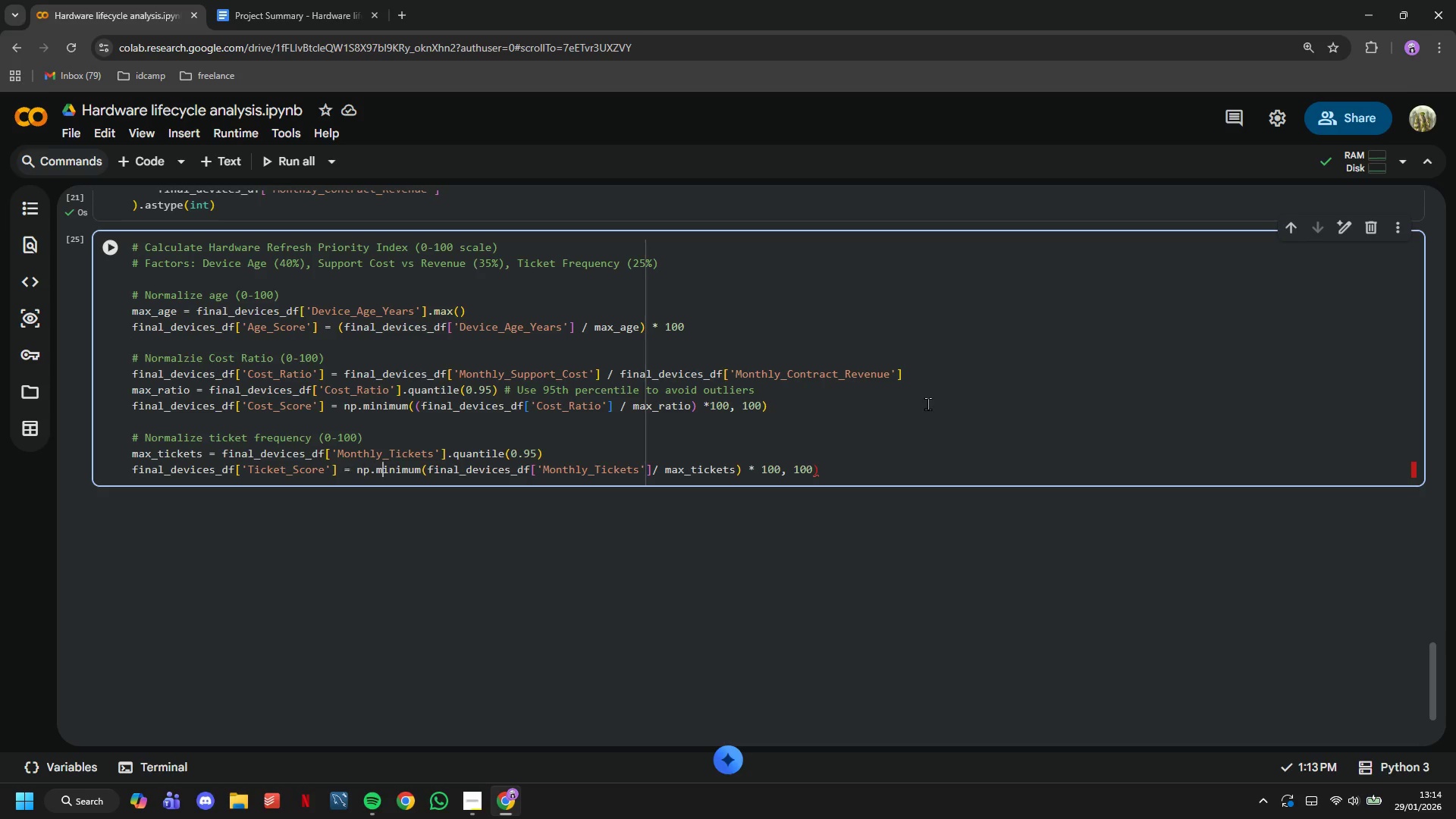 
key(ArrowRight)
 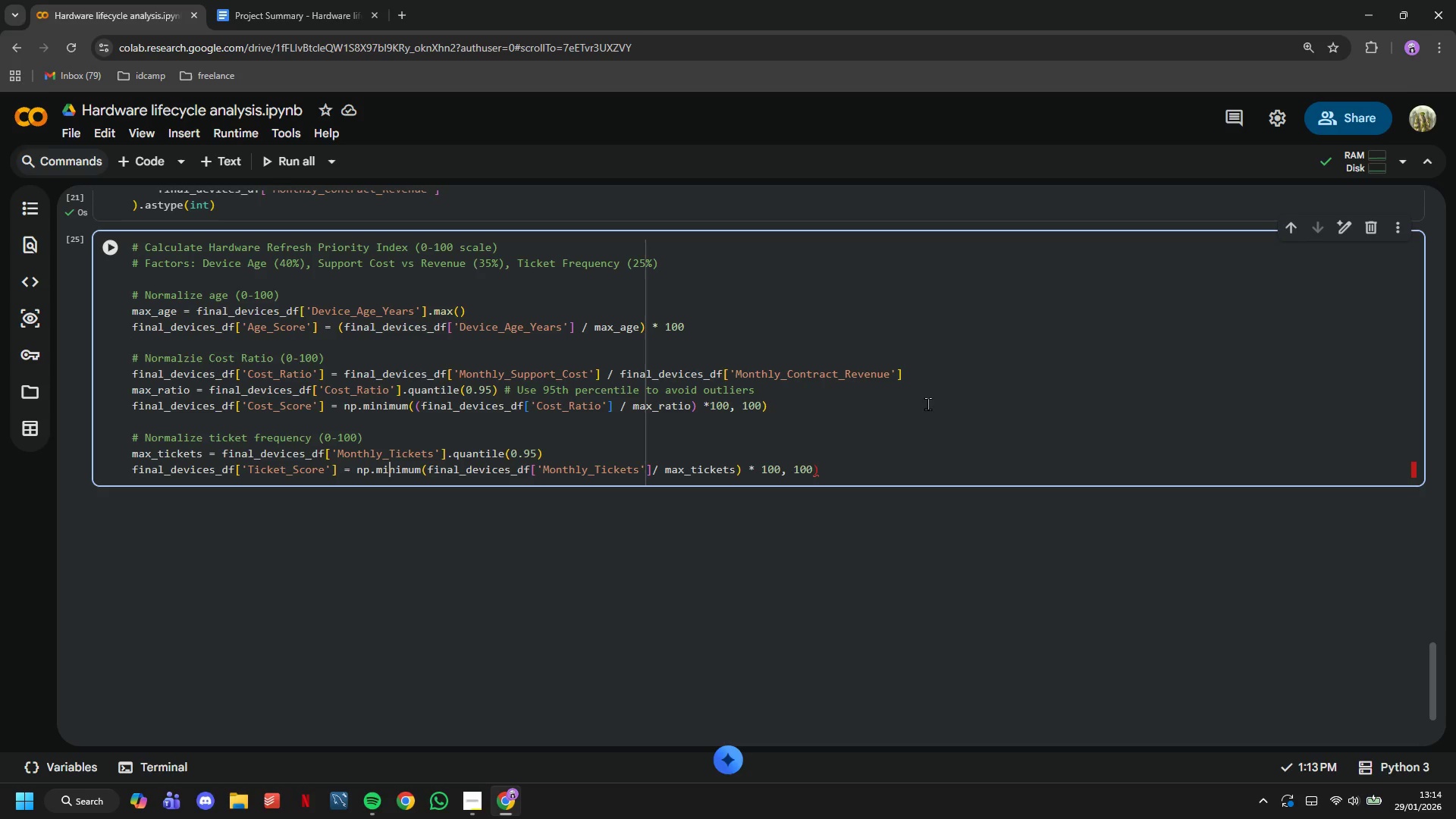 
key(ArrowRight)
 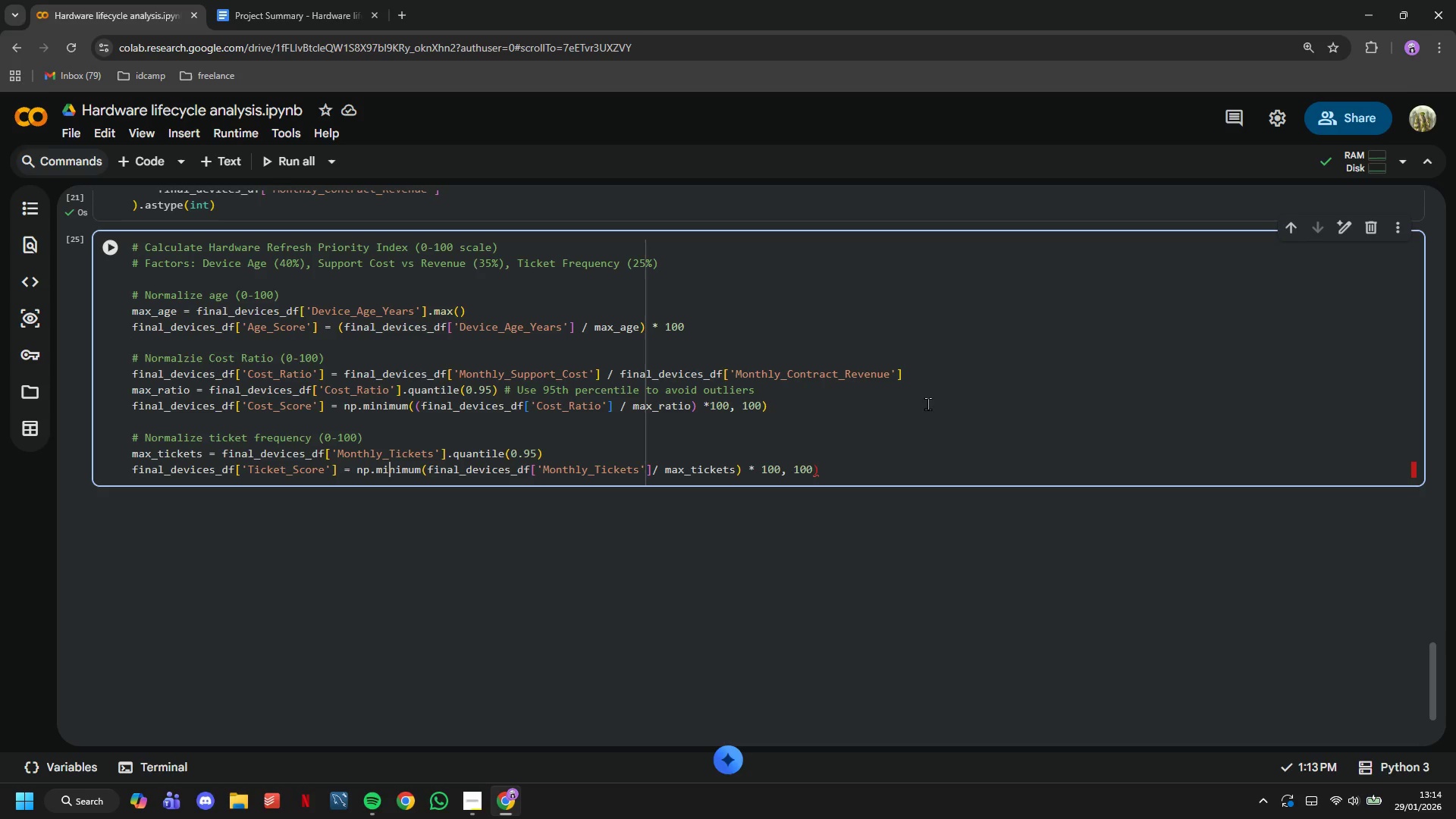 
key(ArrowRight)
 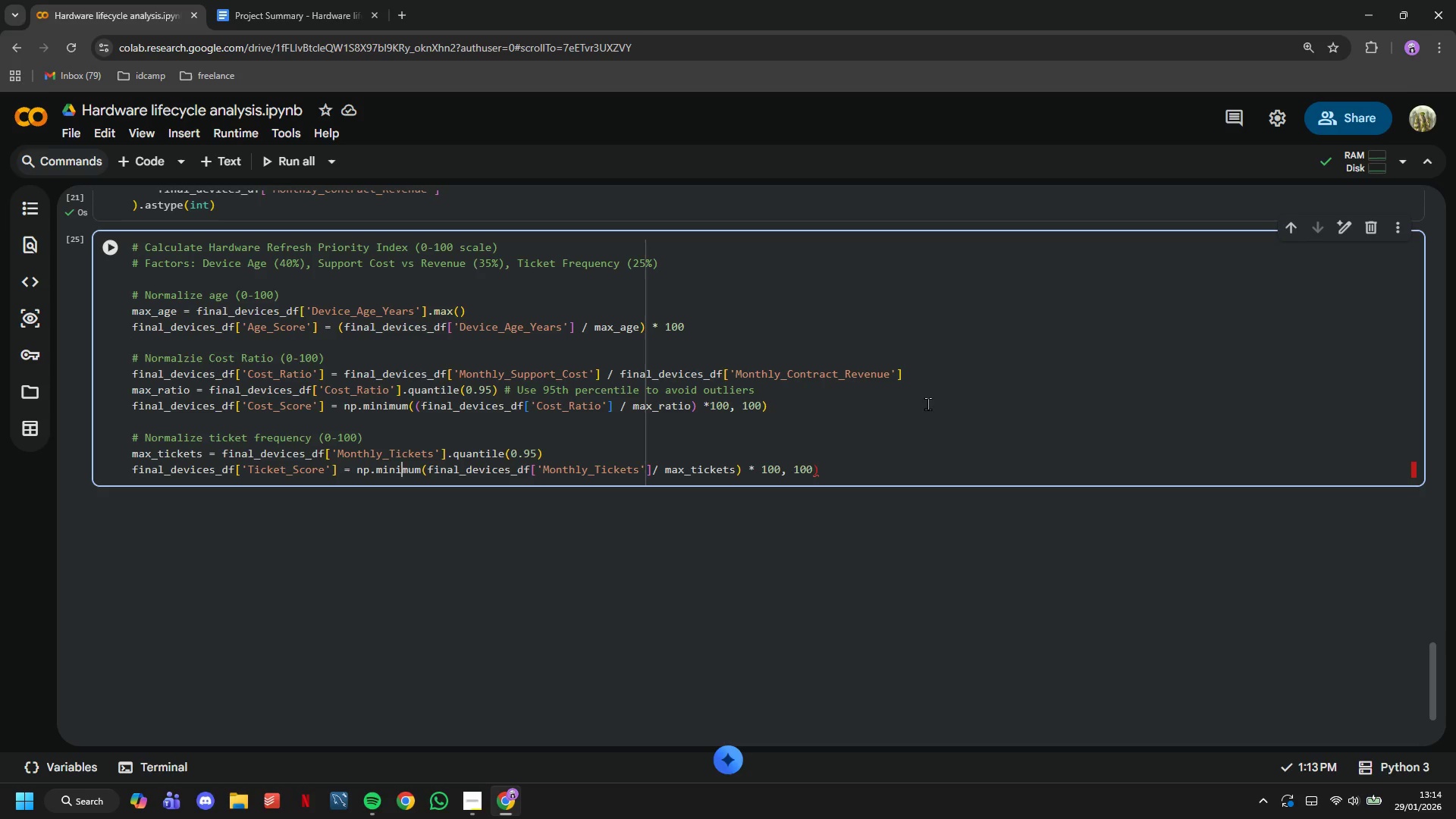 
key(ArrowRight)
 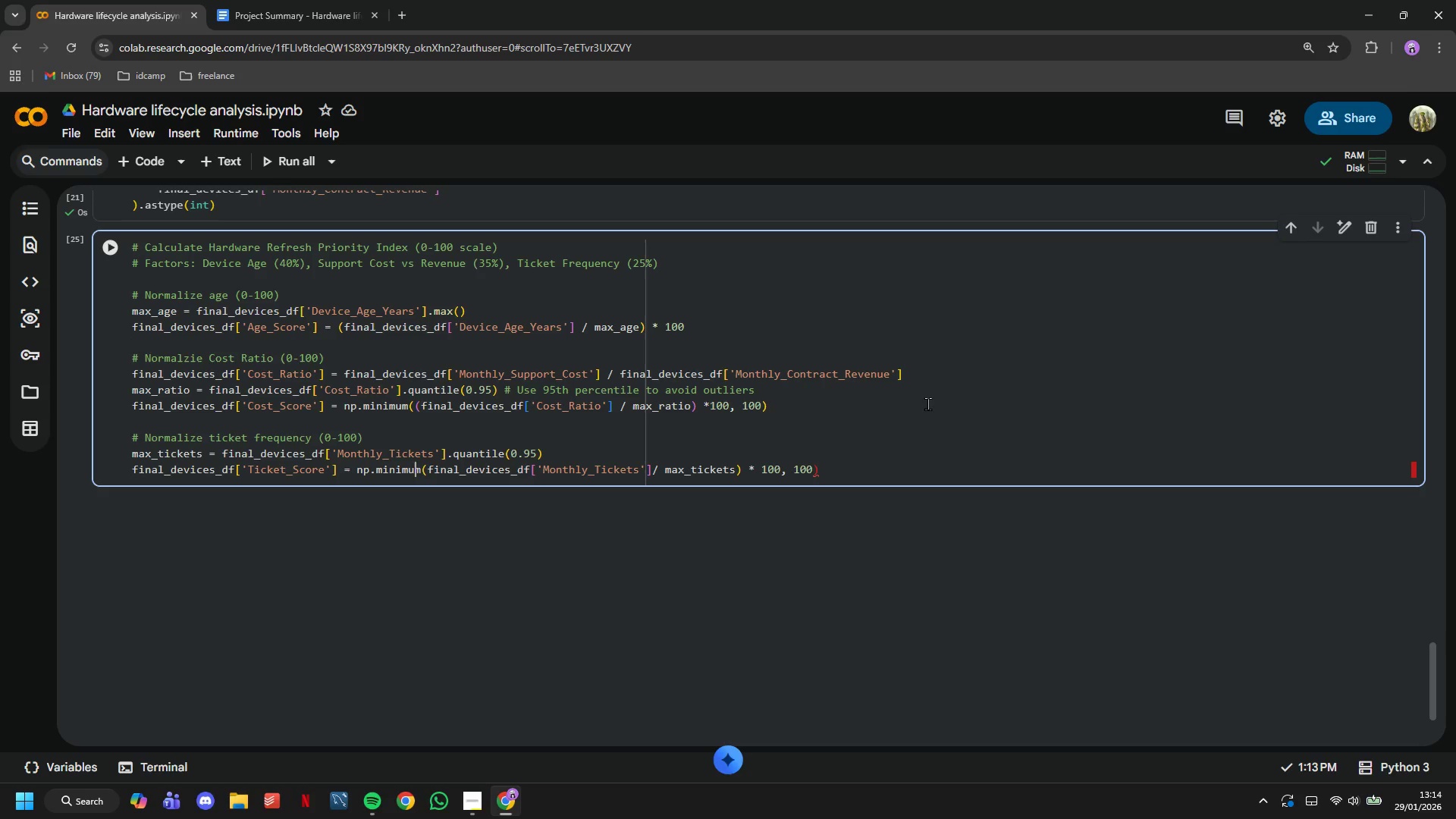 
key(ArrowRight)
 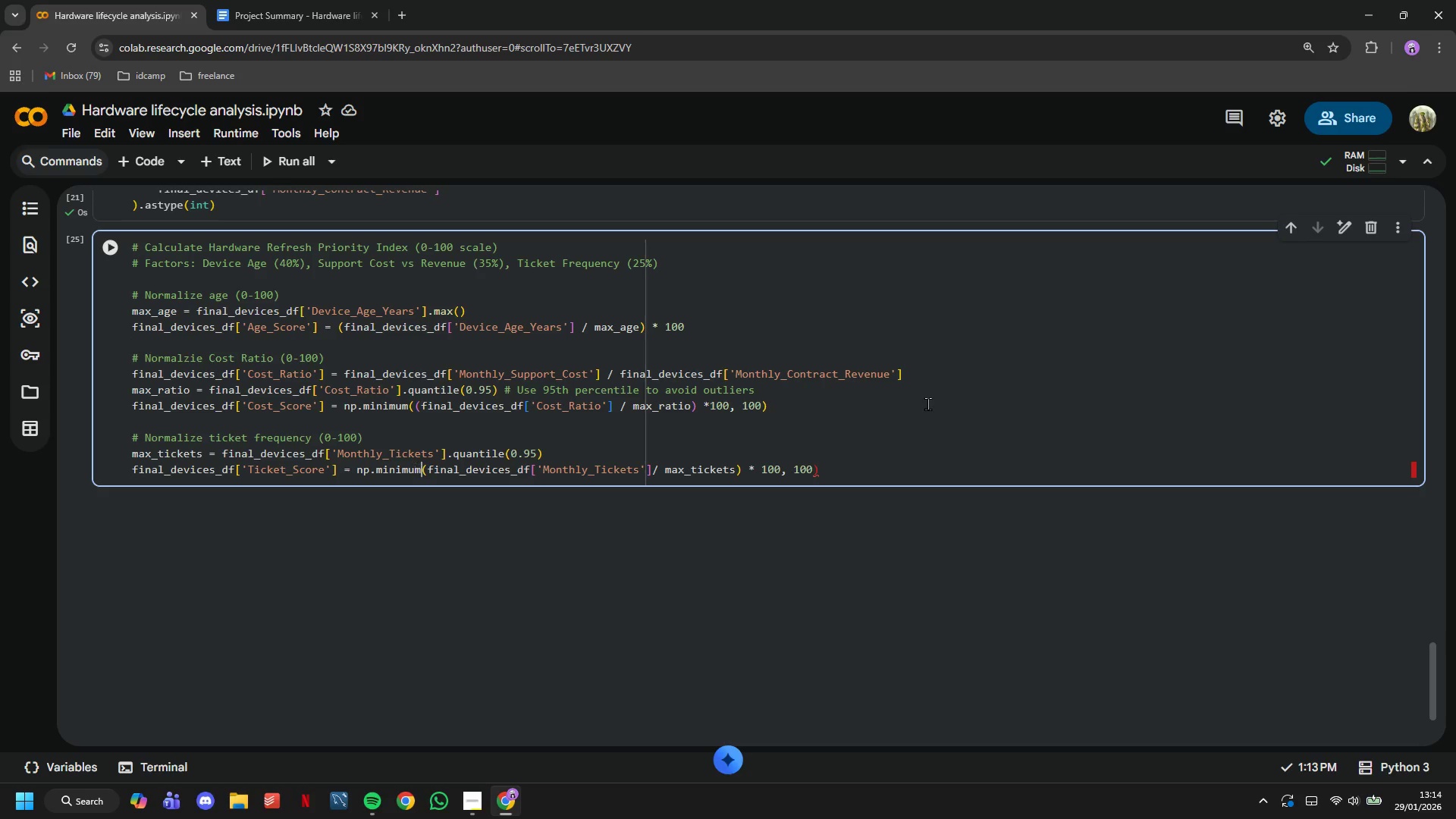 
key(ArrowRight)
 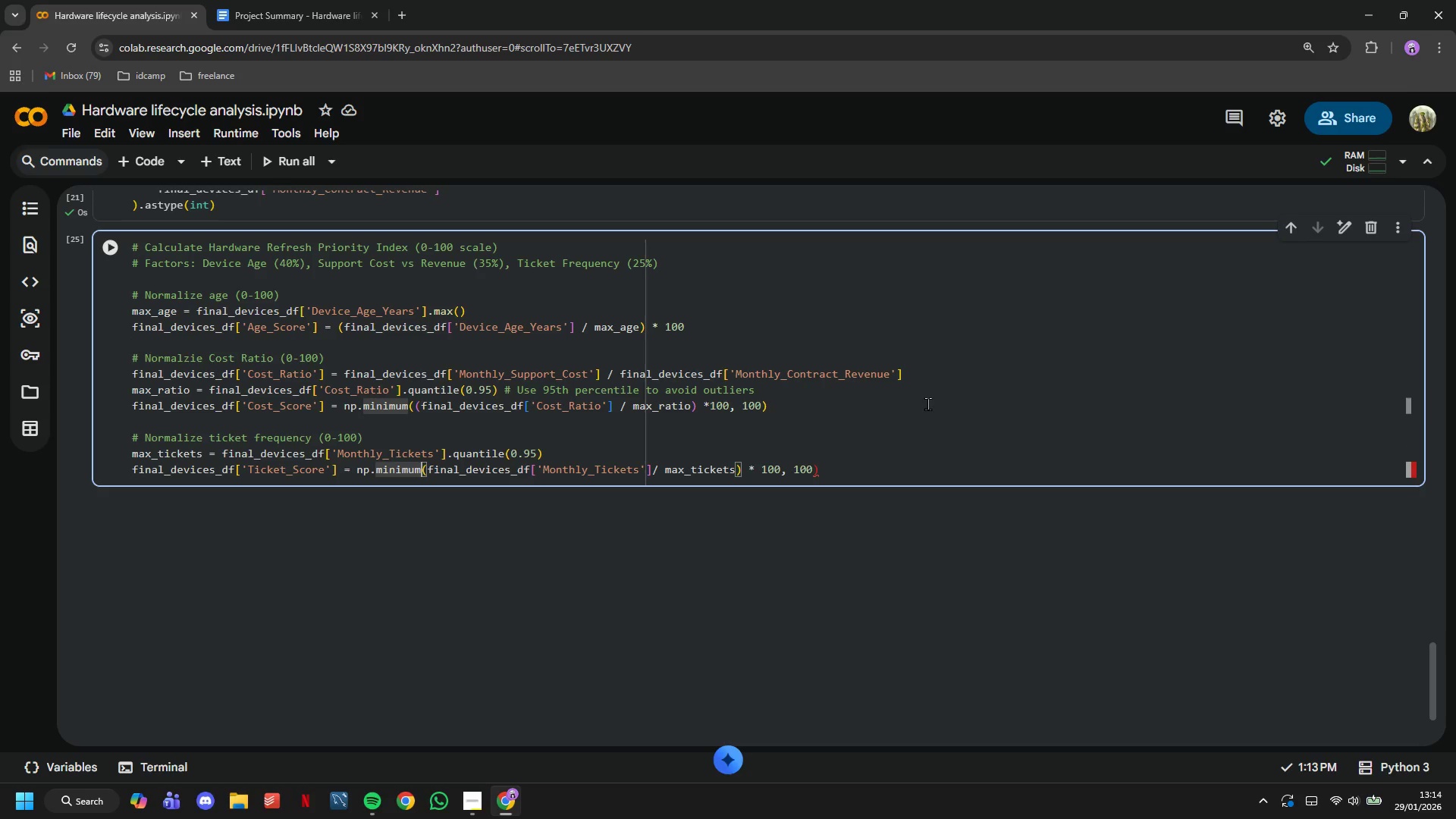 
key(Shift+9)
 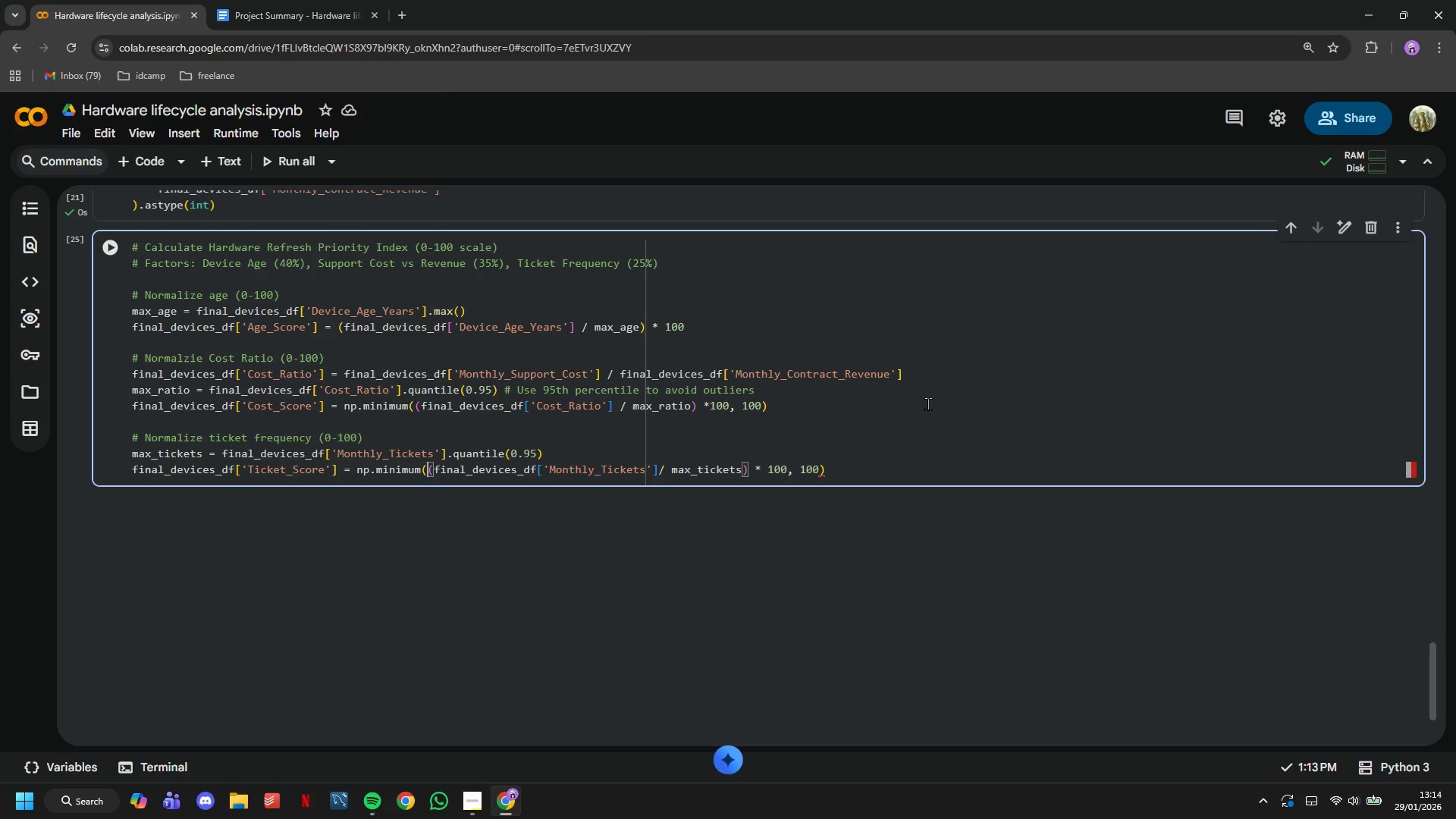 
hold_key(key=ArrowRight, duration=1.24)
 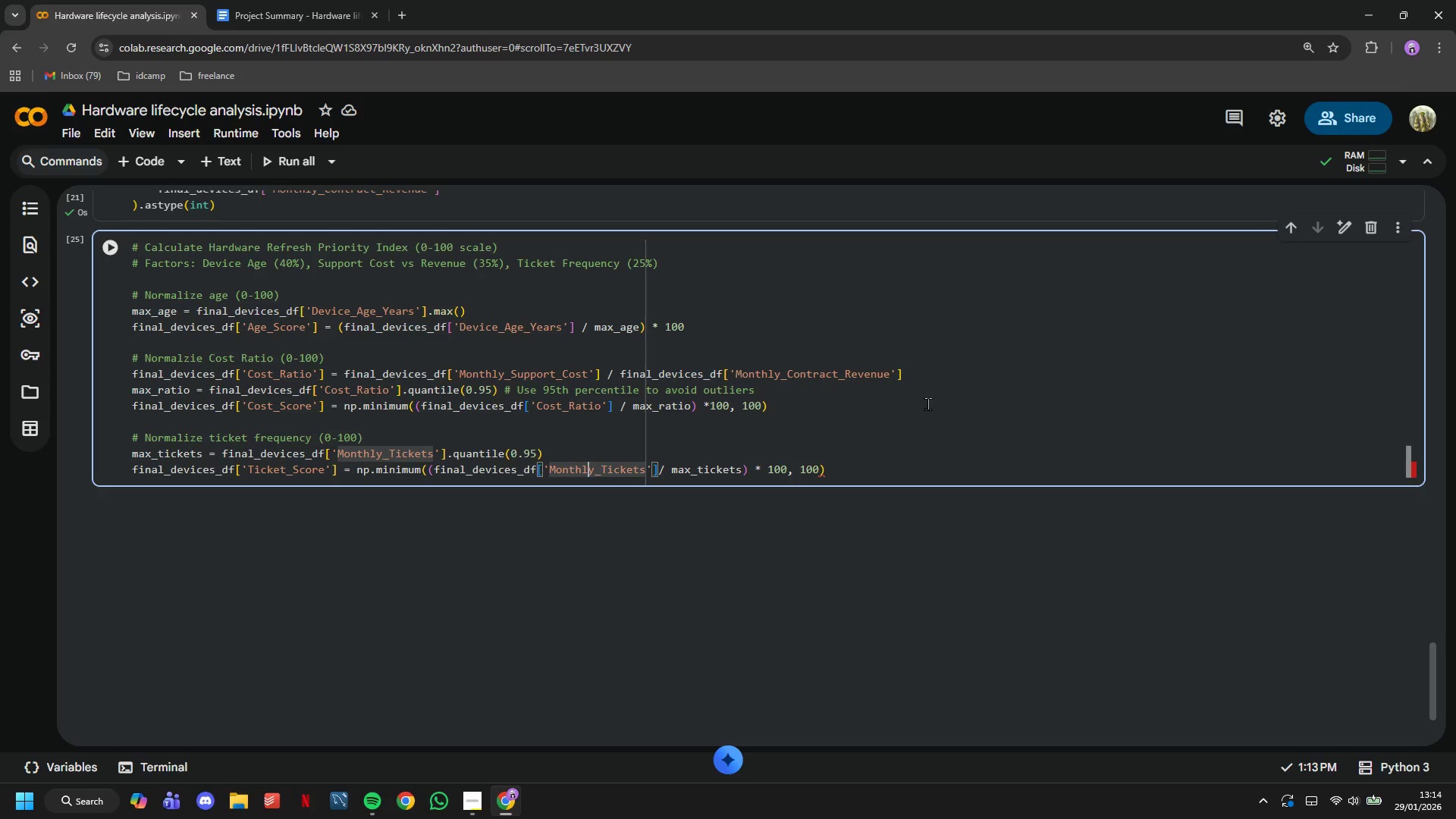 
hold_key(key=ArrowRight, duration=0.78)
 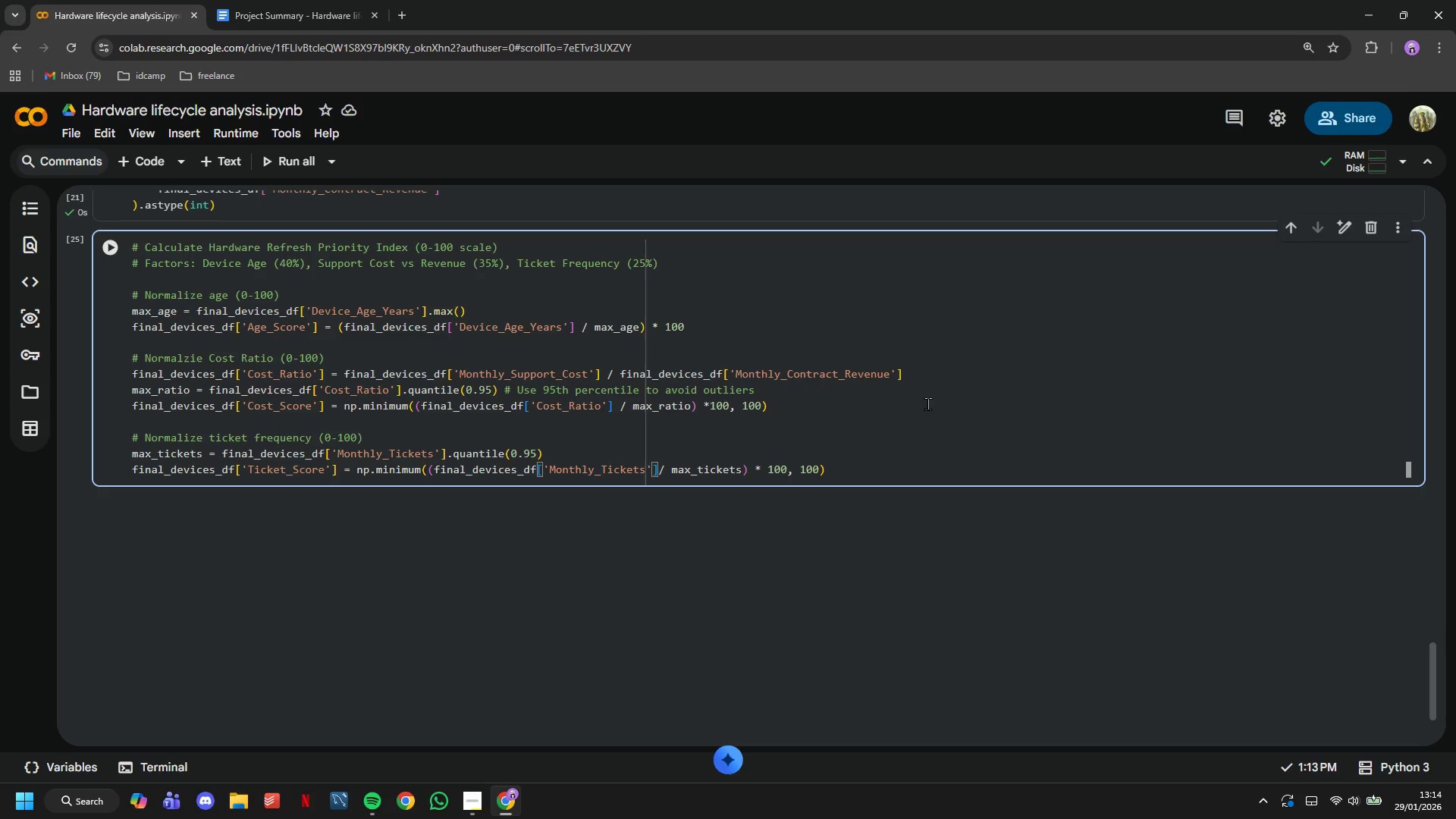 
hold_key(key=ArrowRight, duration=1.45)
 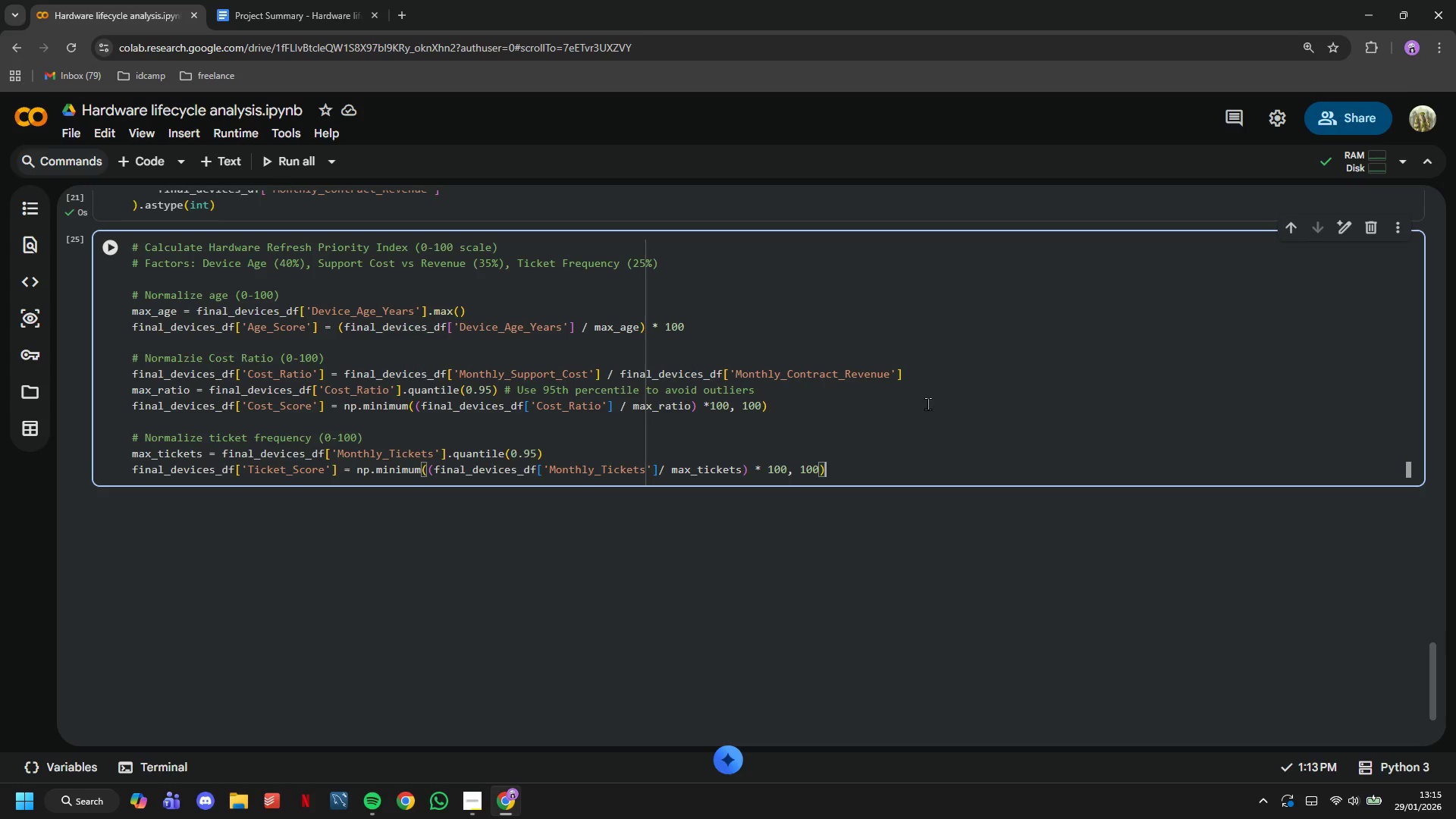 
key(Enter)
 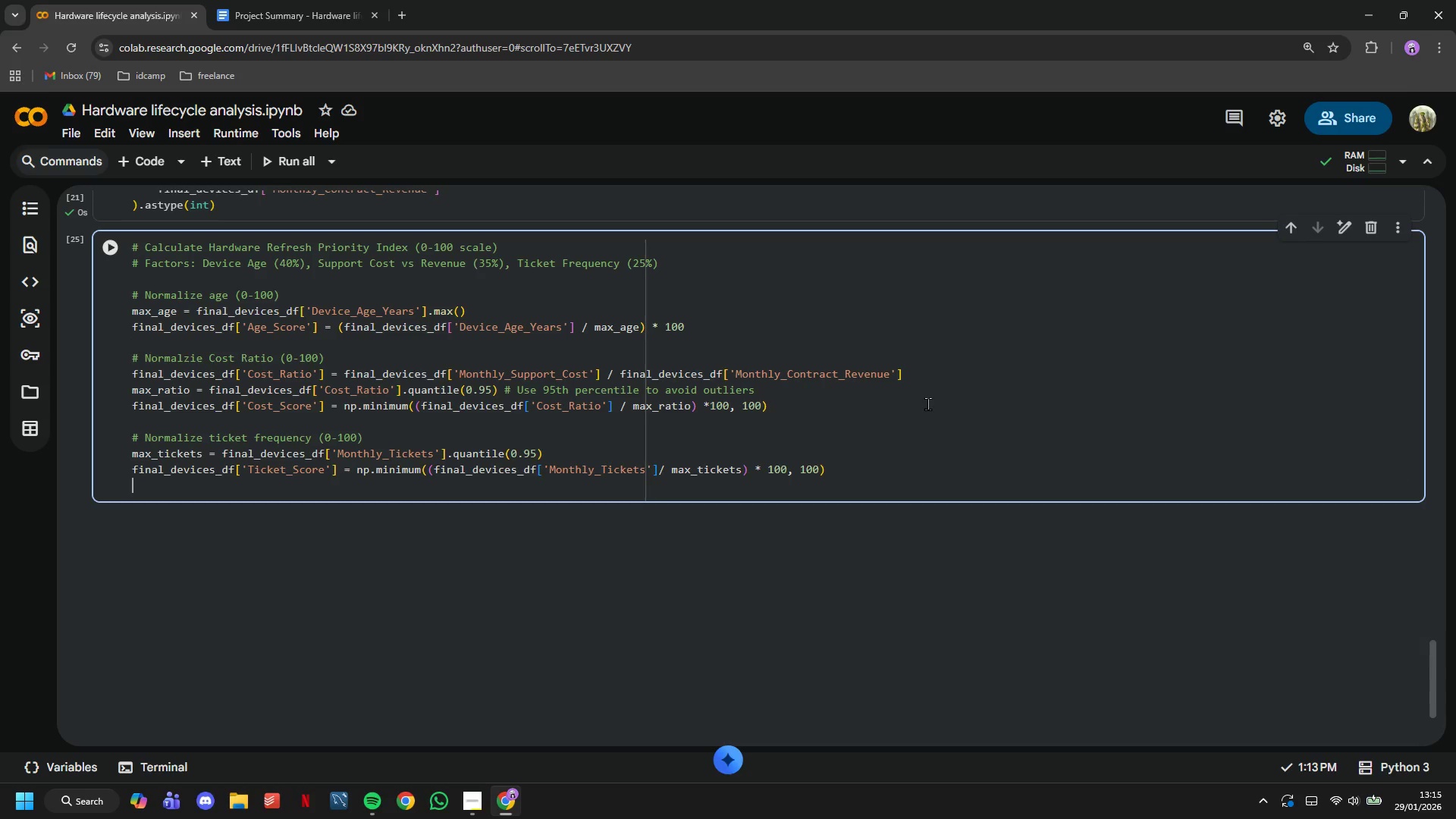 
key(Enter)
 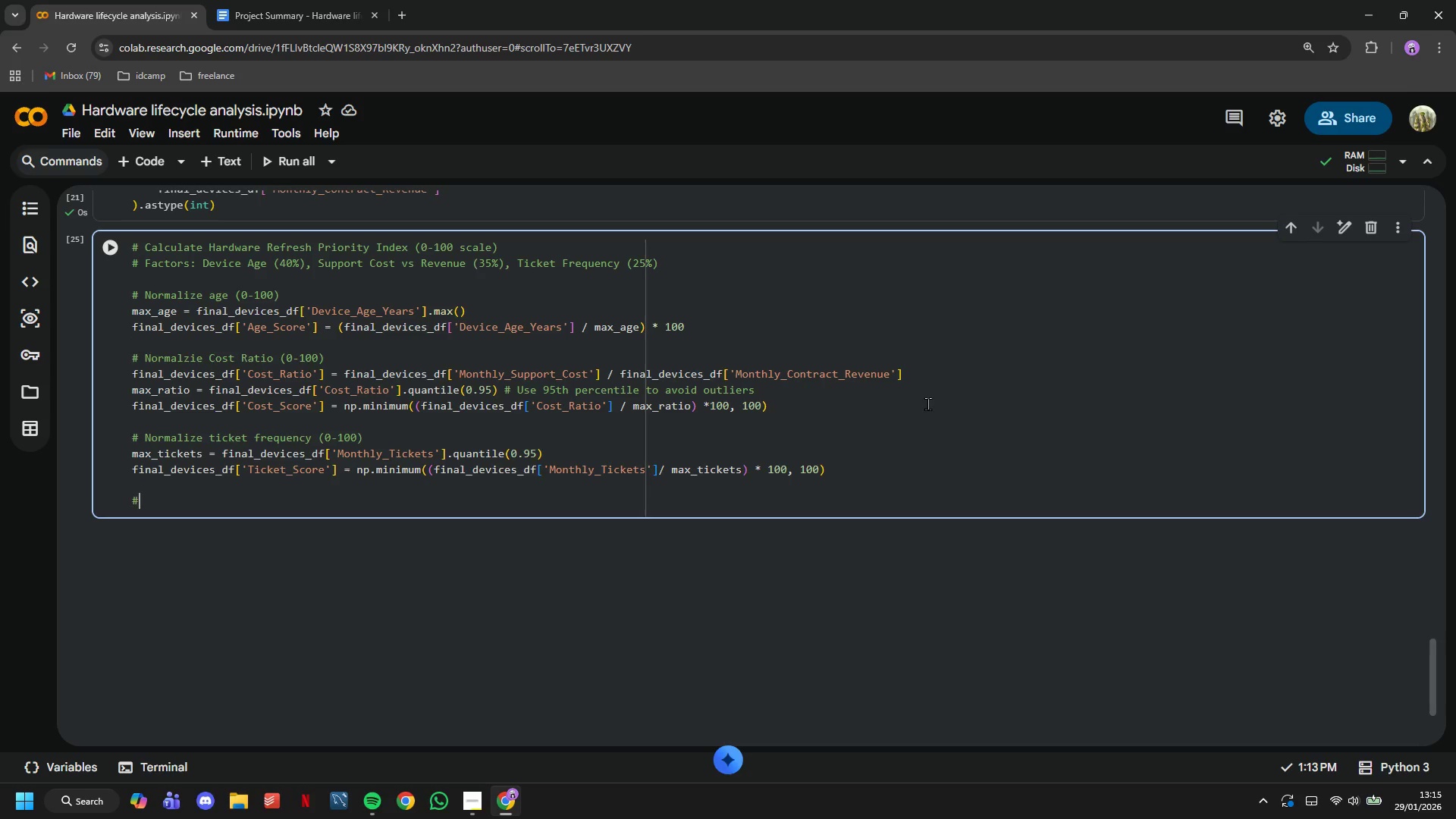 
type(# Calculate )
 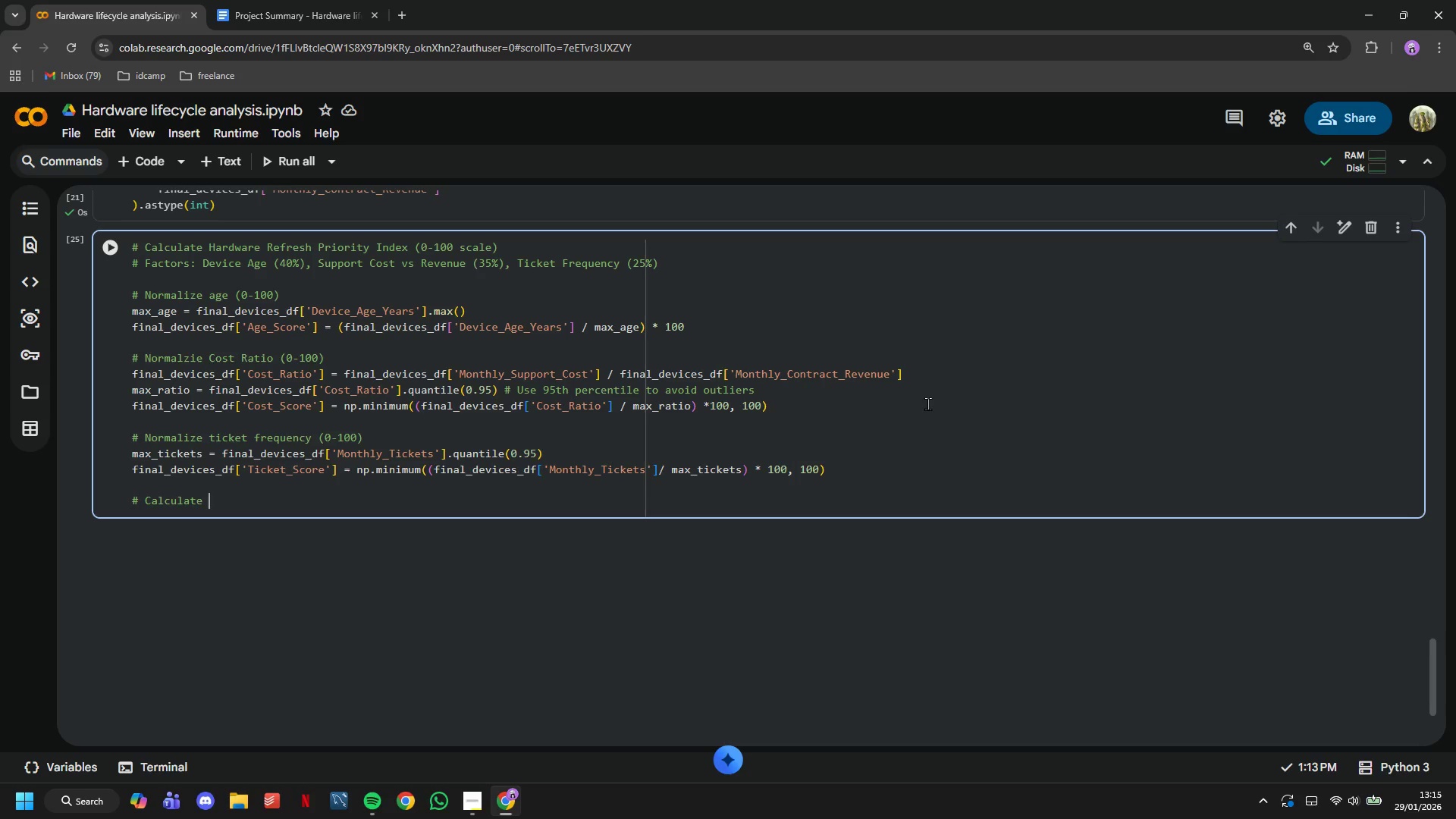 
wait(25.36)
 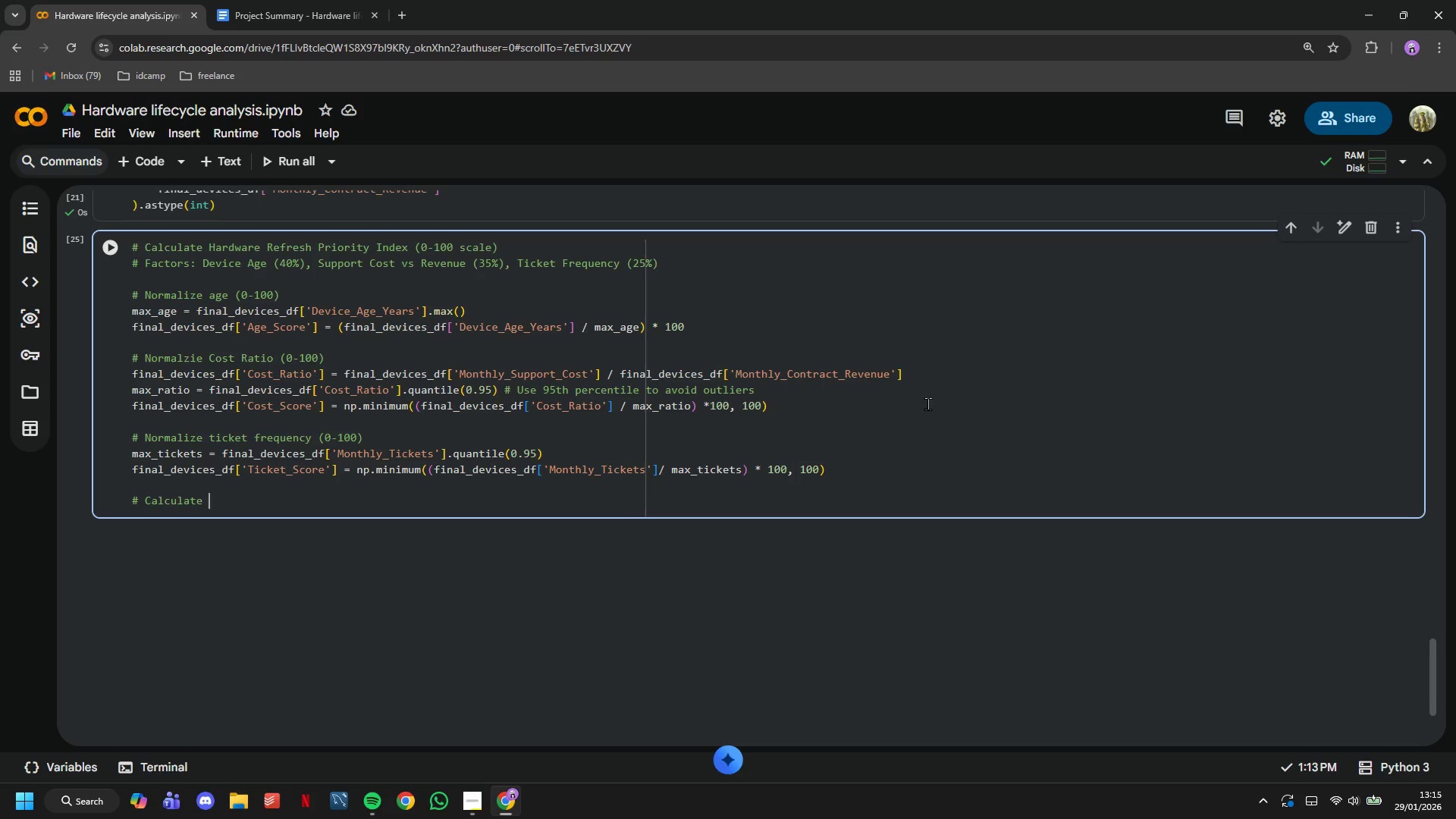 
type(weighted priority indes)
key(Backspace)
type(z)
 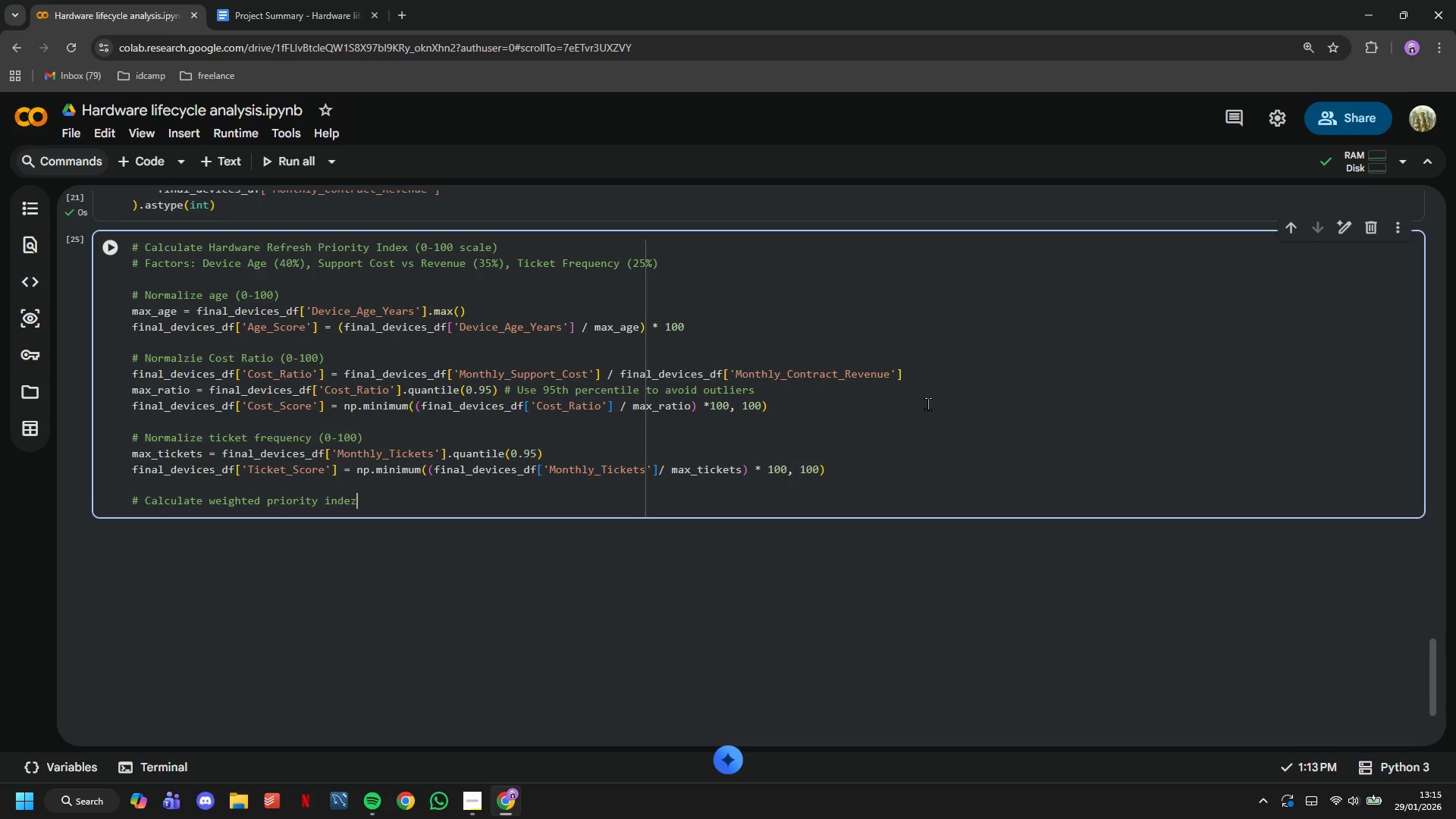 
key(Enter)
 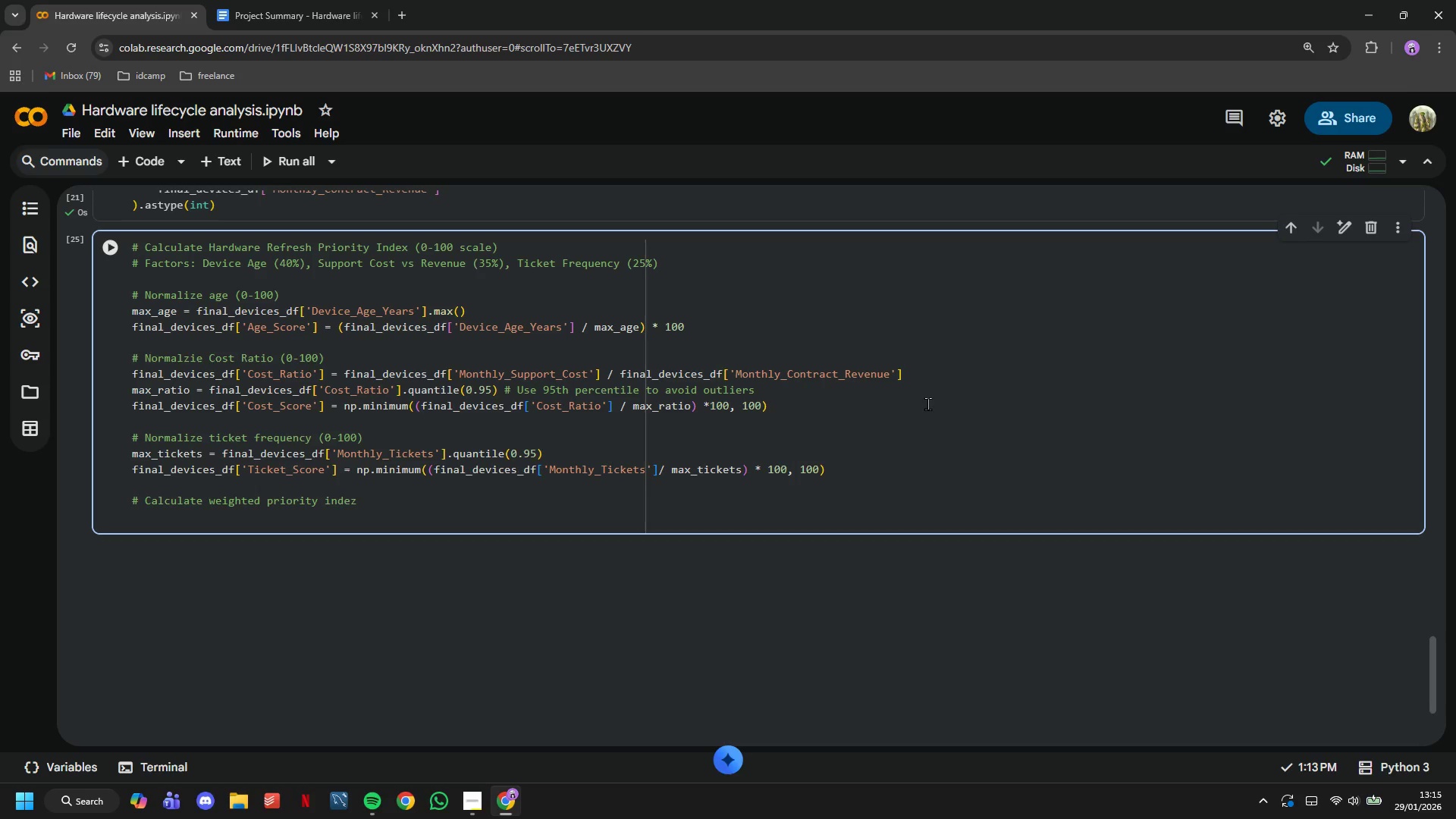 
type(final_devices_df['Refresh_Priority_n)
key(Backspace)
type(Index)
 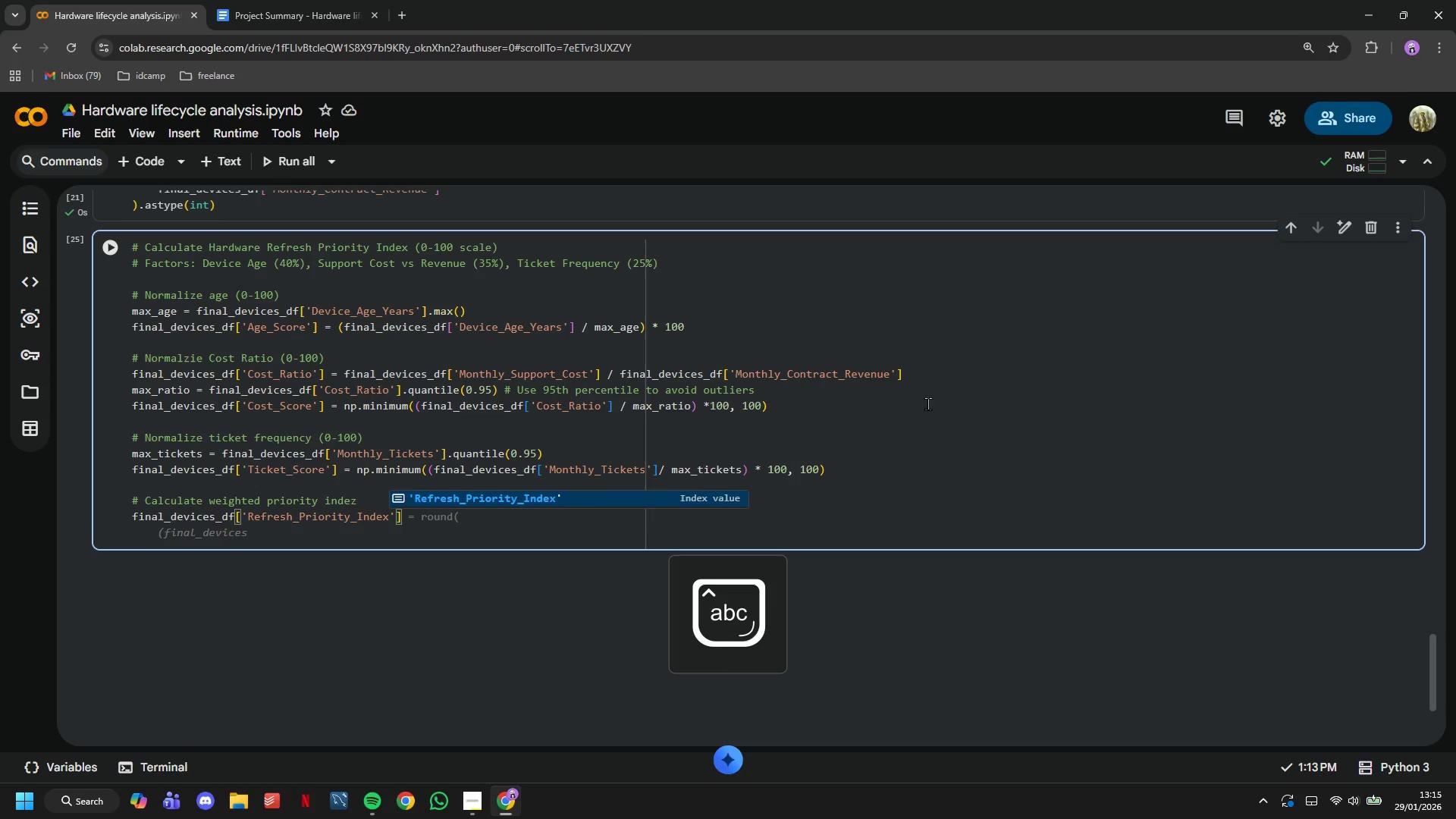 
key(ArrowRight)
 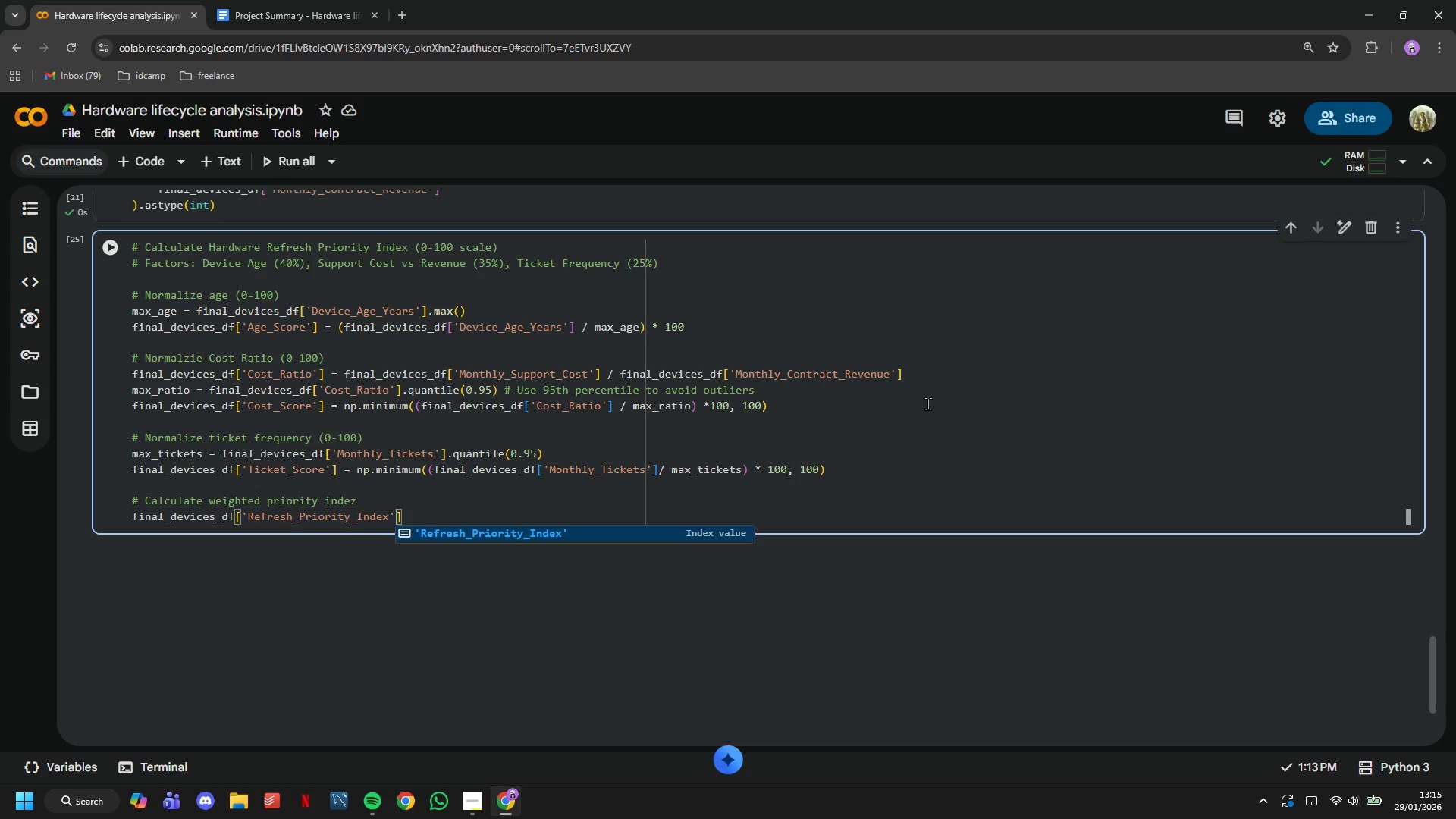 
key(ArrowRight)
 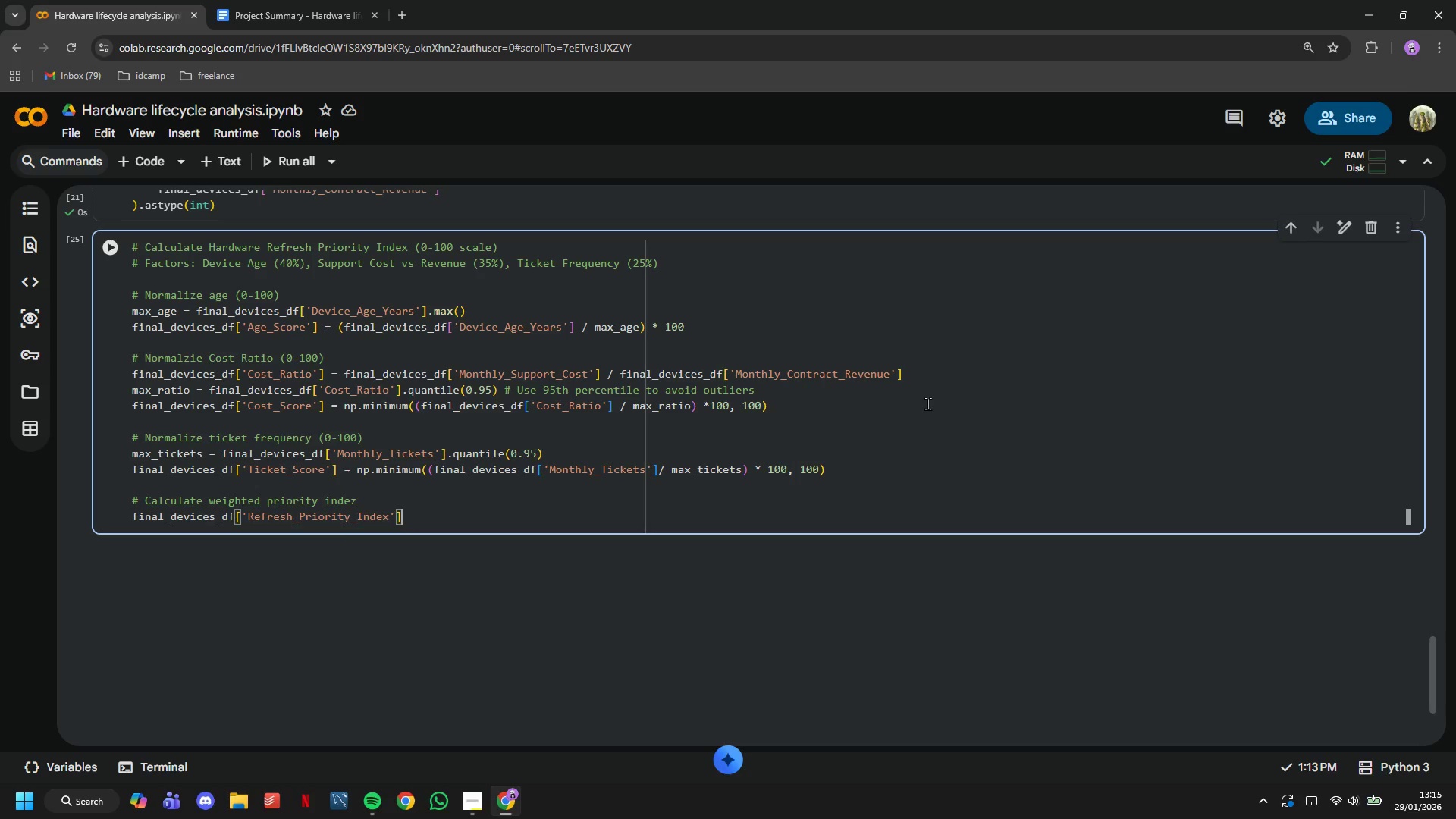 
type( = round()
 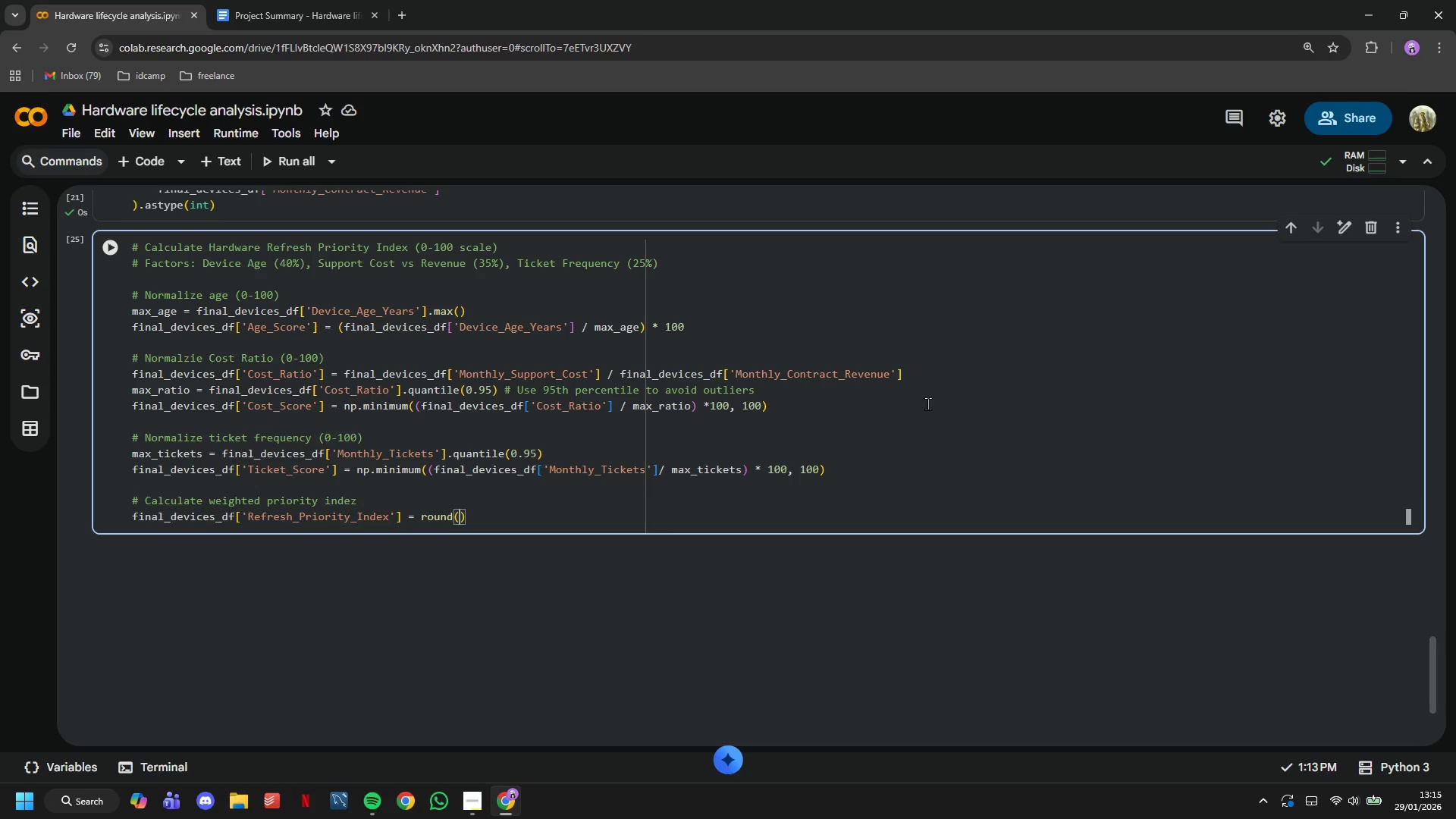 
key(Enter)
 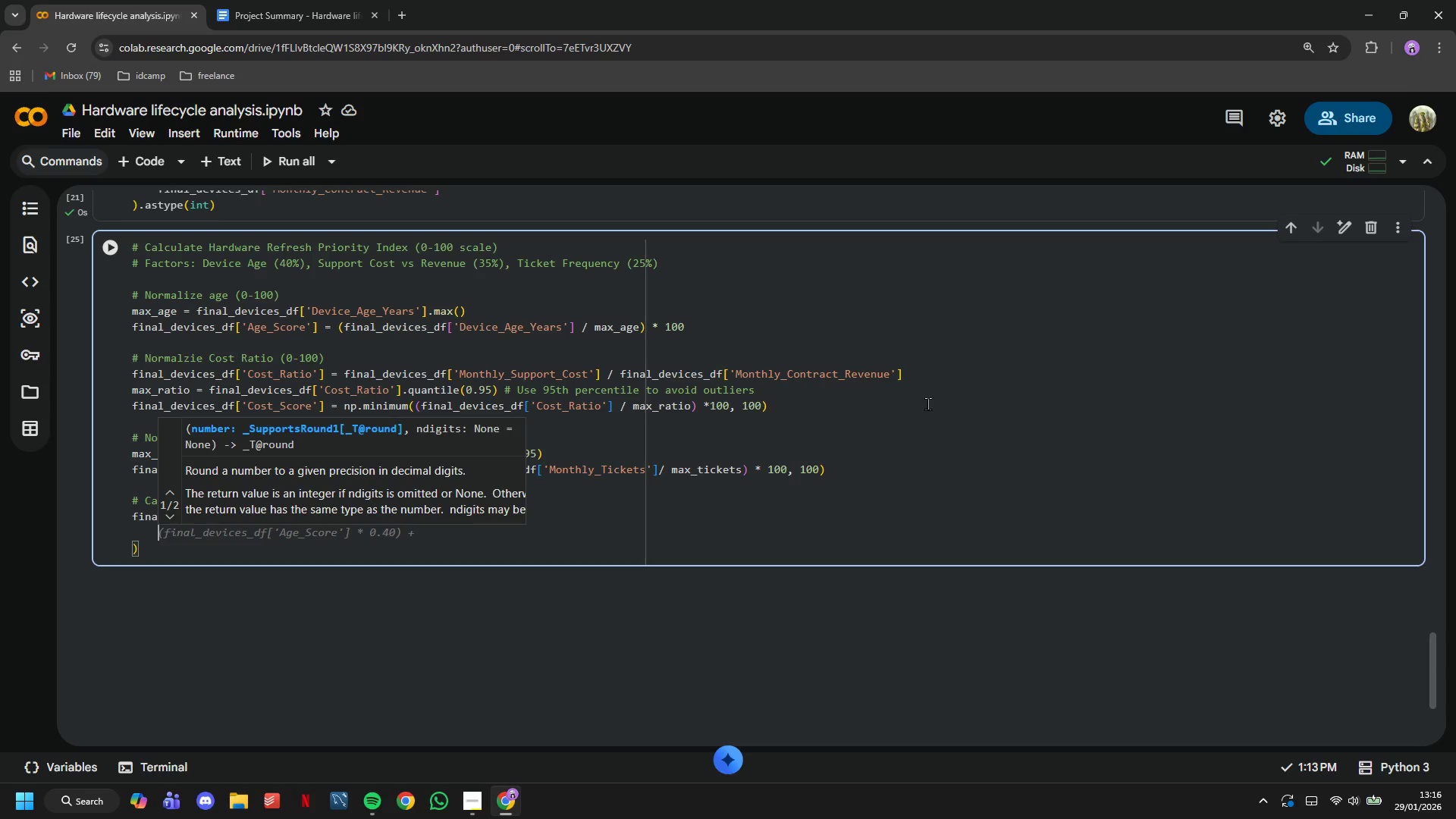 
key(Tab)
 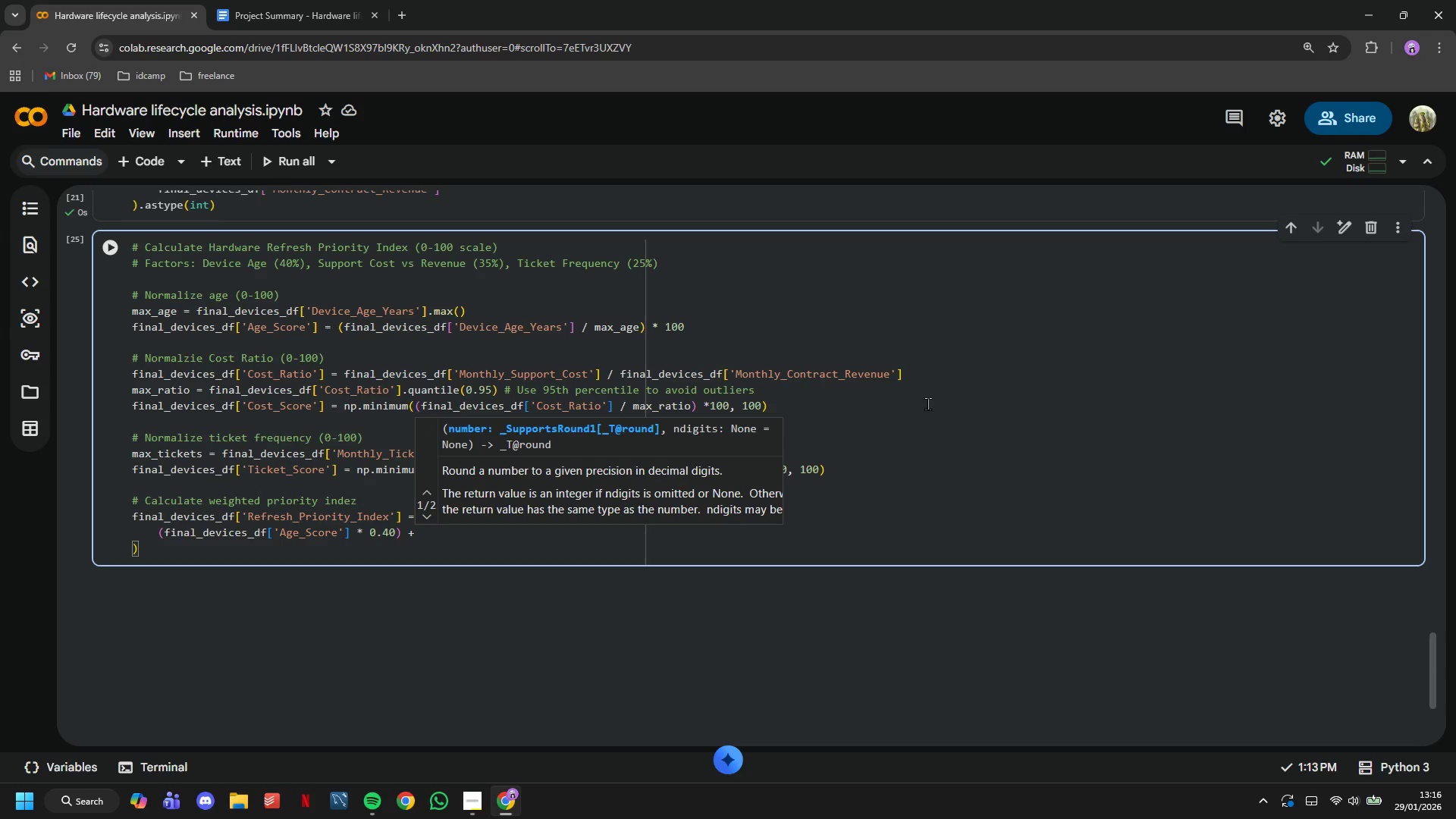 
key(Enter)
 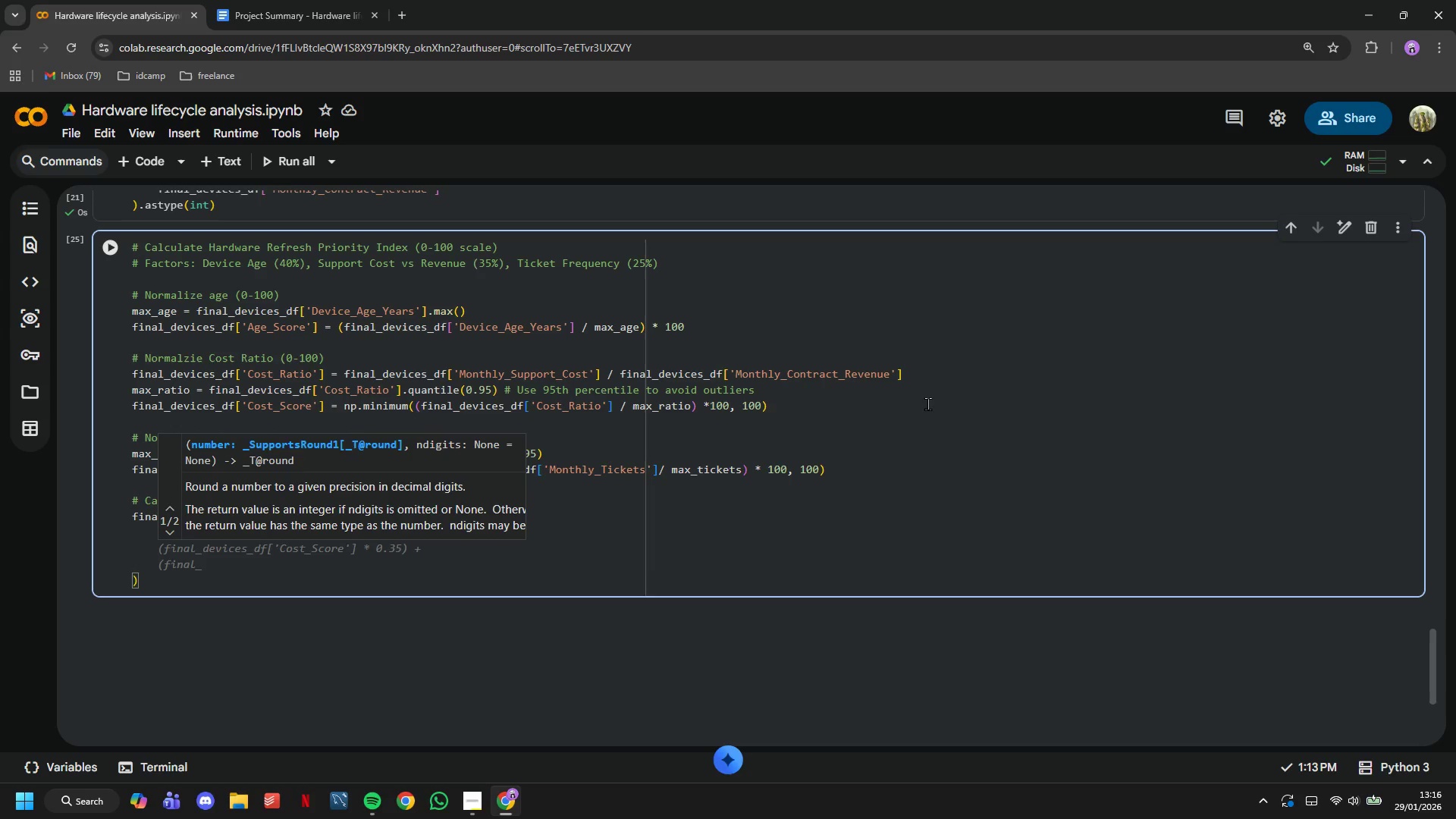 
key(Tab)
 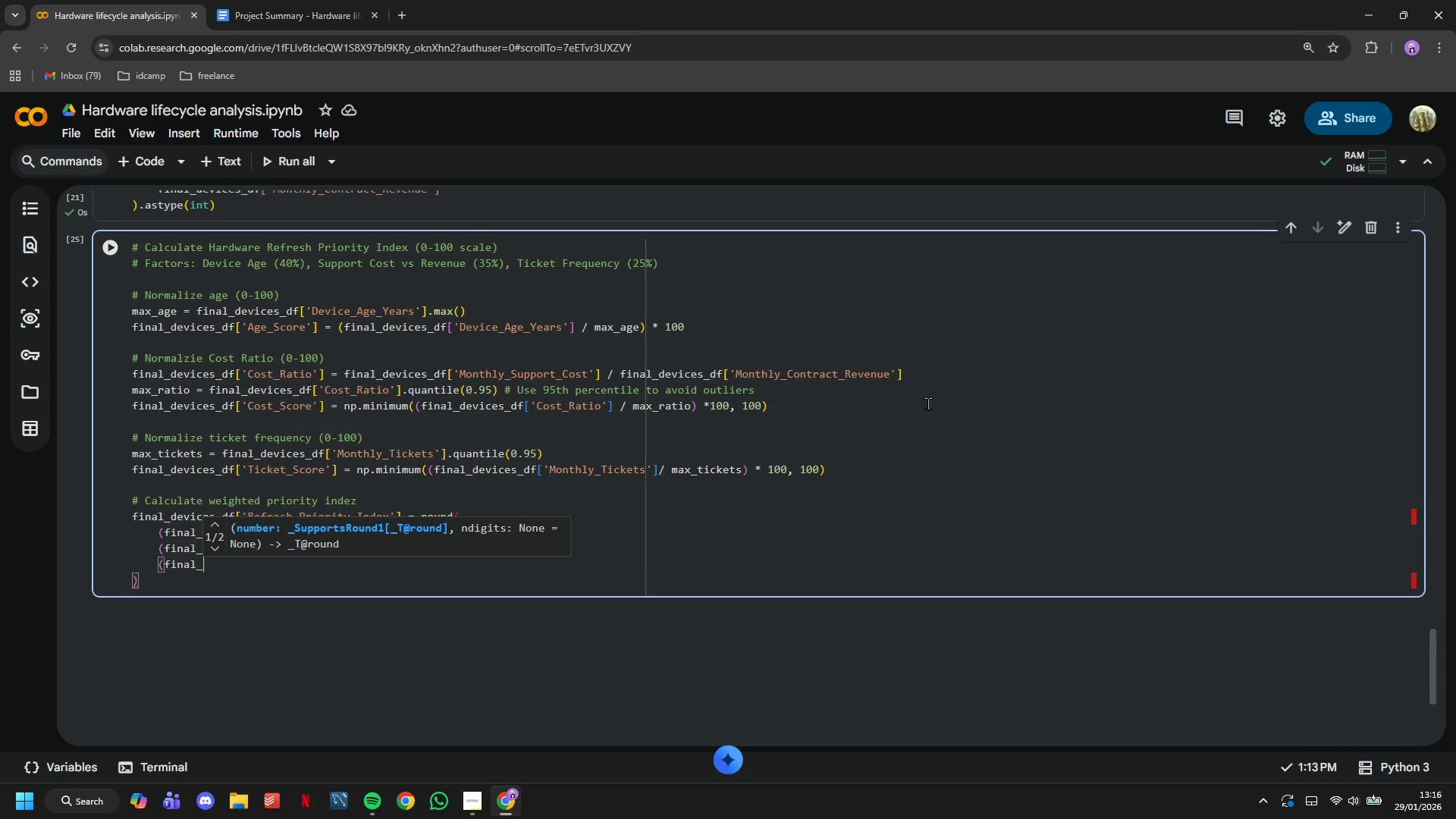 
key(D)
 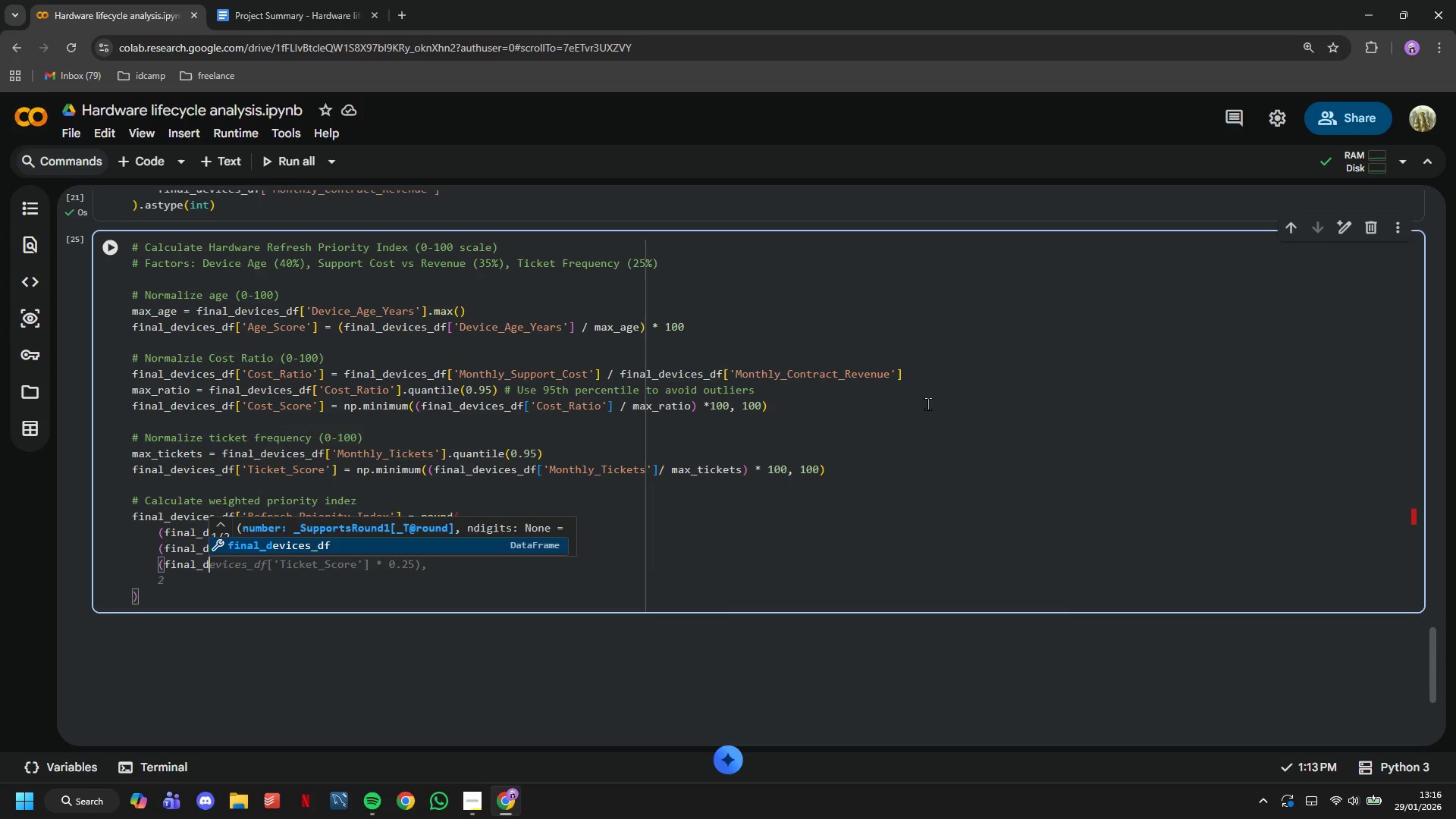 
key(Tab)
 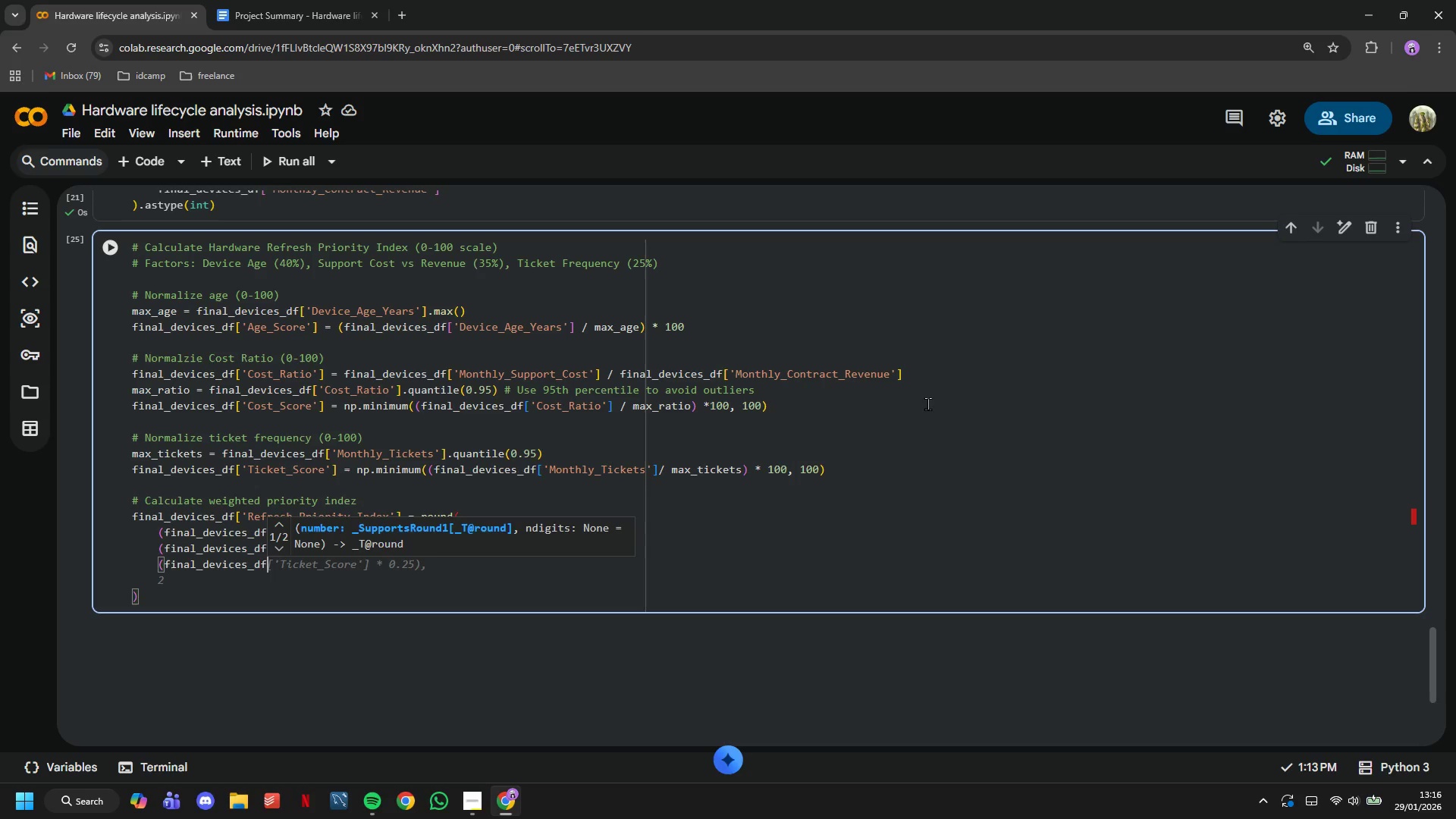 
key(Tab)
 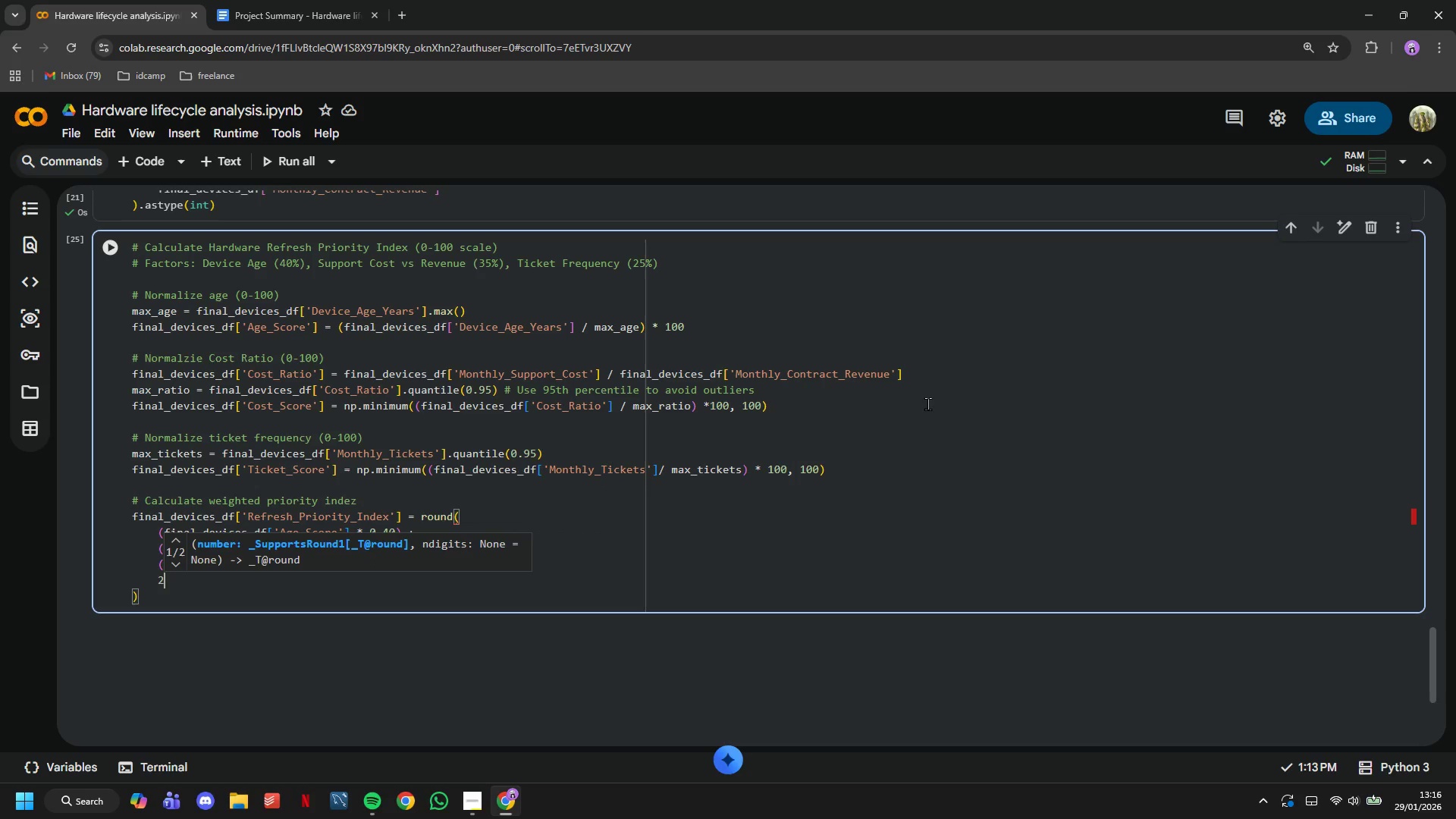 
key(ArrowDown)
 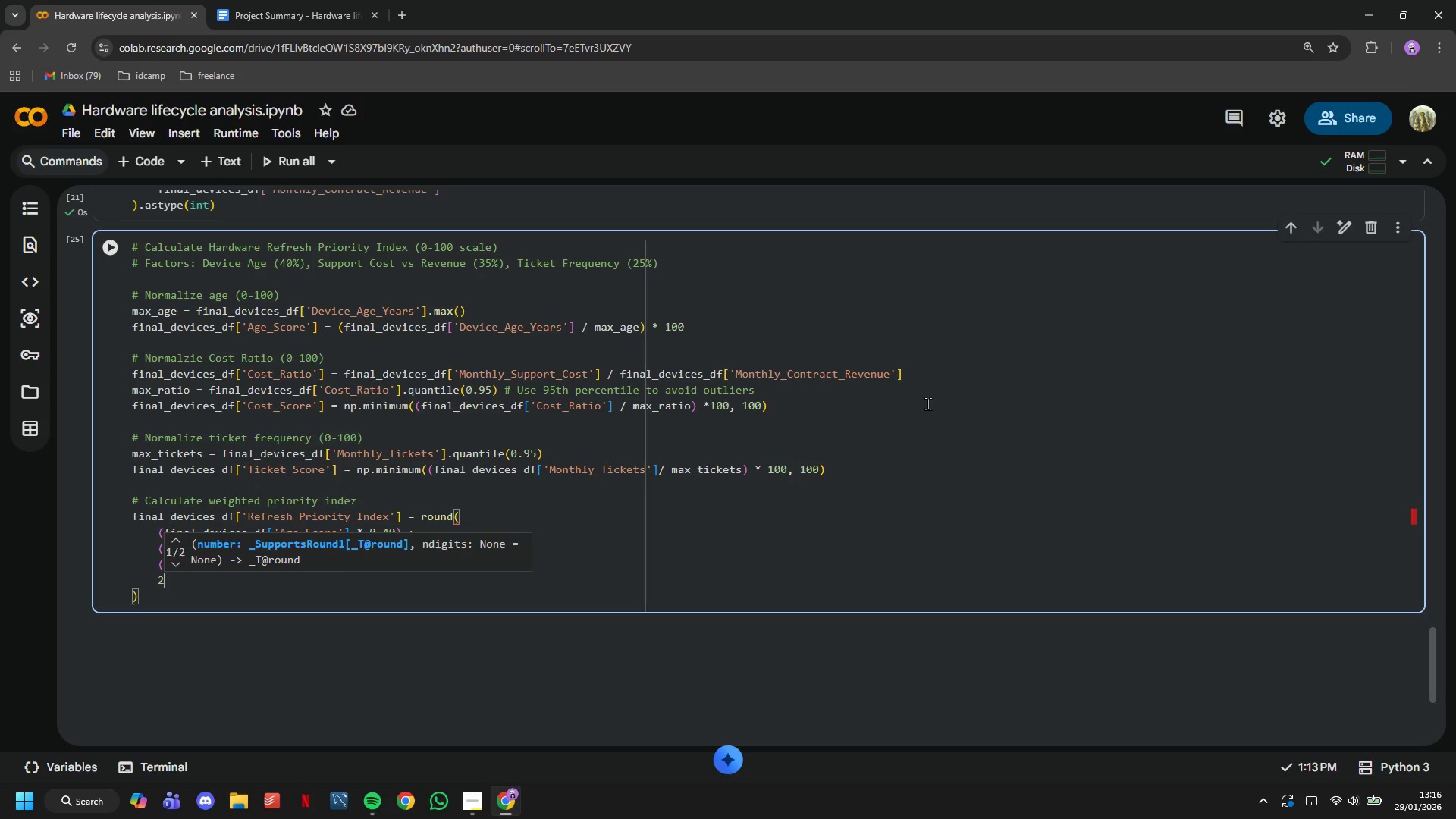 
key(ArrowDown)
 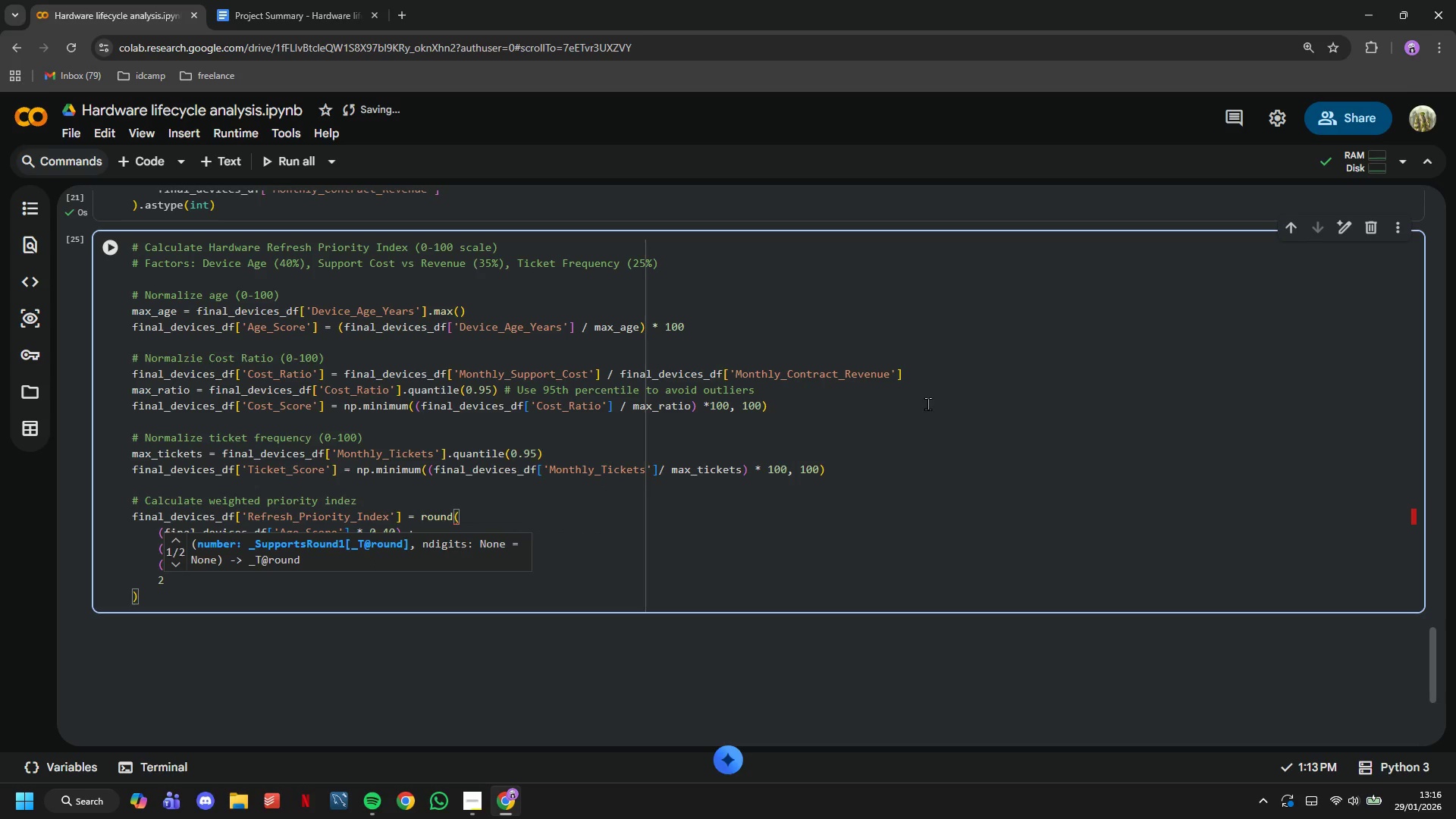 
key(ArrowDown)
 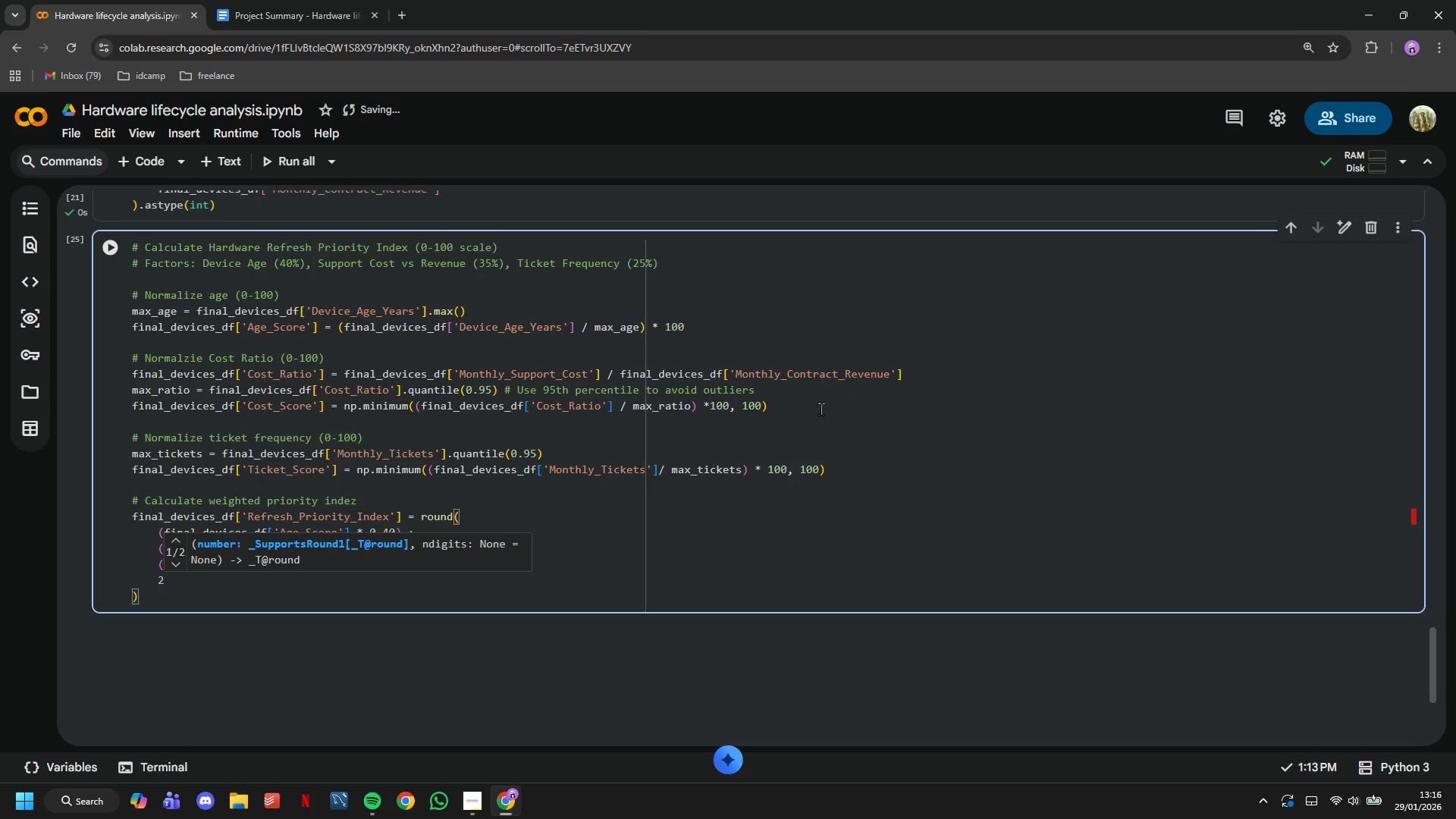 
left_click([607, 421])
 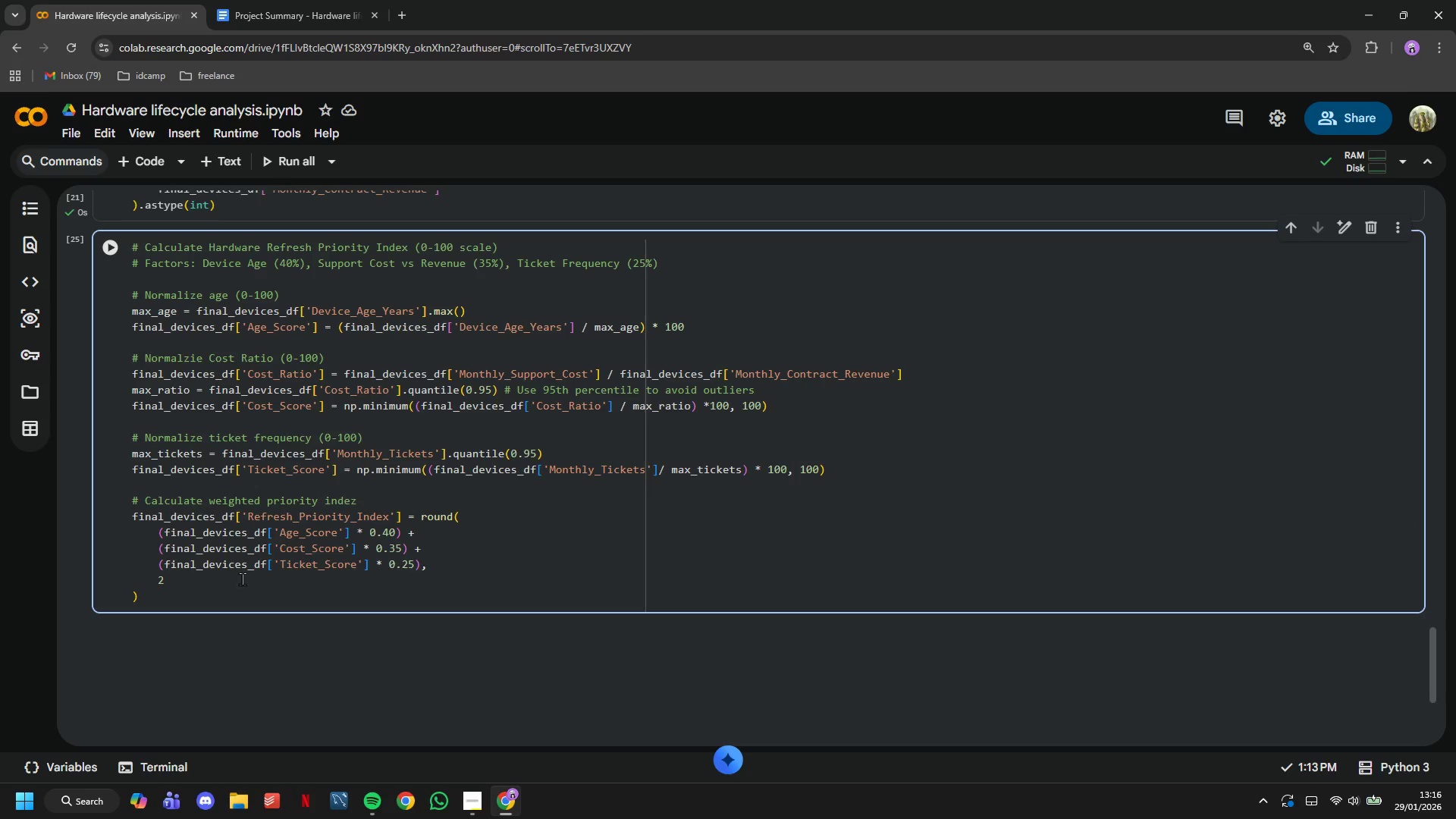 
left_click([375, 499])
 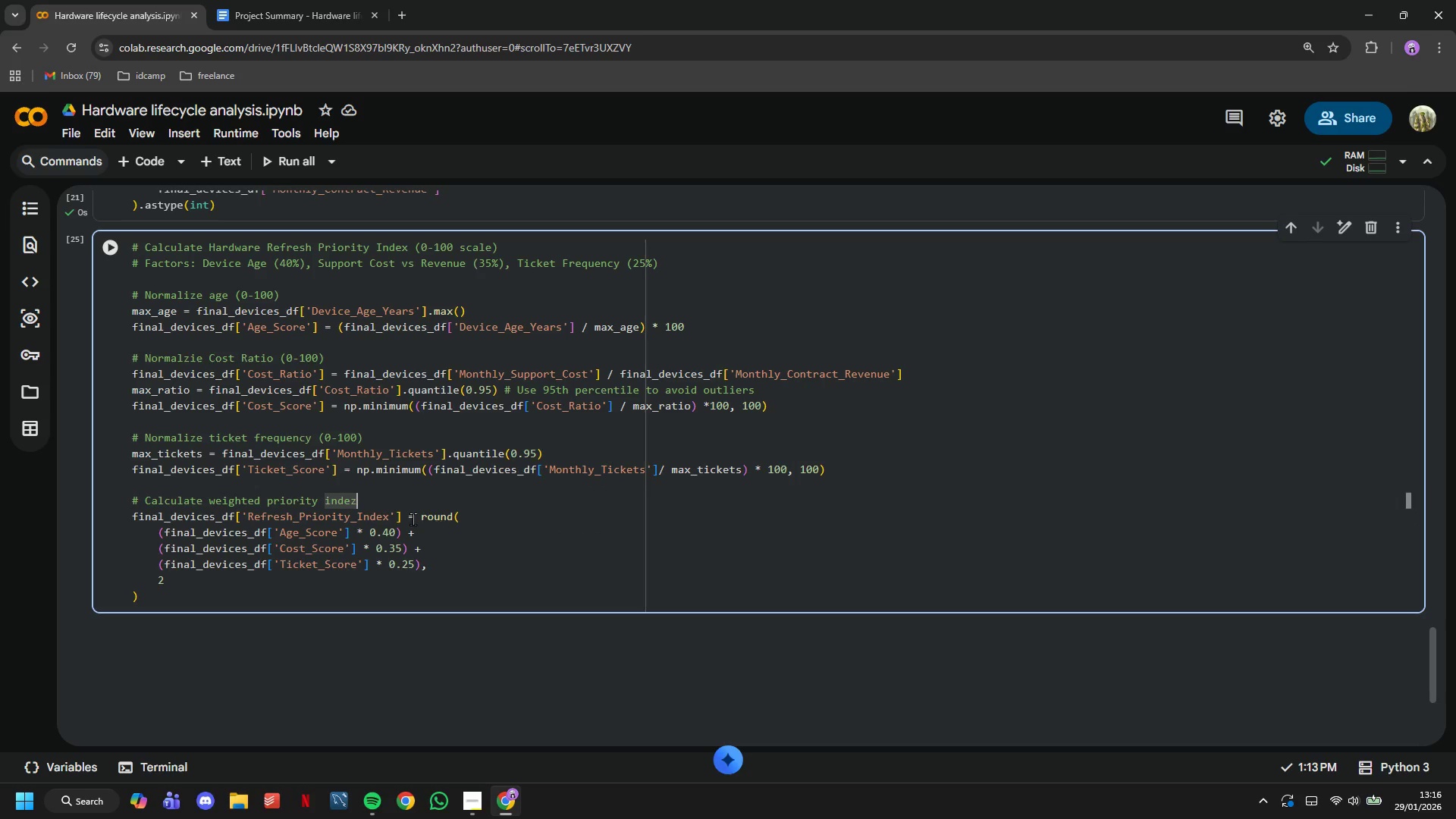 
key(Backspace)
 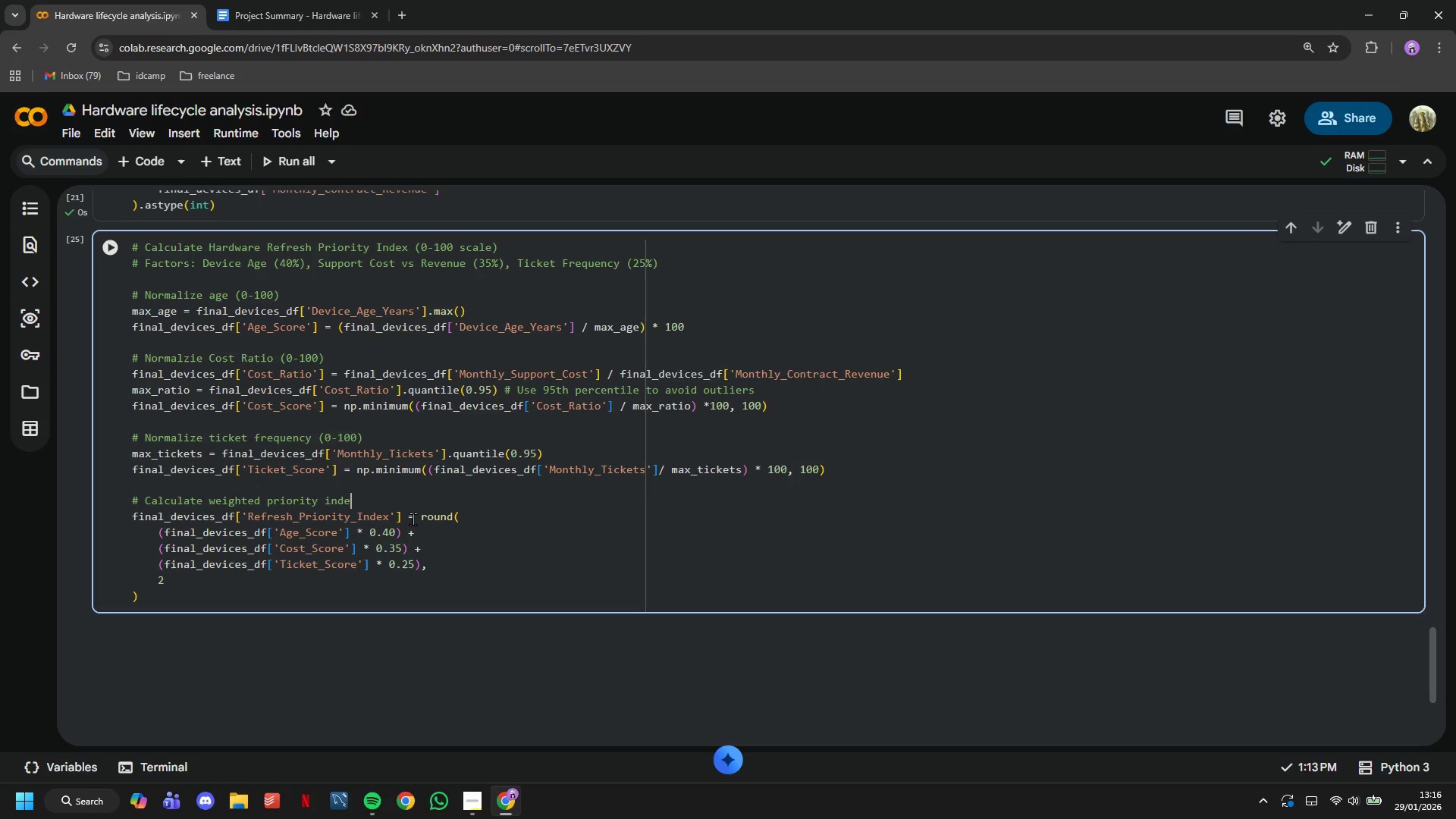 
key(X)
 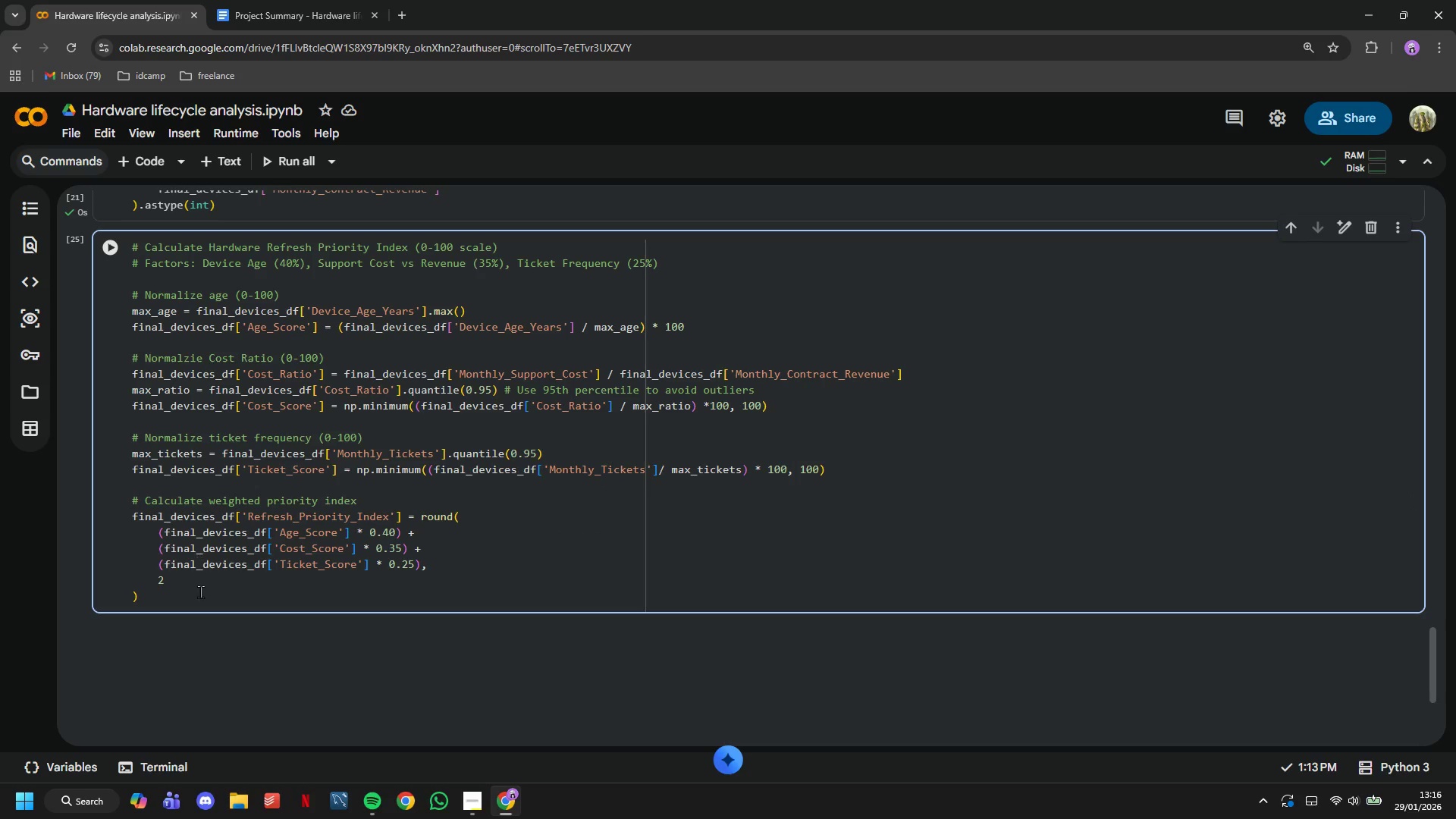 
left_click_drag(start_coordinate=[196, 596], to_coordinate=[99, 506])
 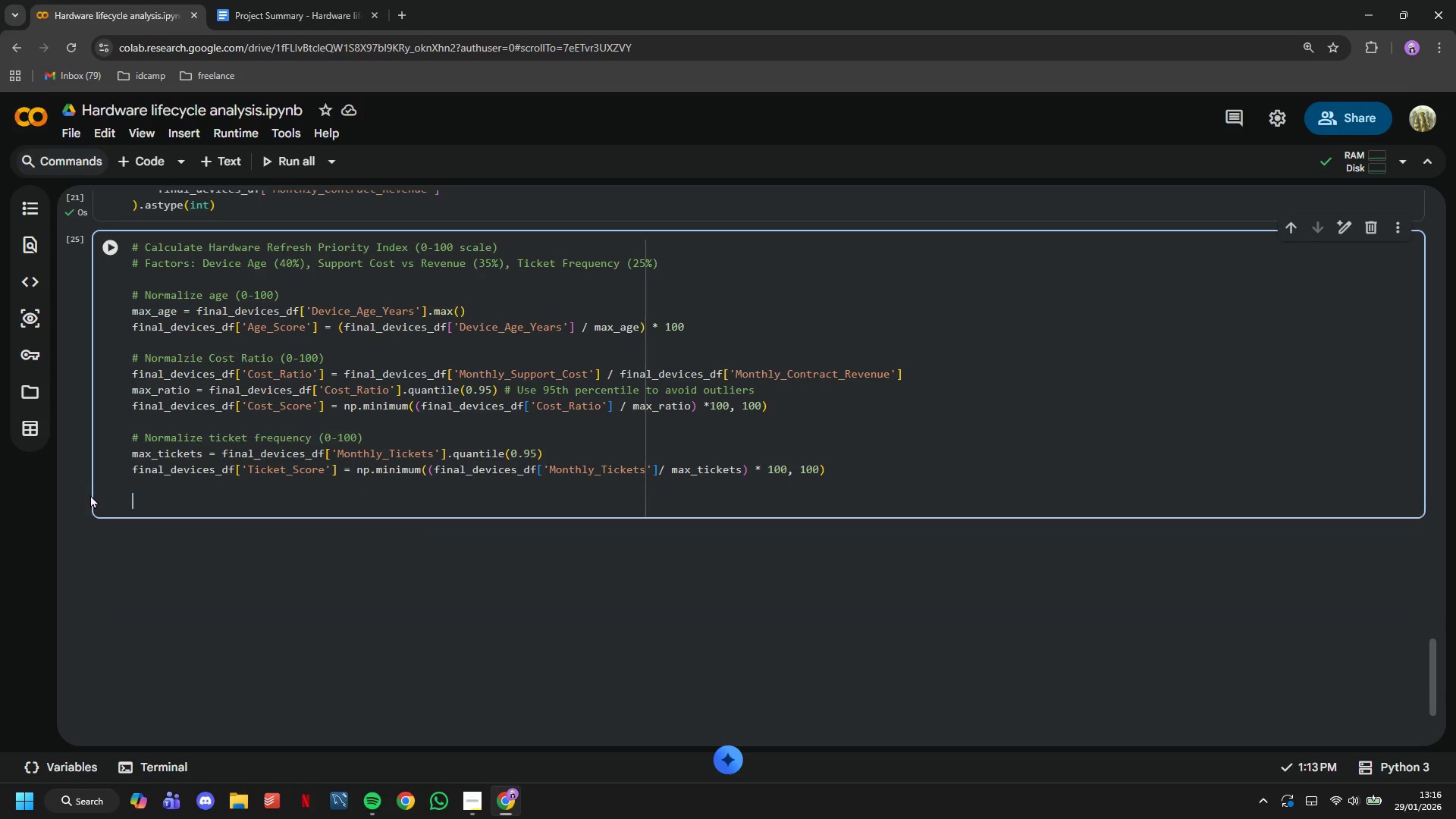 
key(Control+C)
 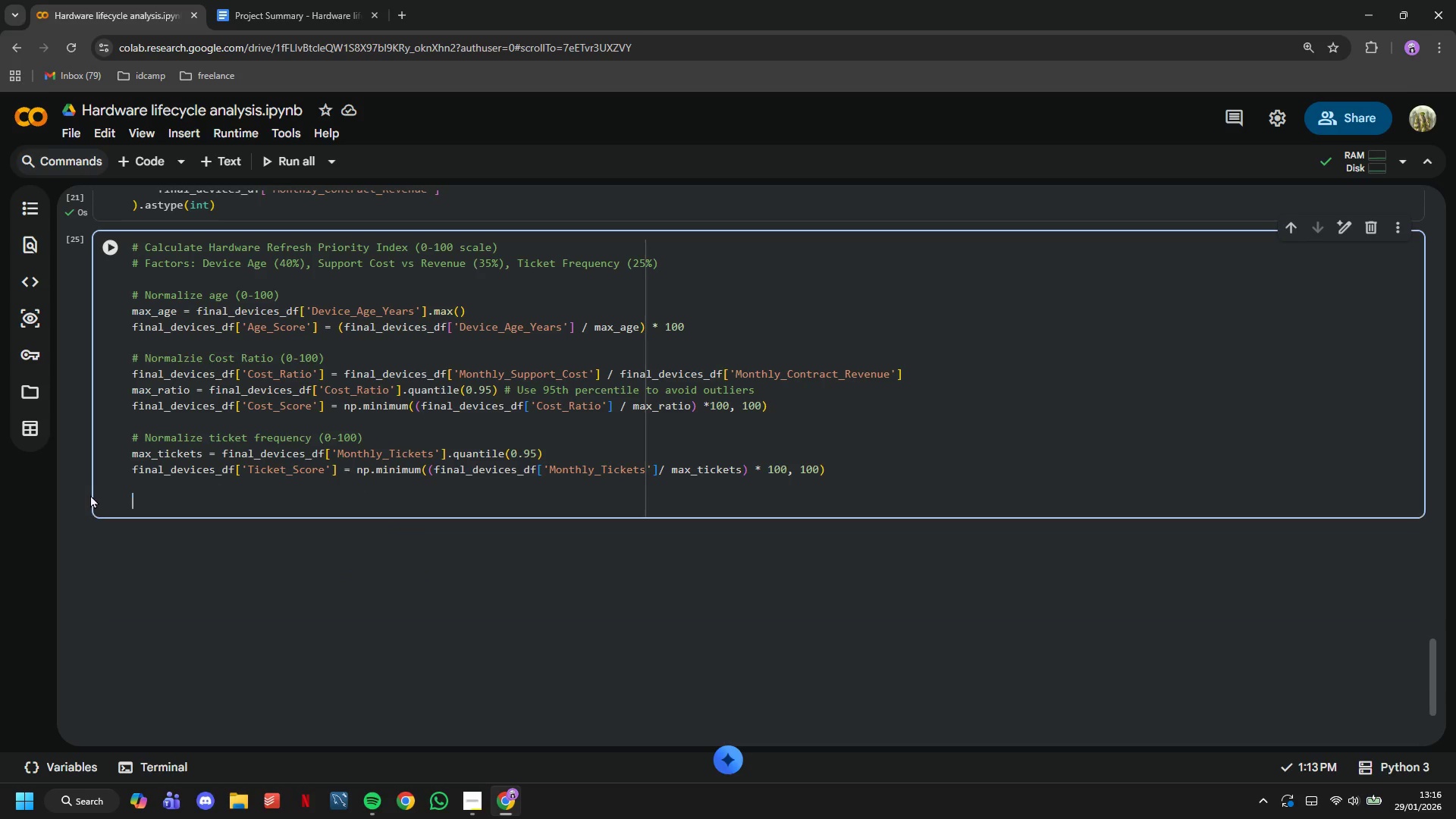 
key(Backspace)
 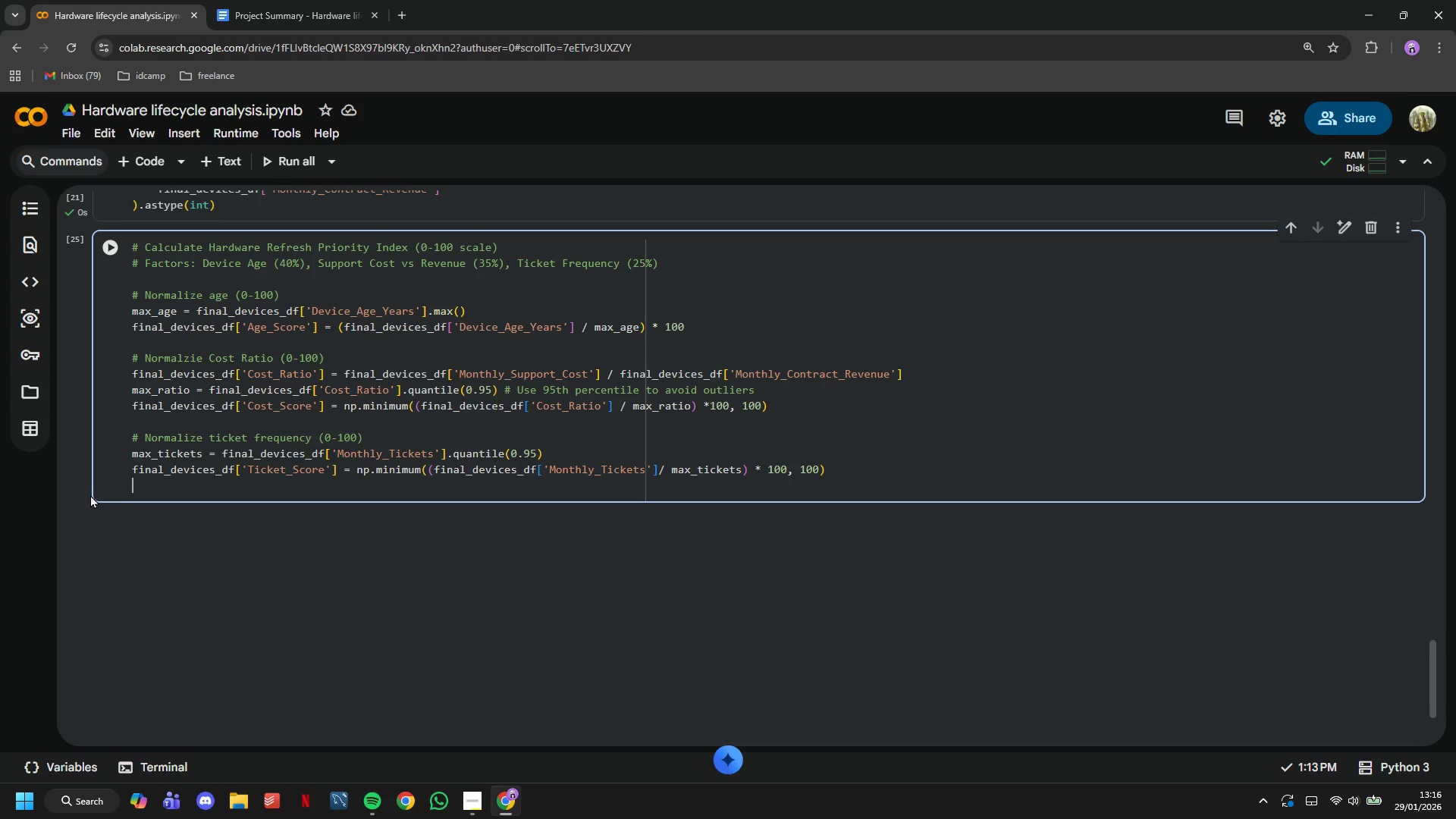 
key(Backspace)
 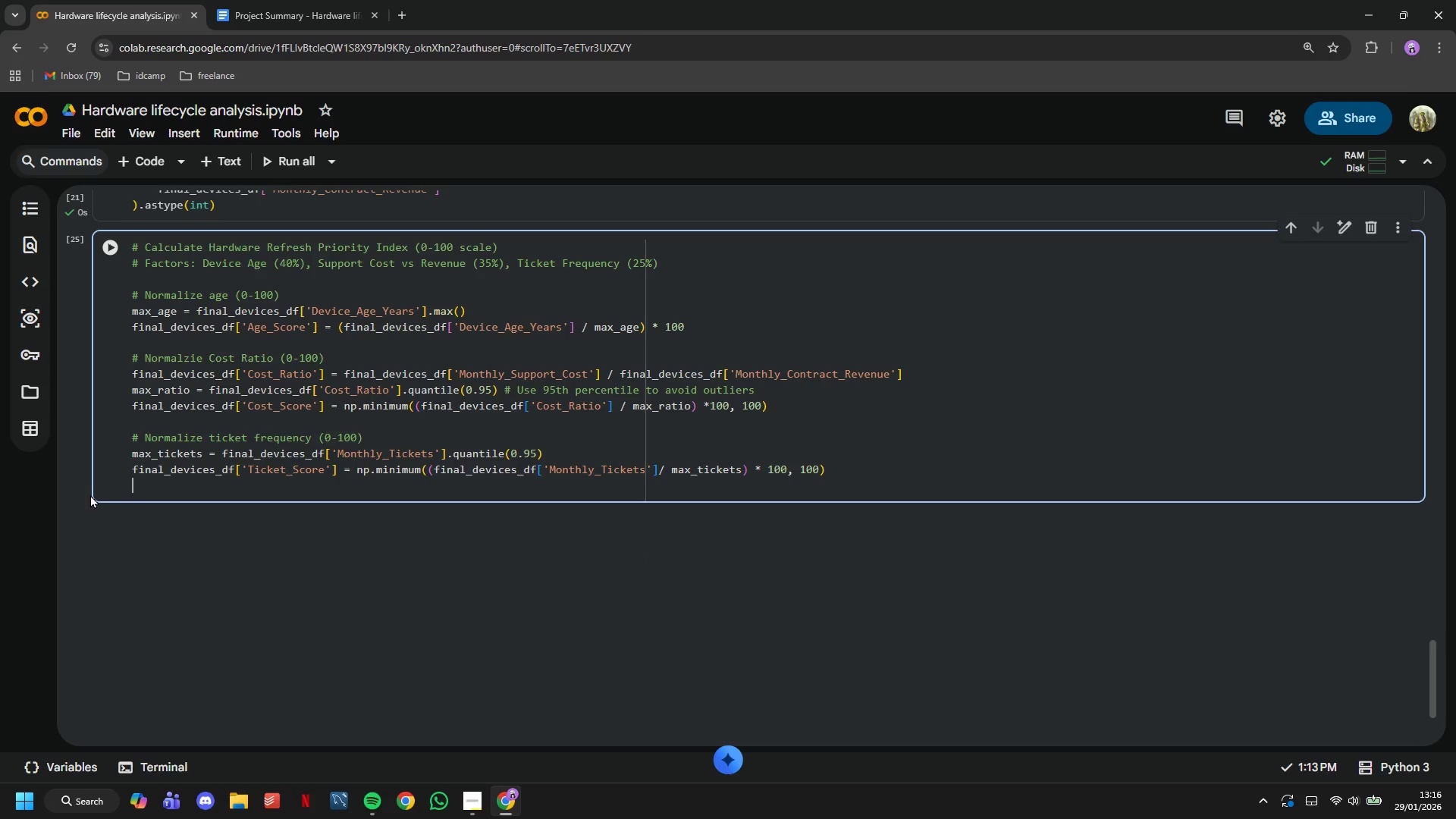 
key(Backspace)
 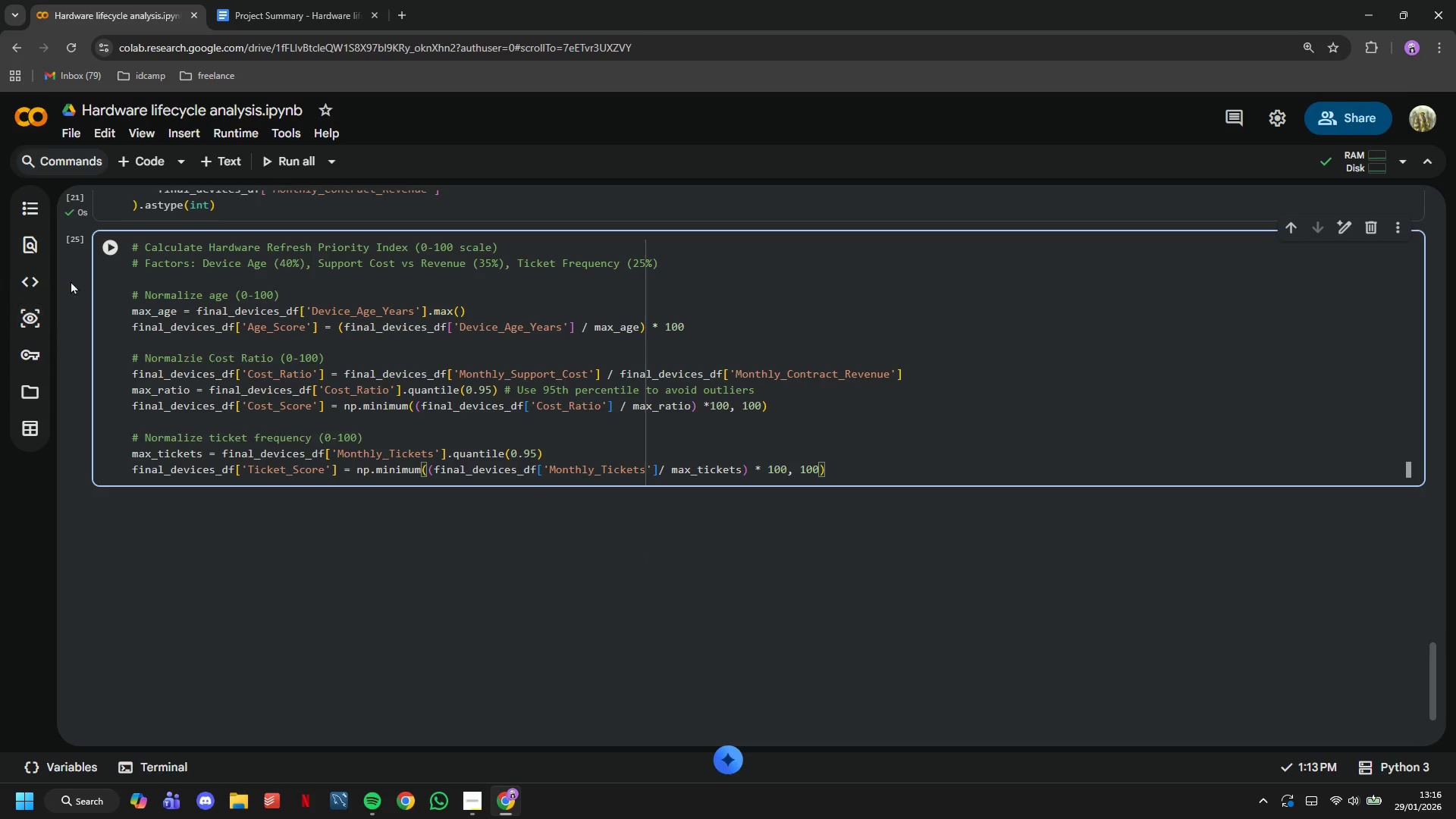 
left_click([108, 246])
 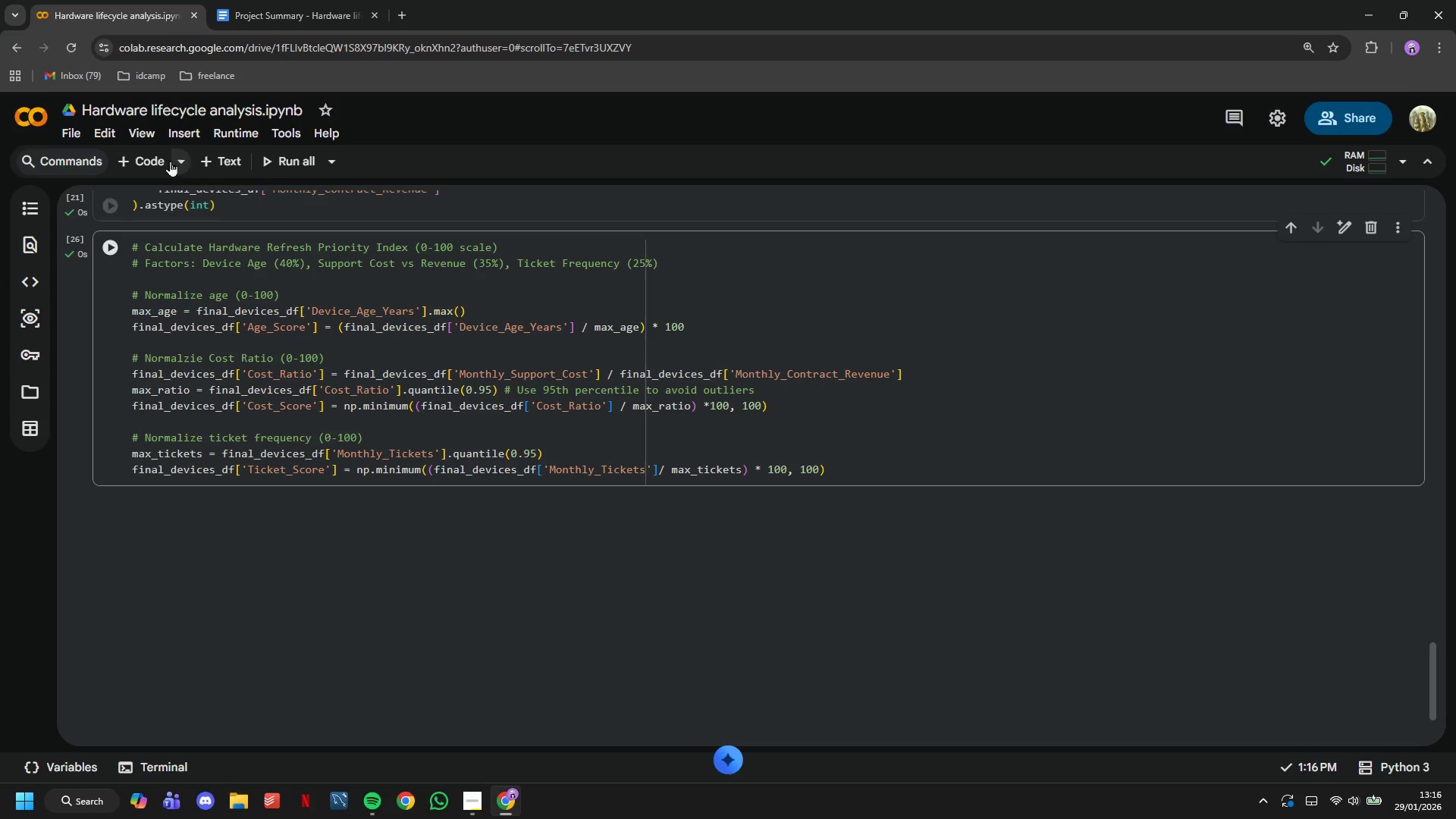 
left_click([143, 155])
 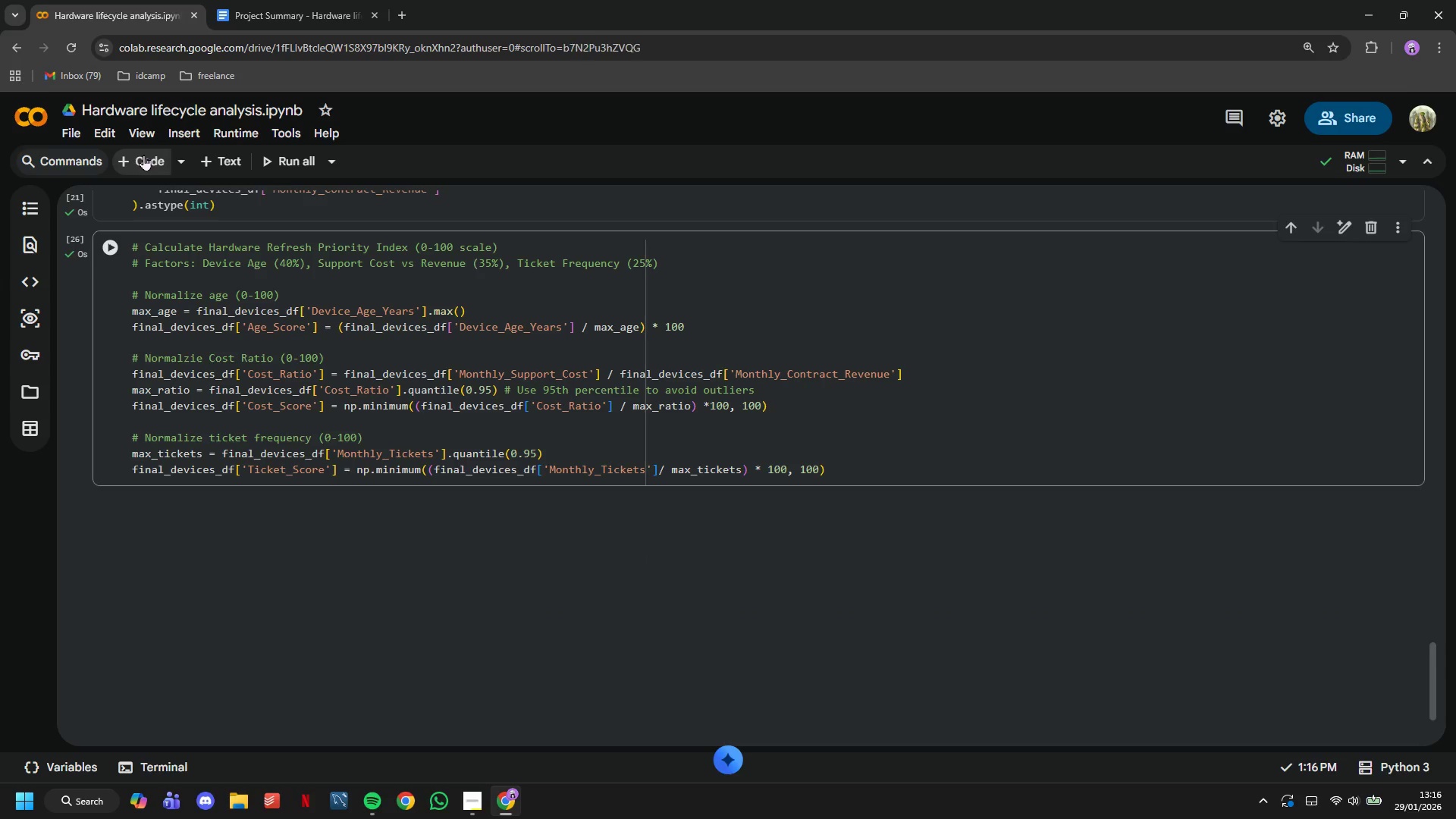 
hold_key(key=ControlLeft, duration=0.52)
 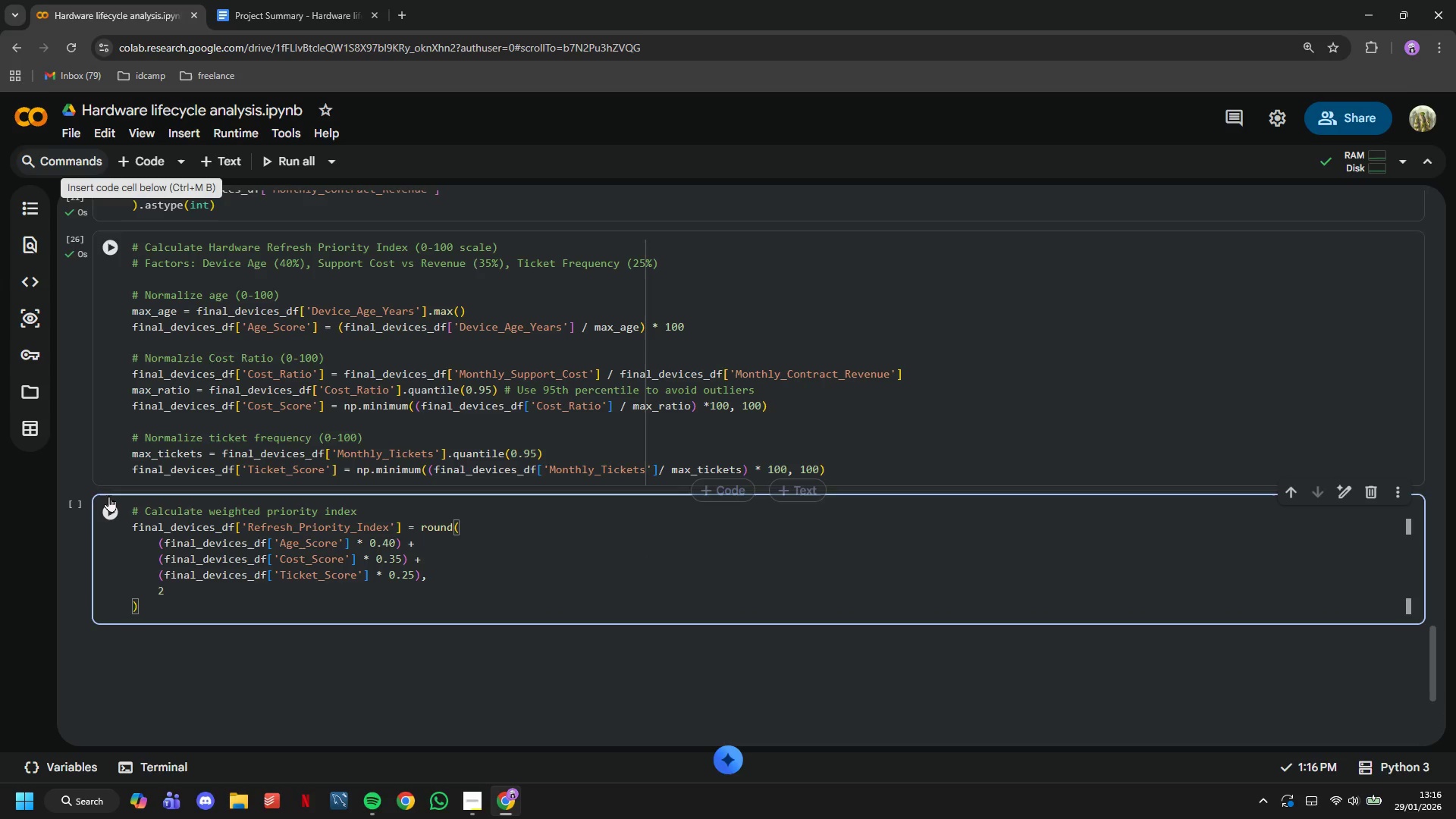 
key(V)
 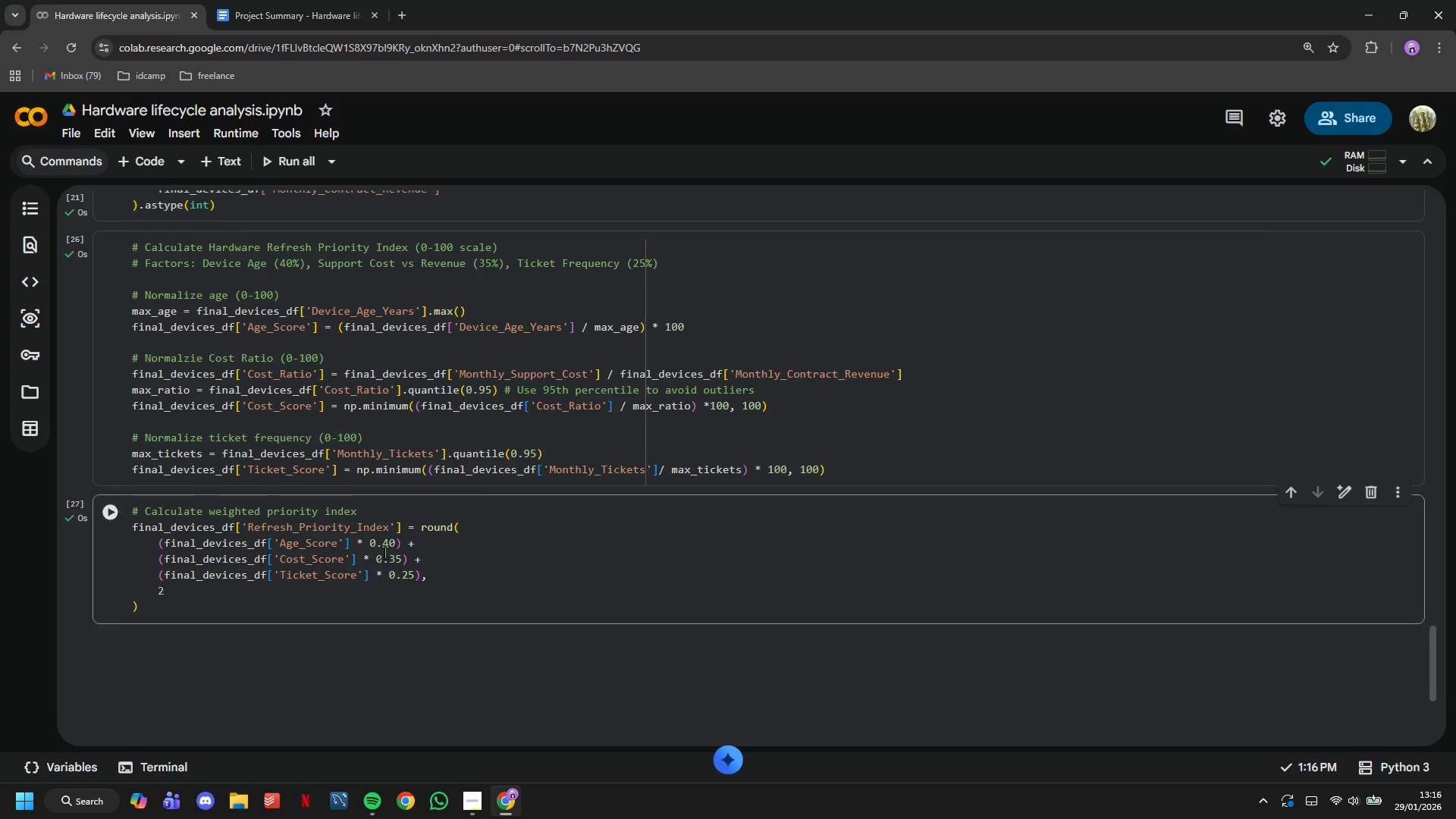 
scroll: coordinate [390, 537], scroll_direction: down, amount: 3.0
 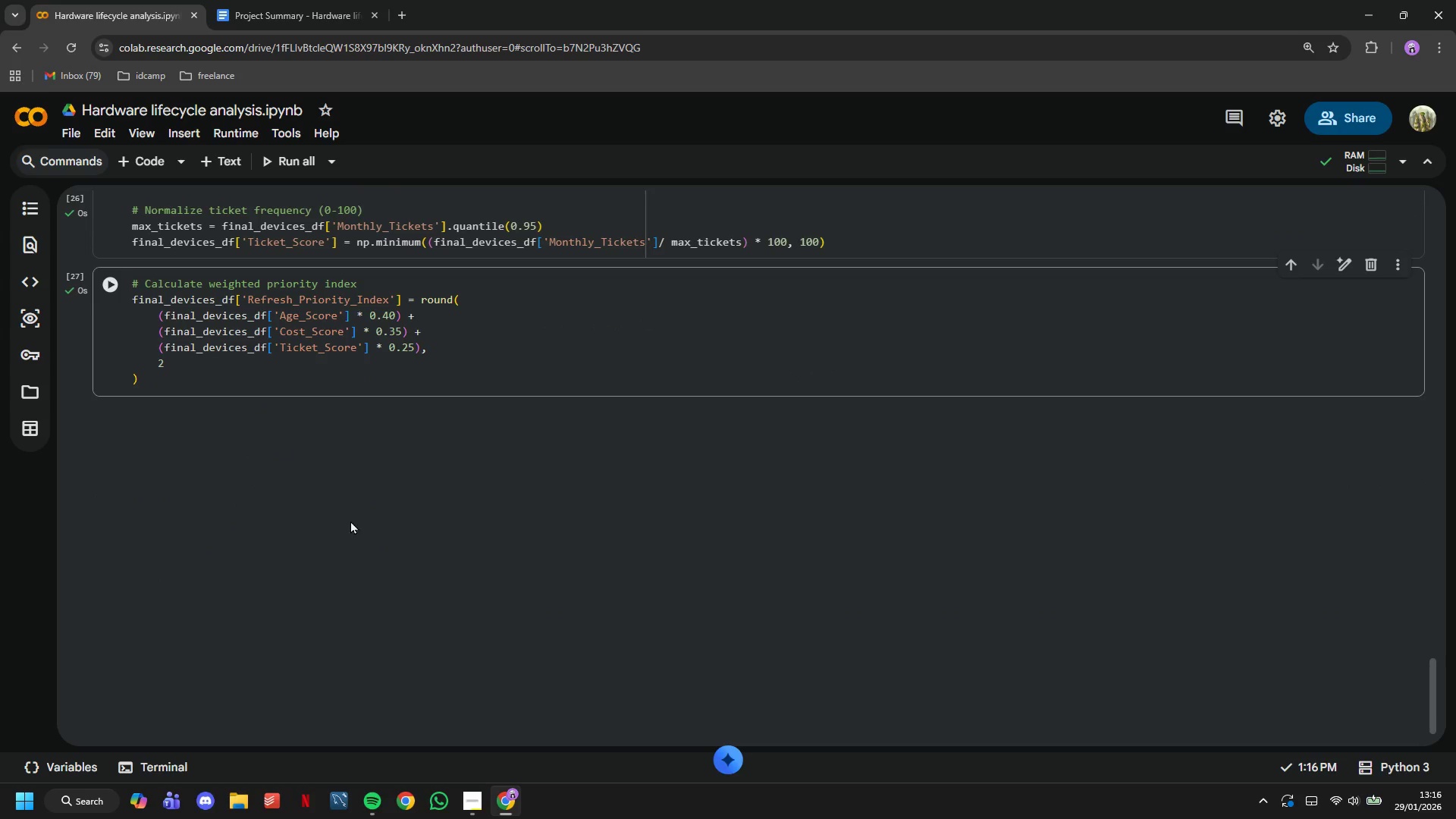 
left_click([144, 158])
 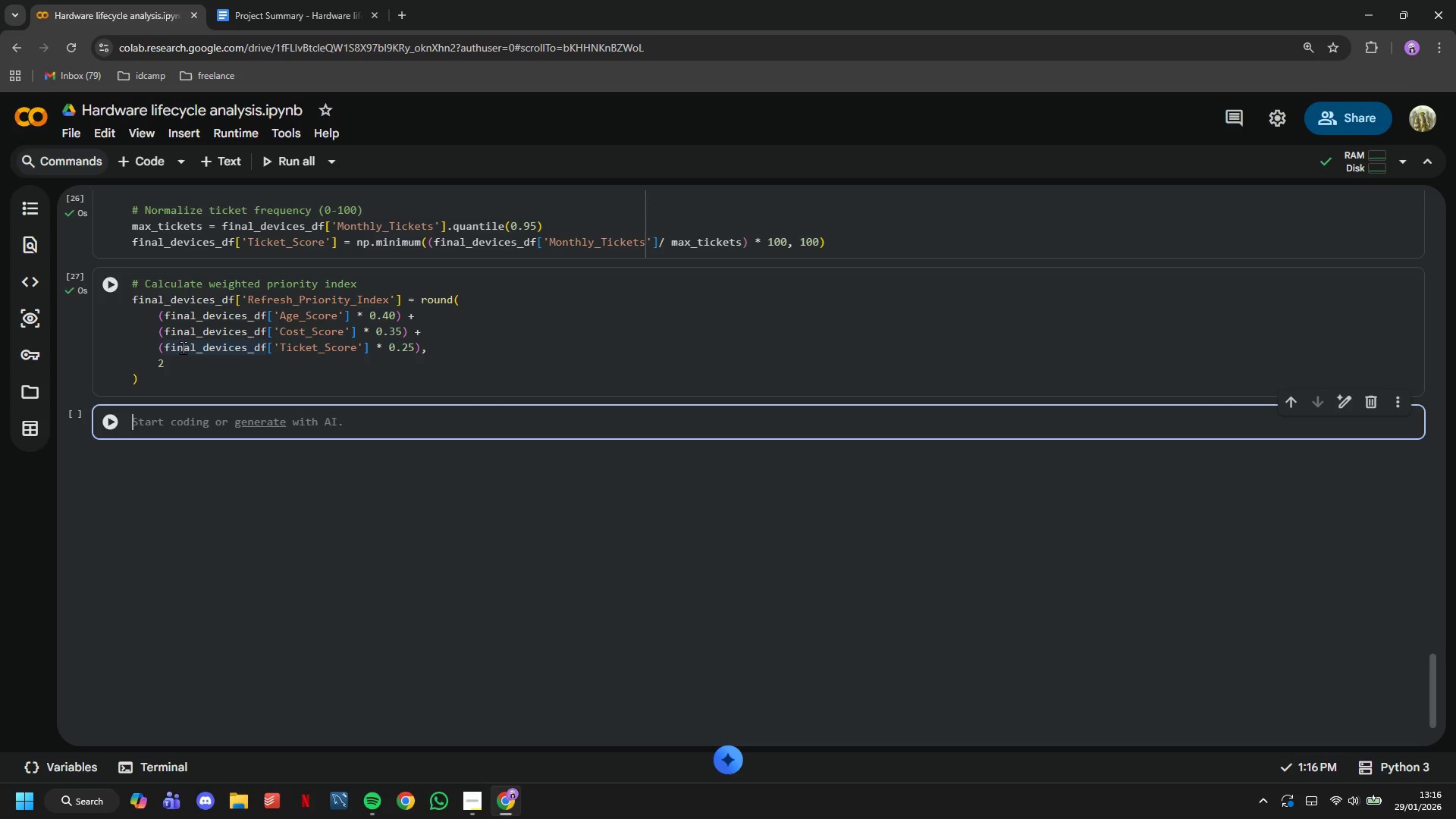 
wait(15.0)
 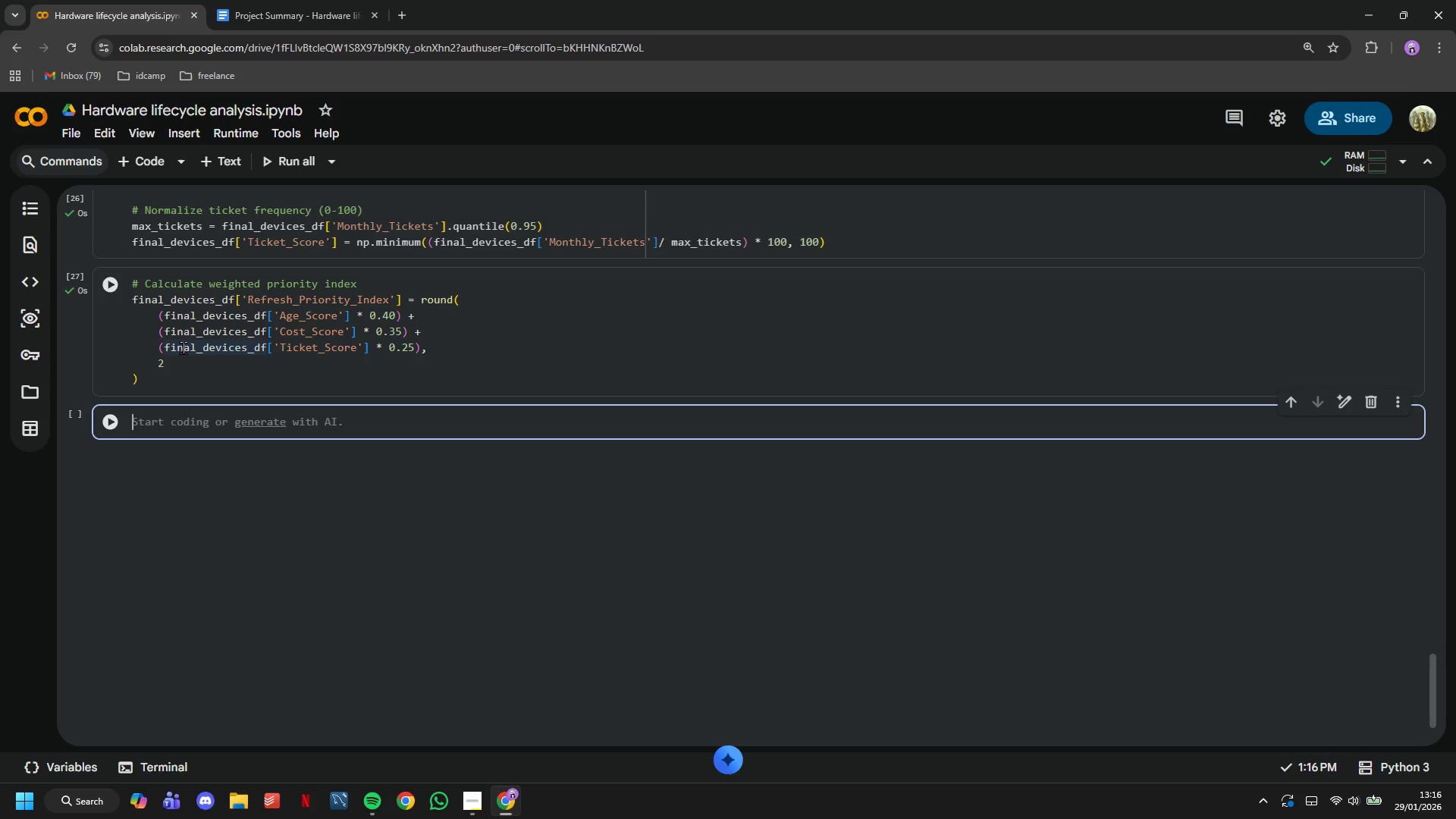 
type(# Categorize )
 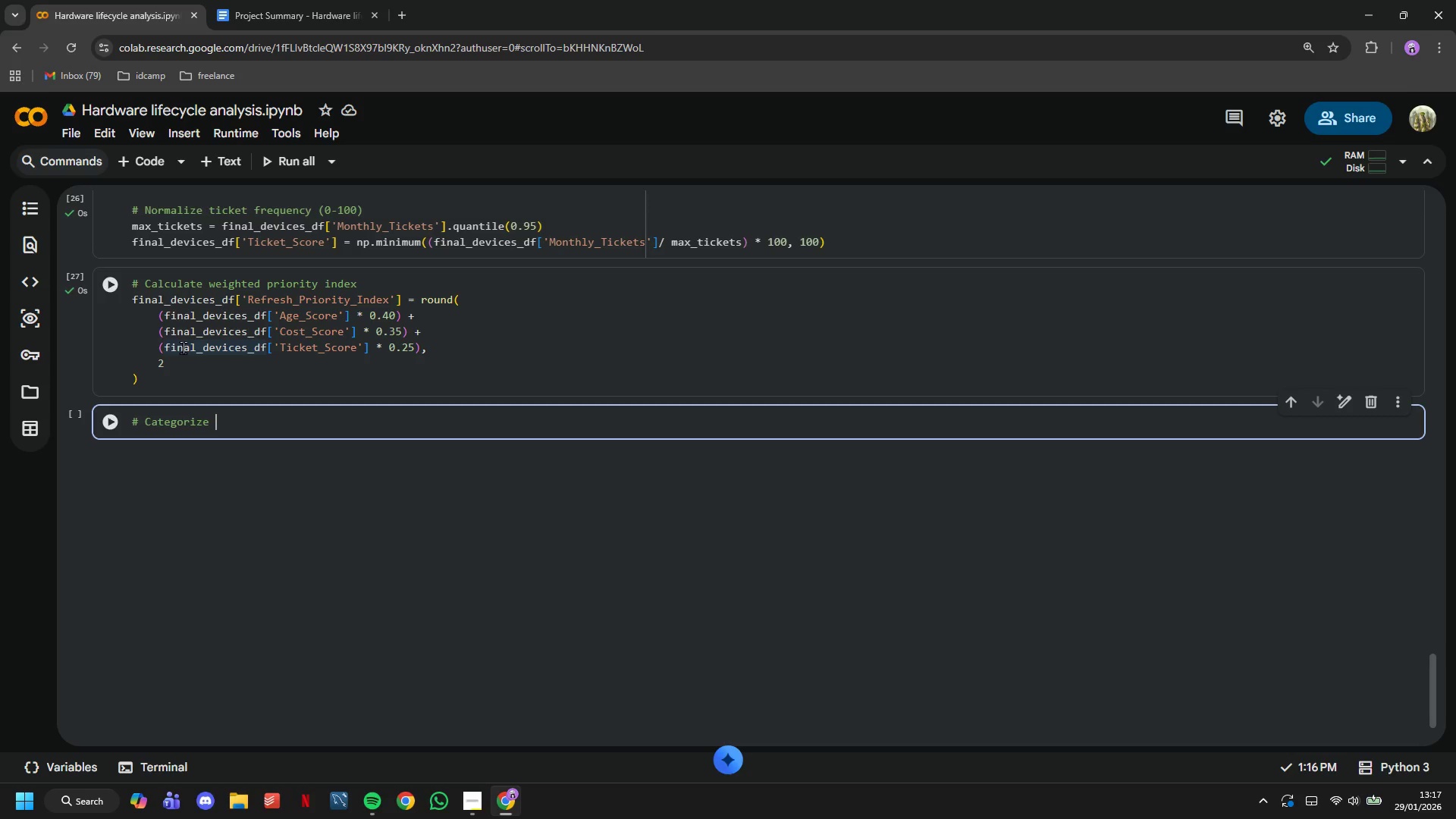 
wait(62.24)
 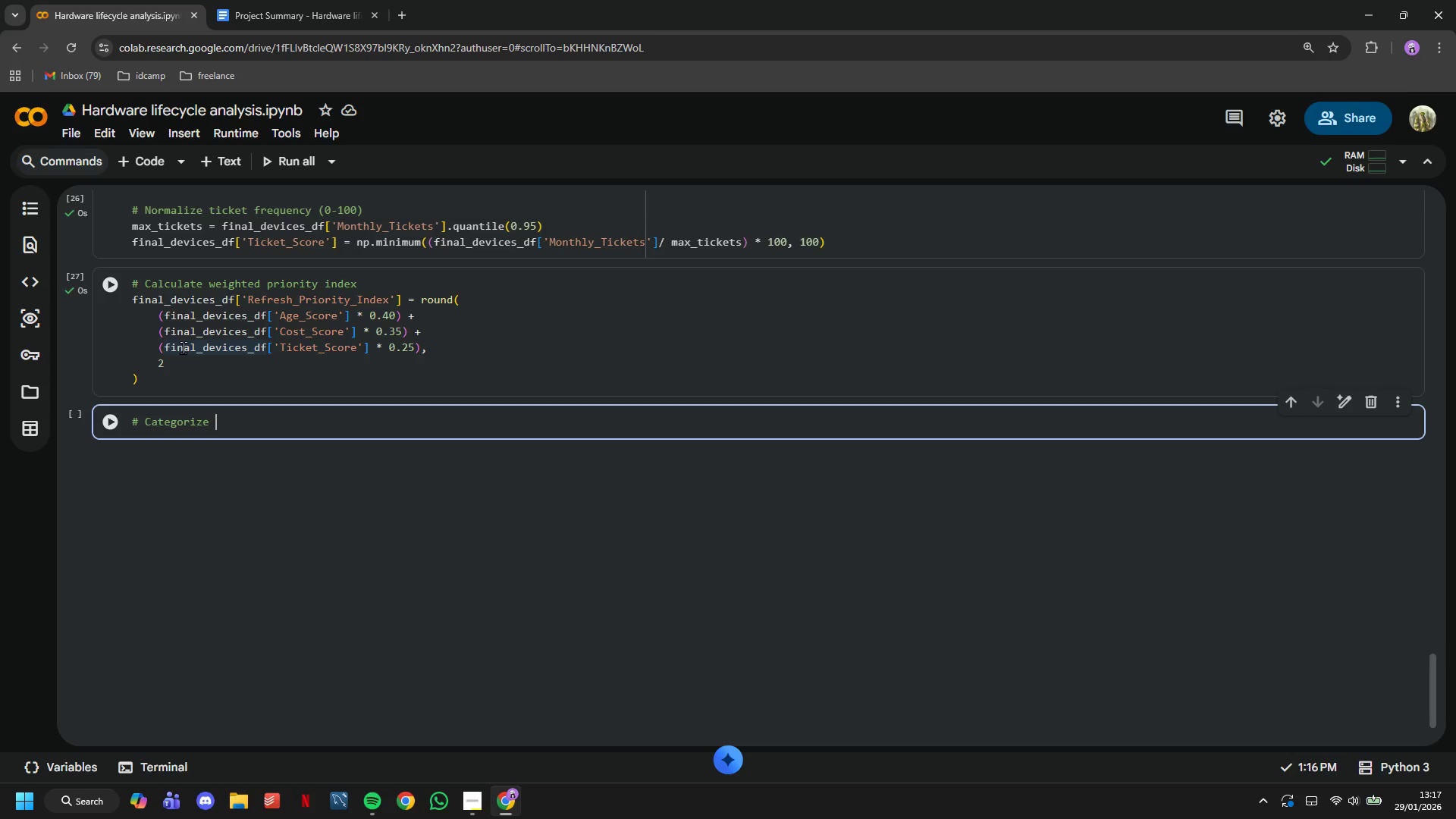 
type(prioti)
key(Backspace)
key(Backspace)
type(rity)
 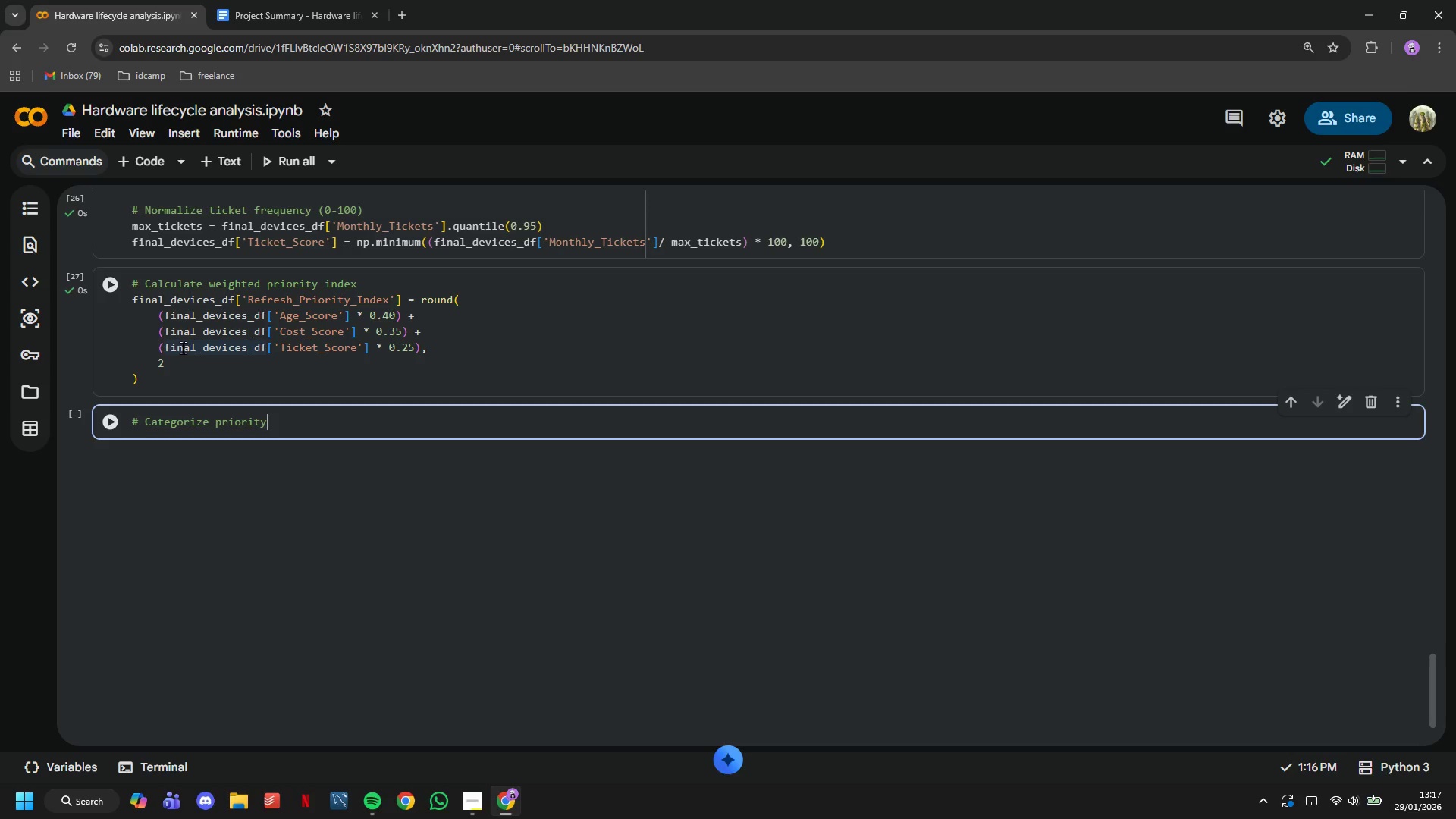 
key(Enter)
 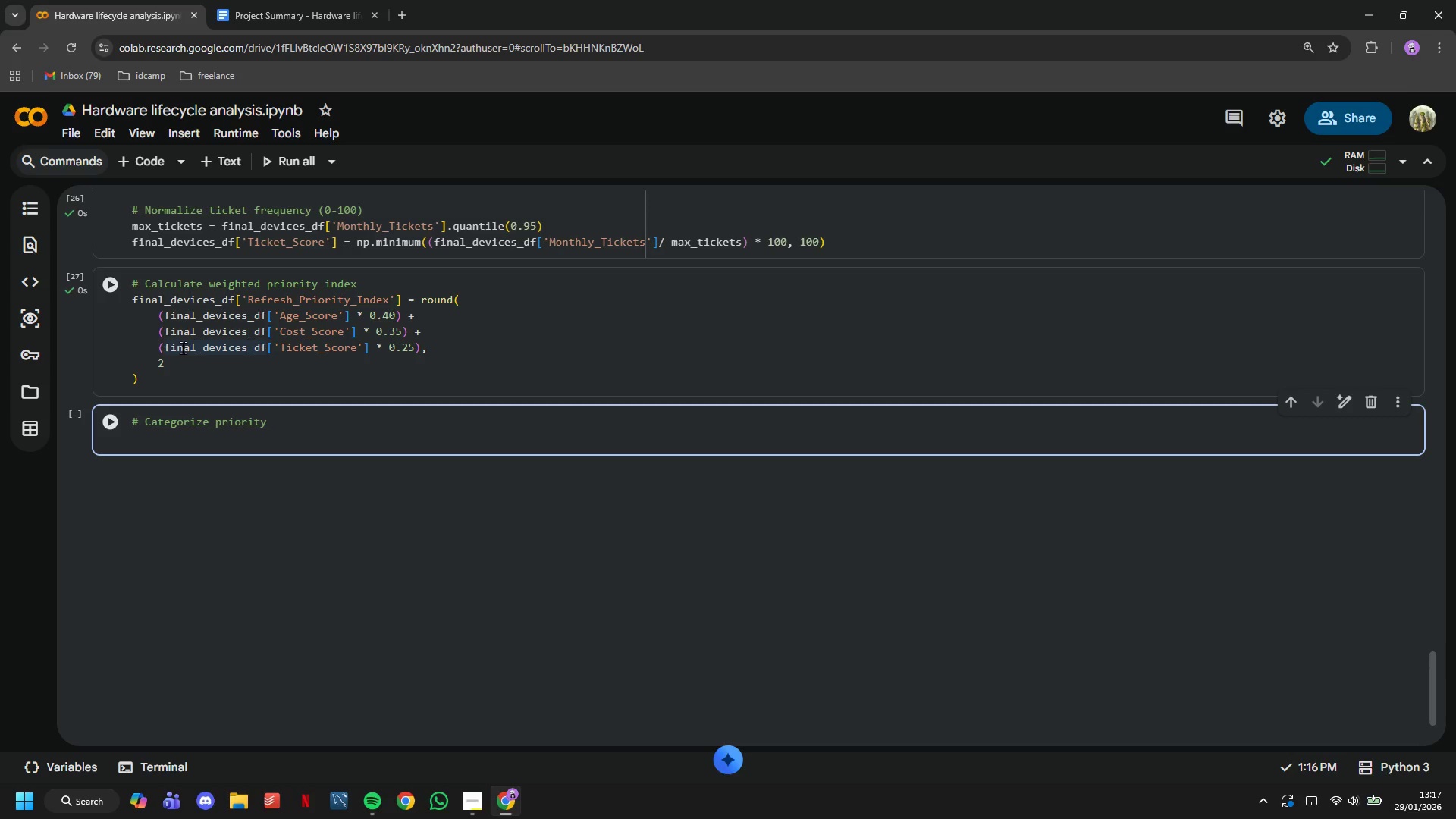 
type(def categorize_priority(score)
 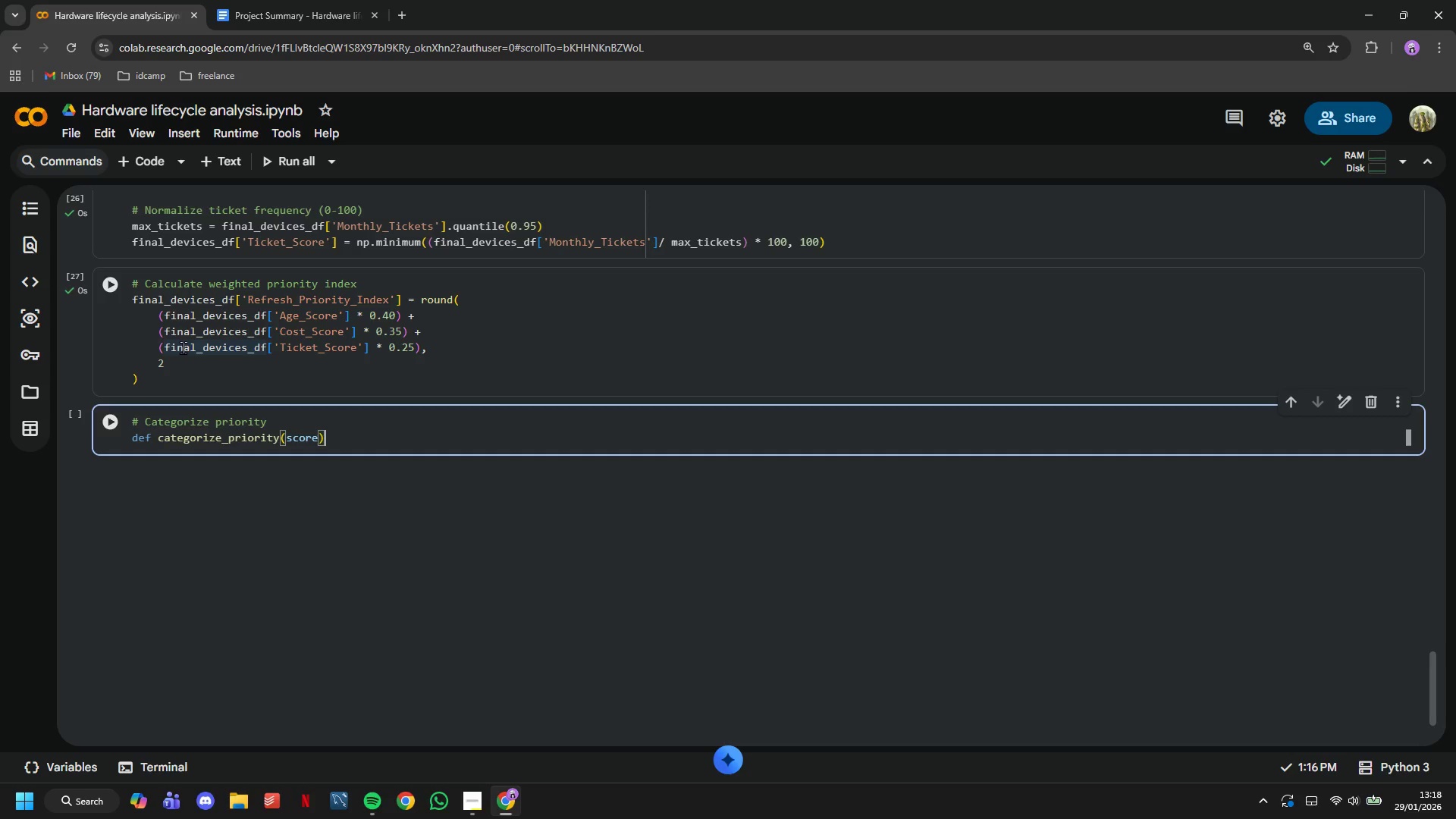 
 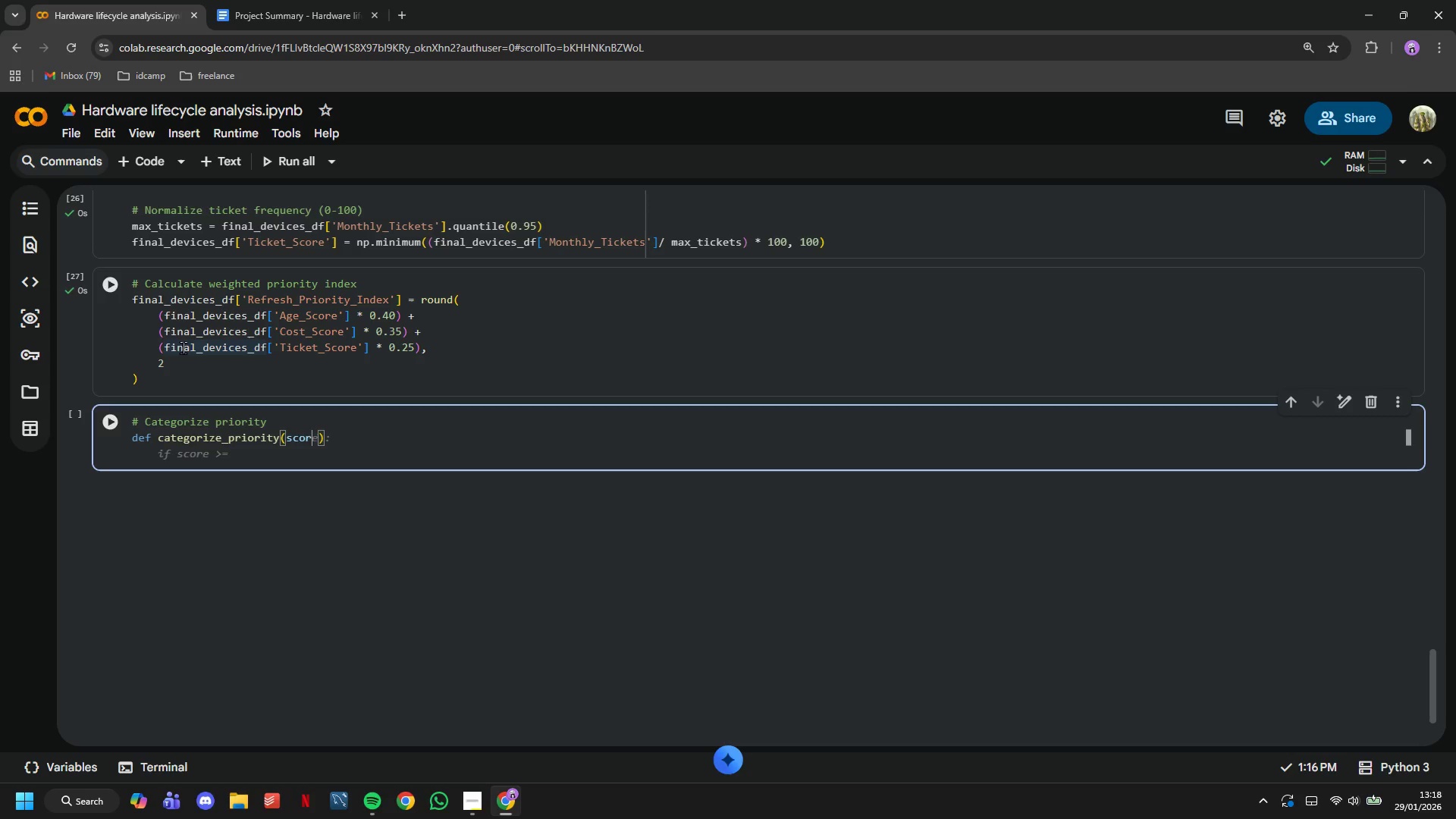 
key(ArrowRight)
 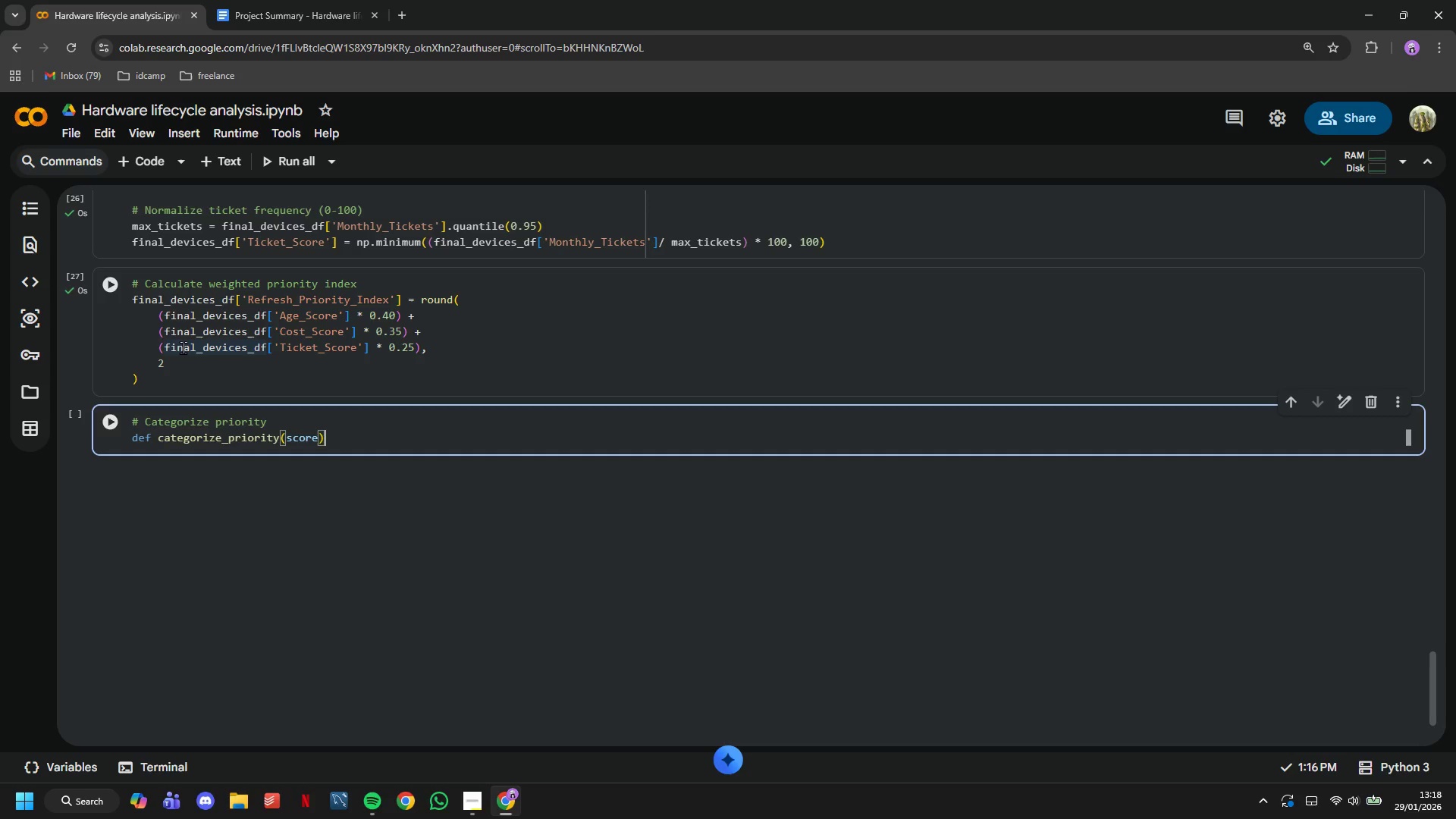 
key(Shift+Semicolon)
 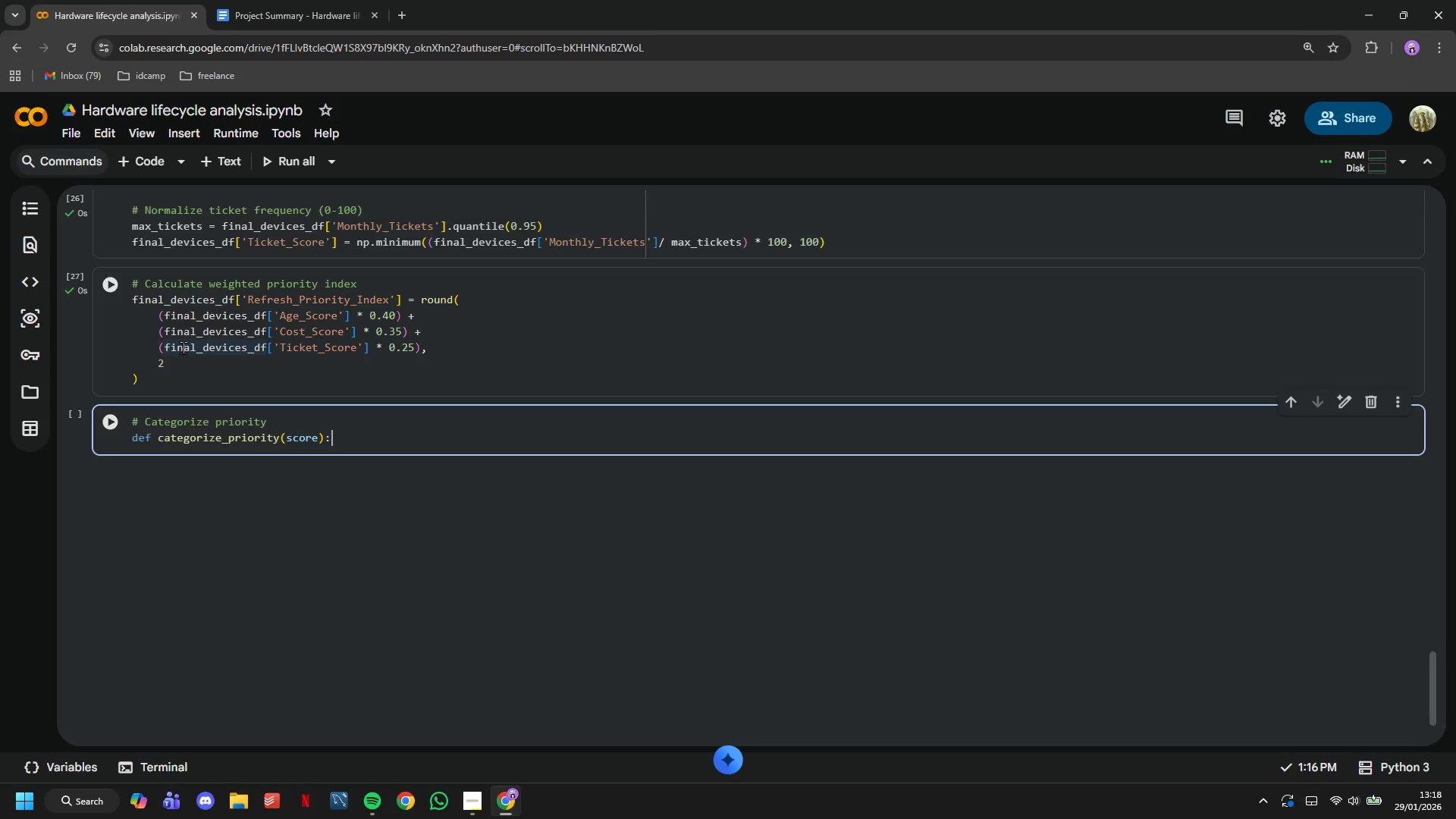 
key(Enter)
 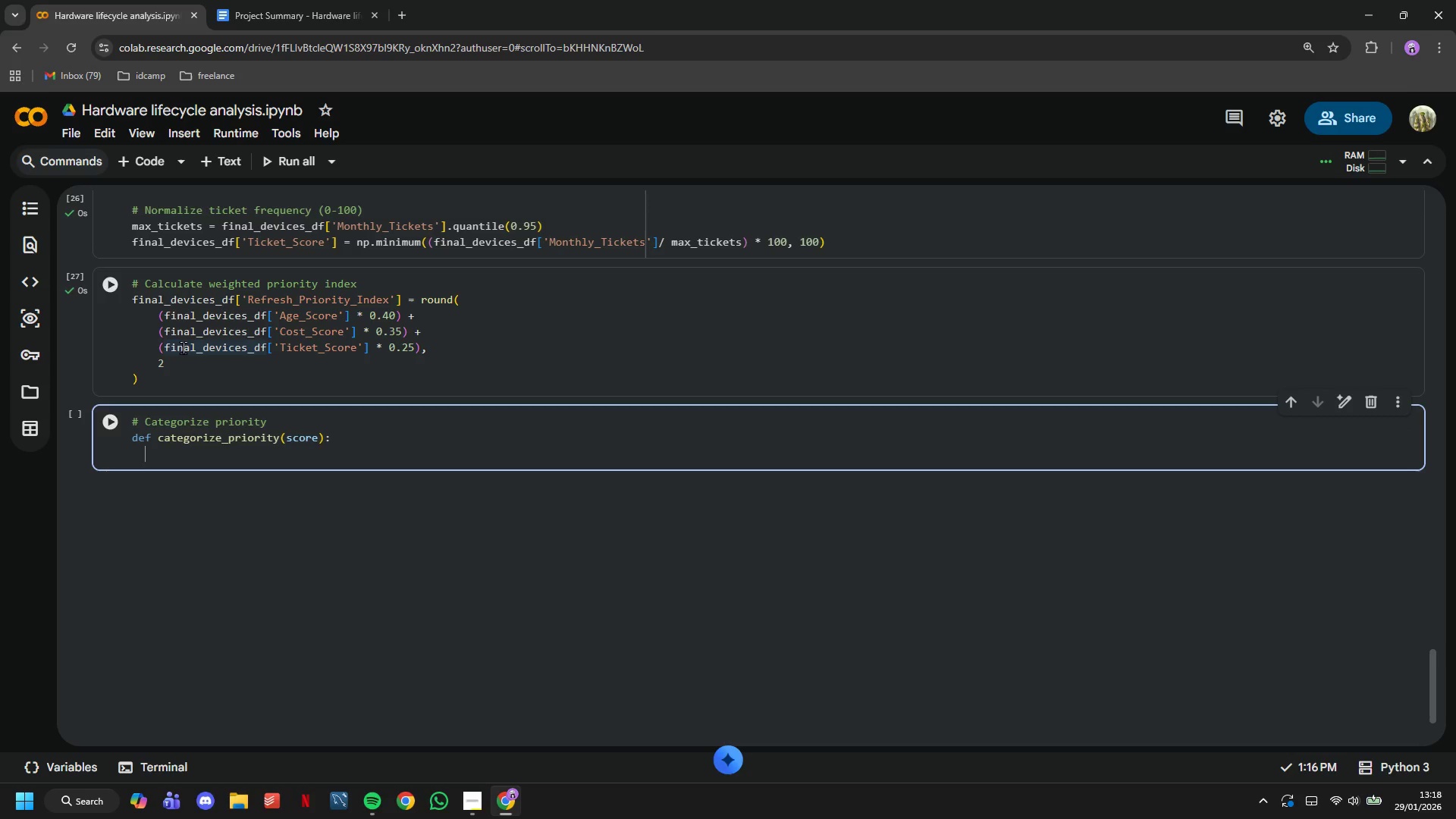 
type(if score >= 75:)
 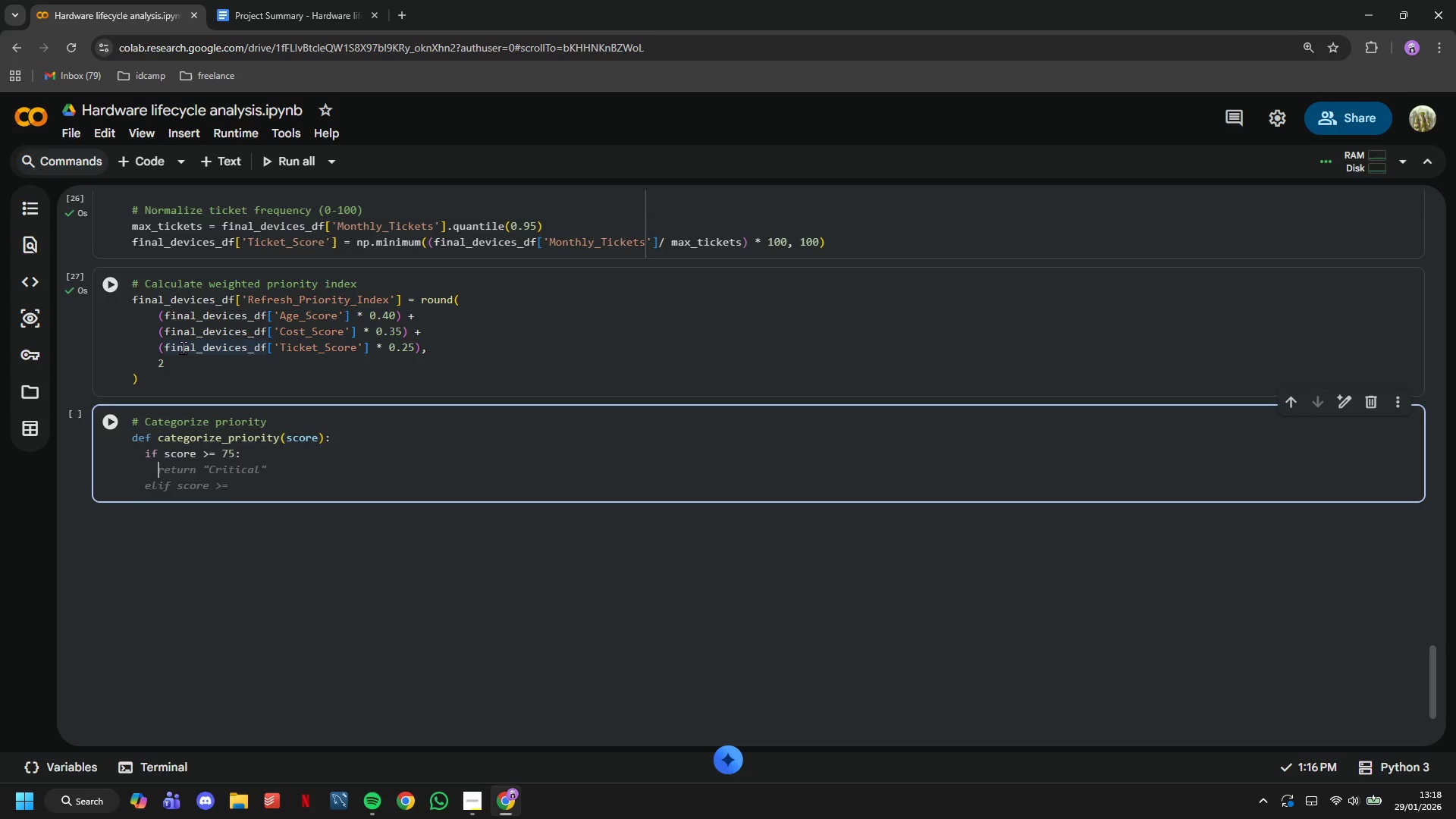 
 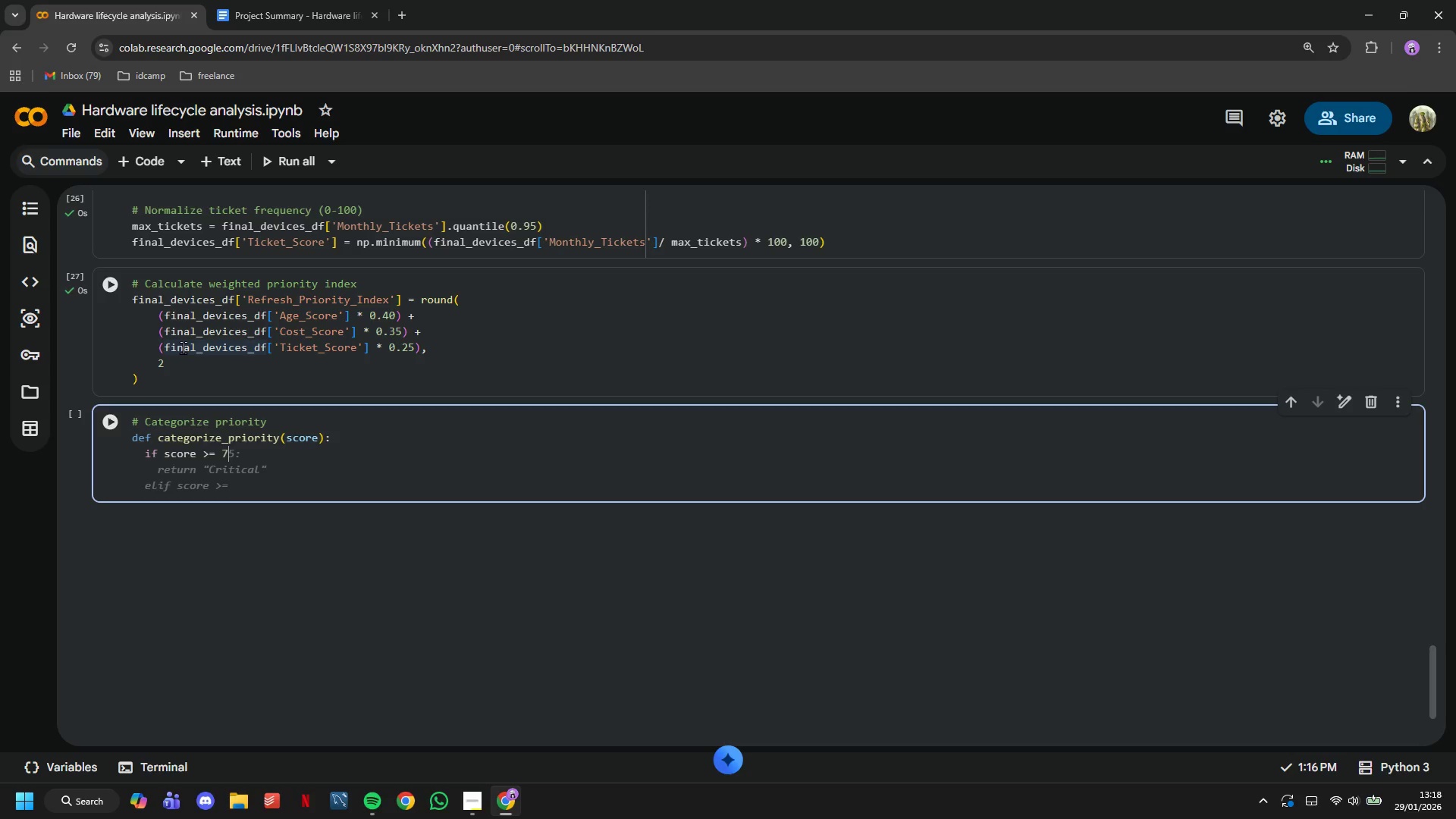 
key(Enter)
 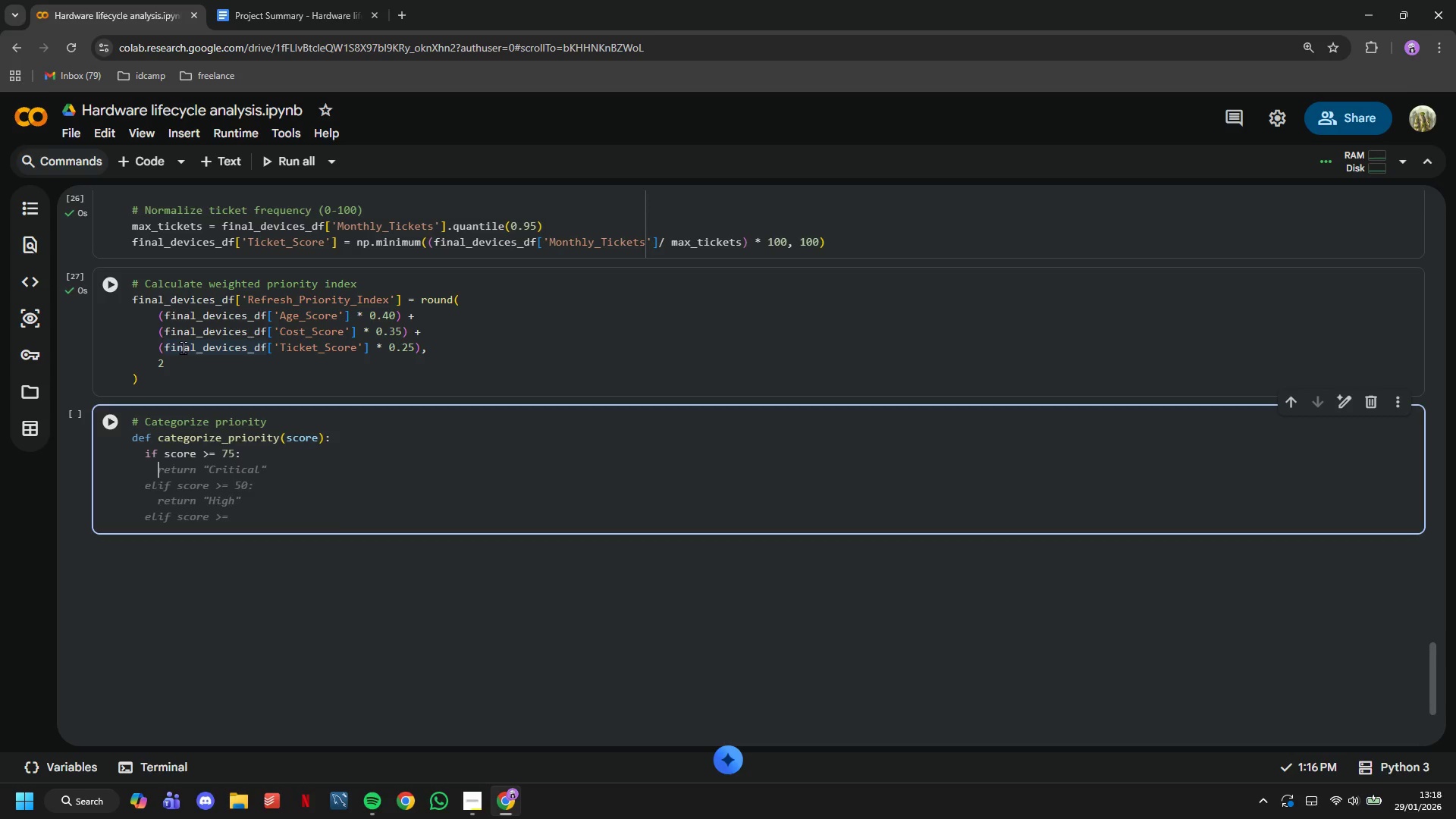 
type(return "Critical)
 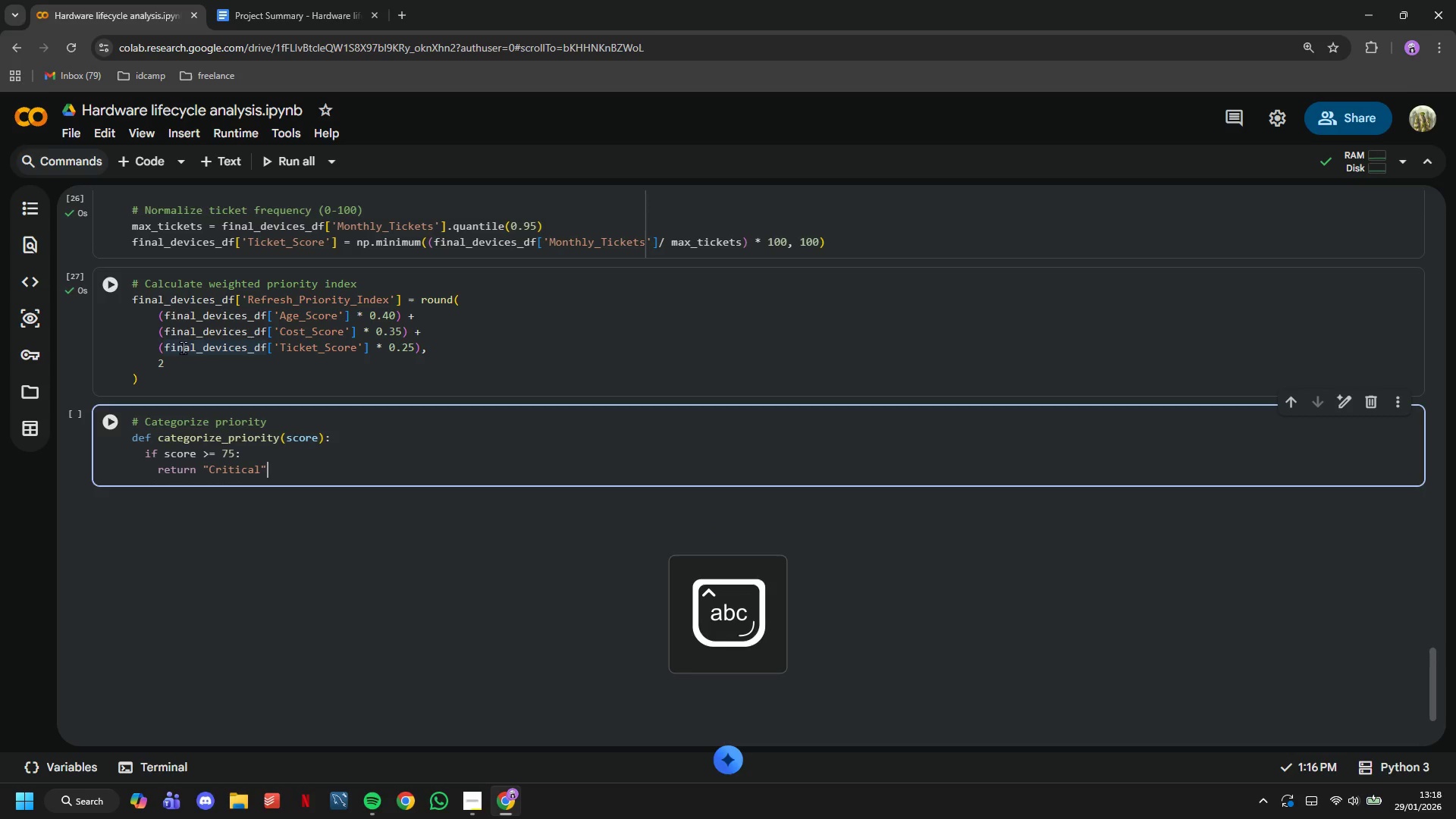 
 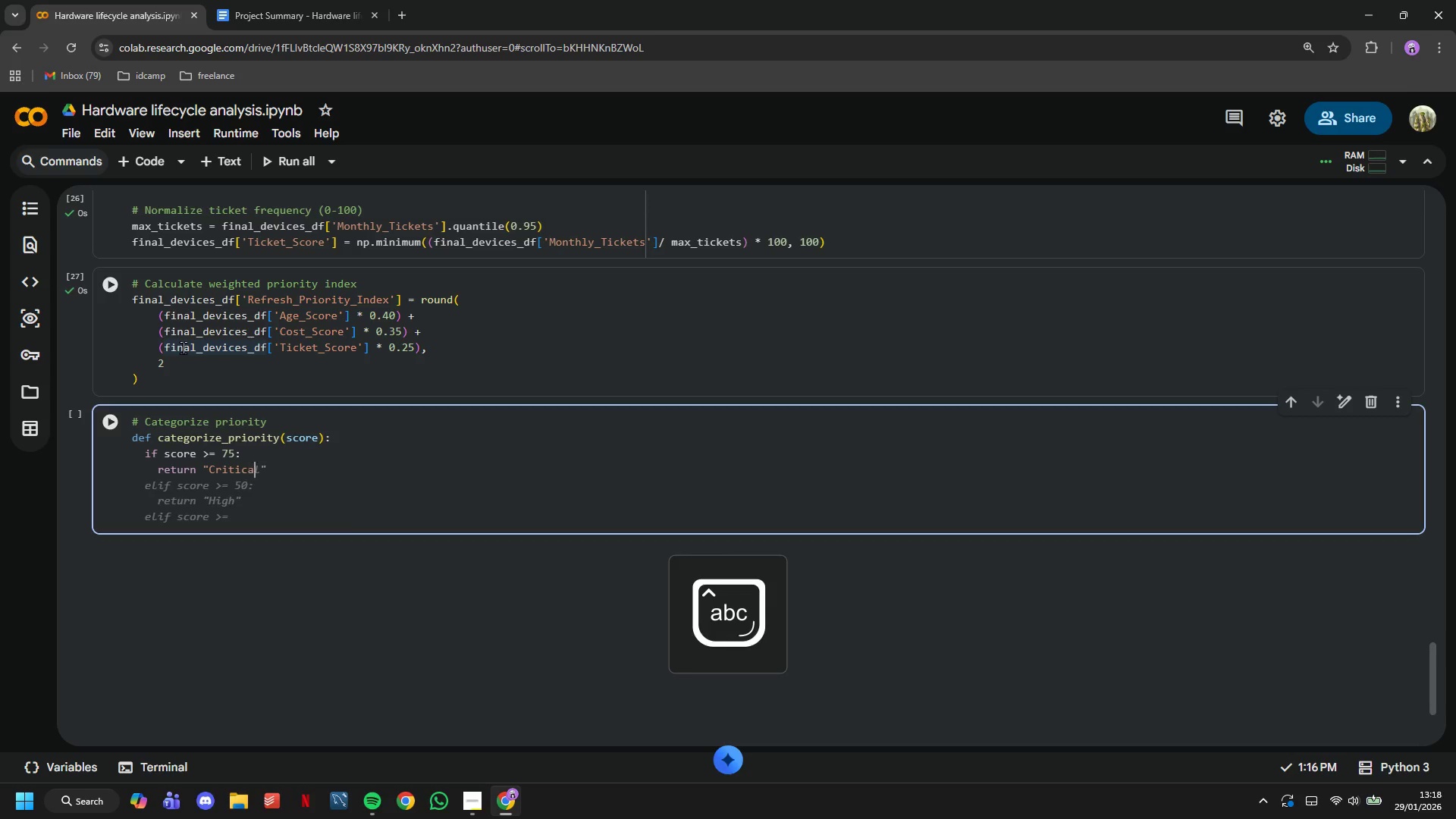 
key(ArrowRight)
 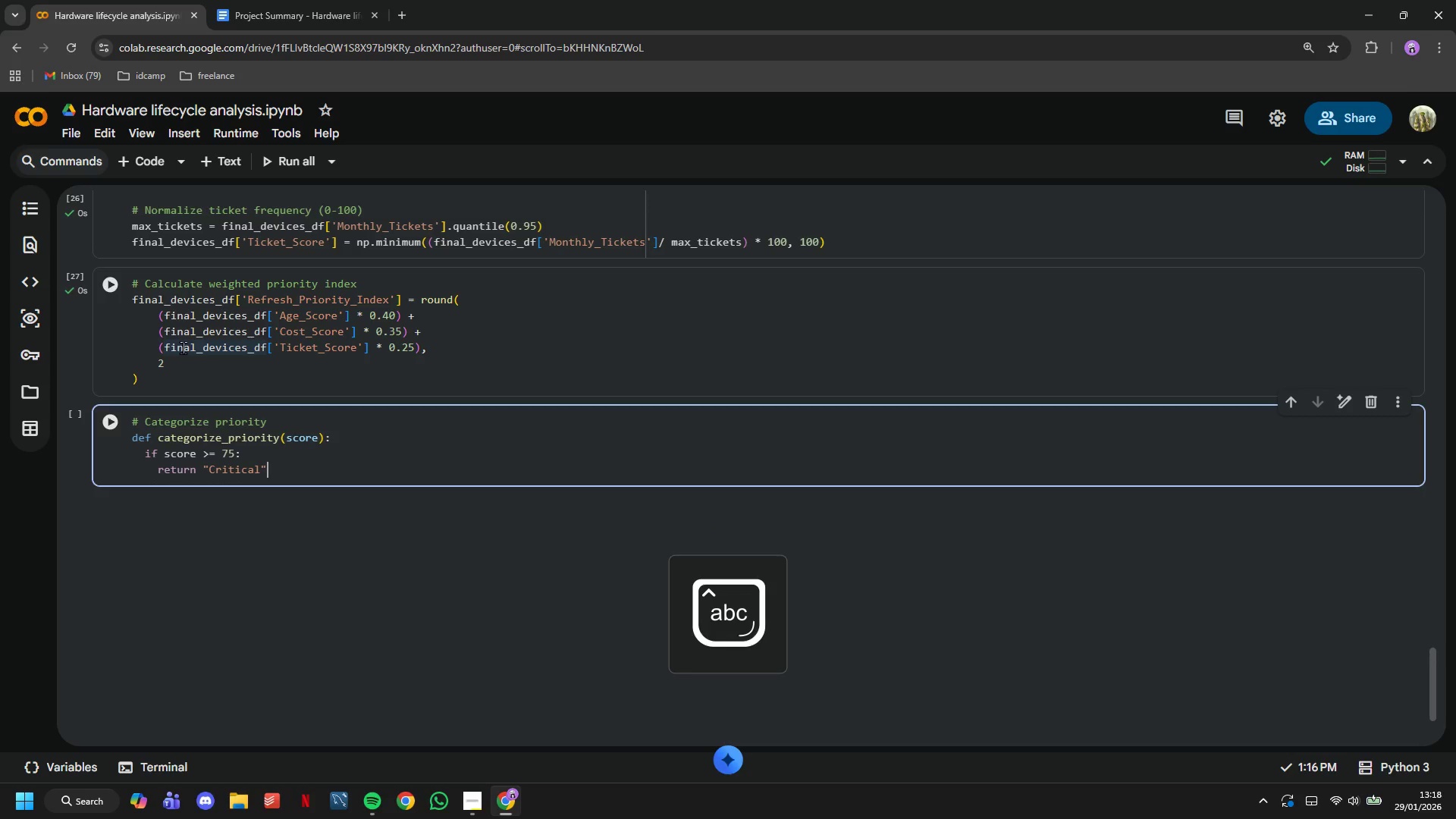 
key(Enter)
 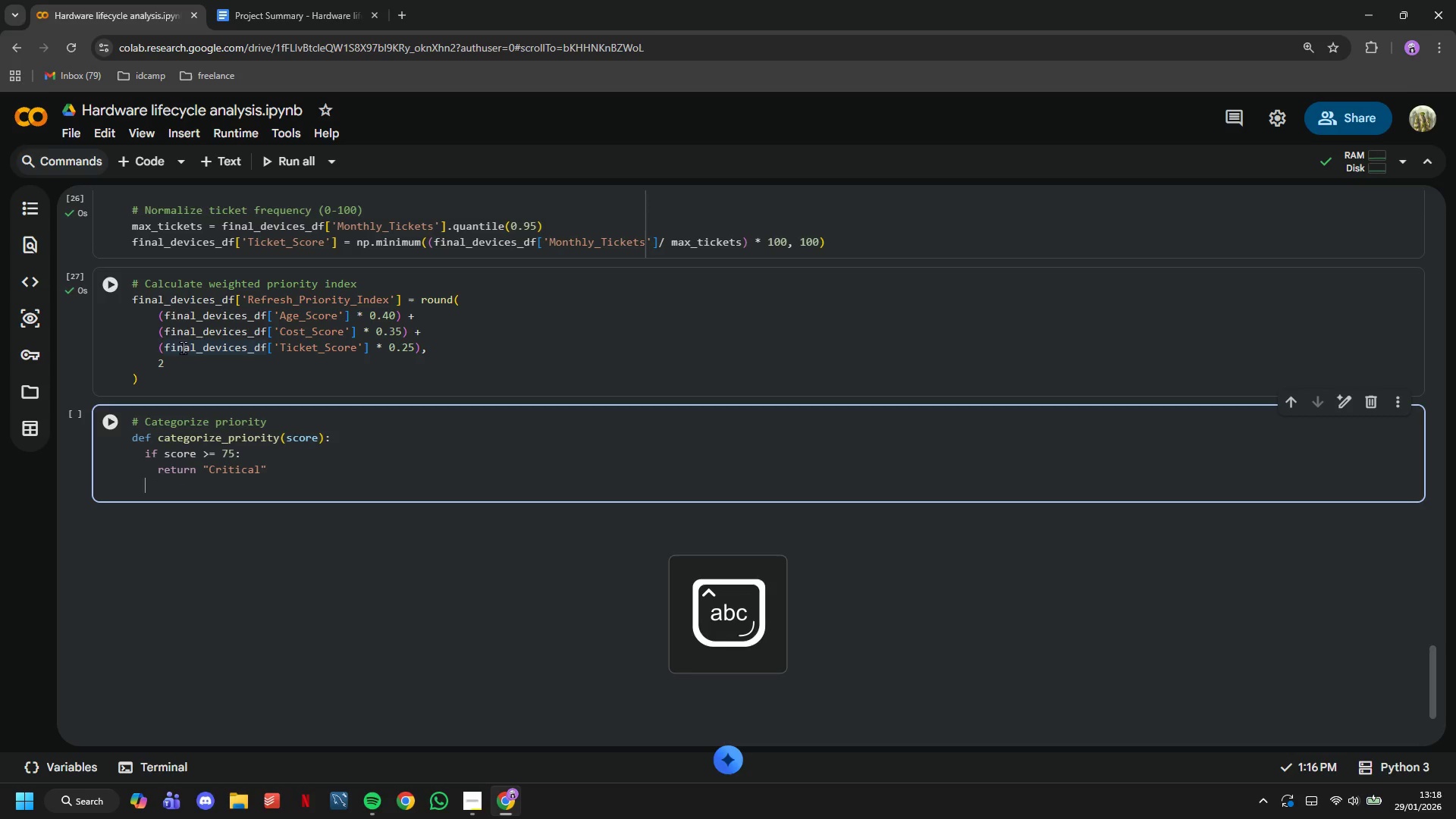 
key(Backspace)
type(elif score >= 50:)
 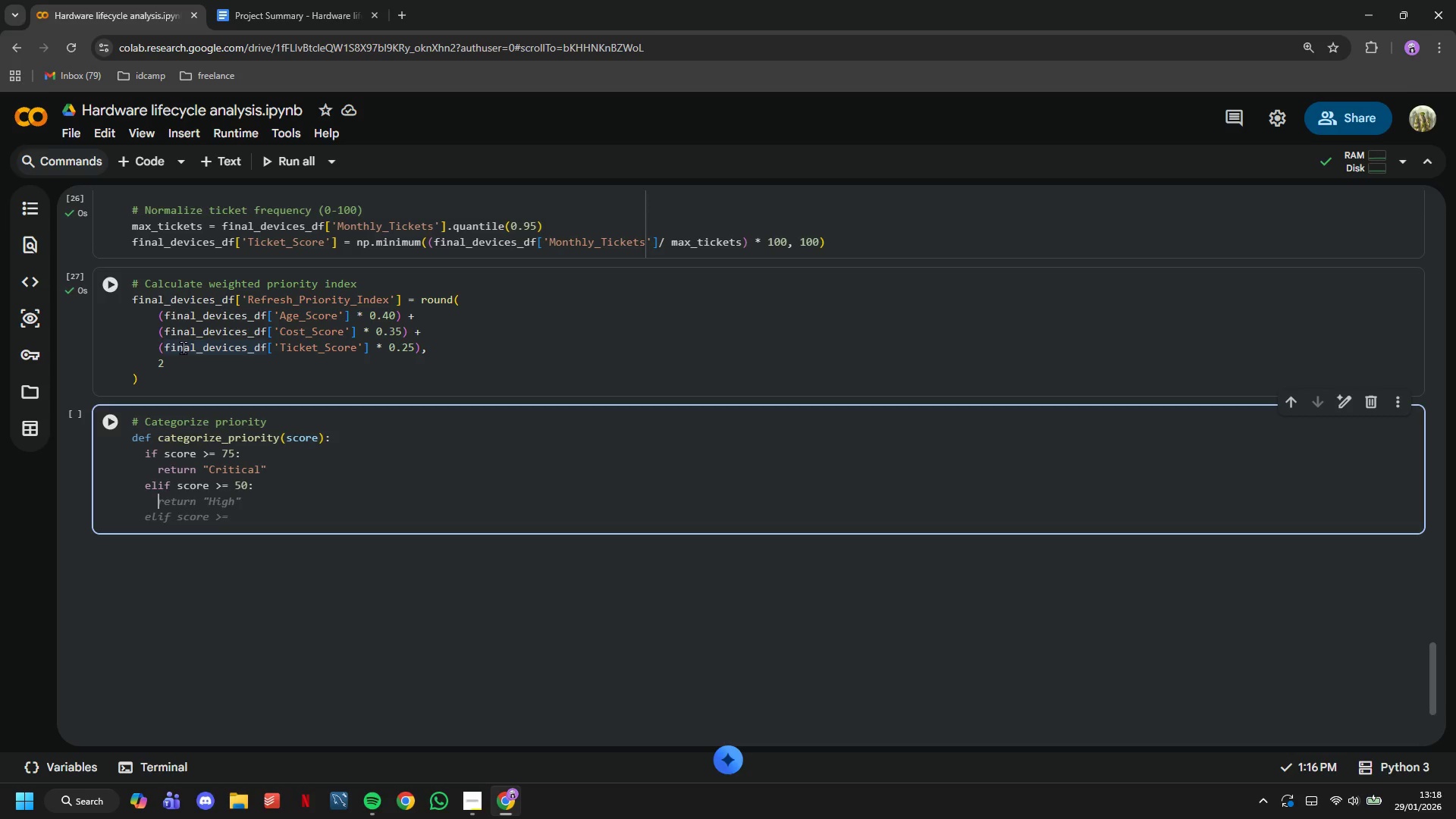 
 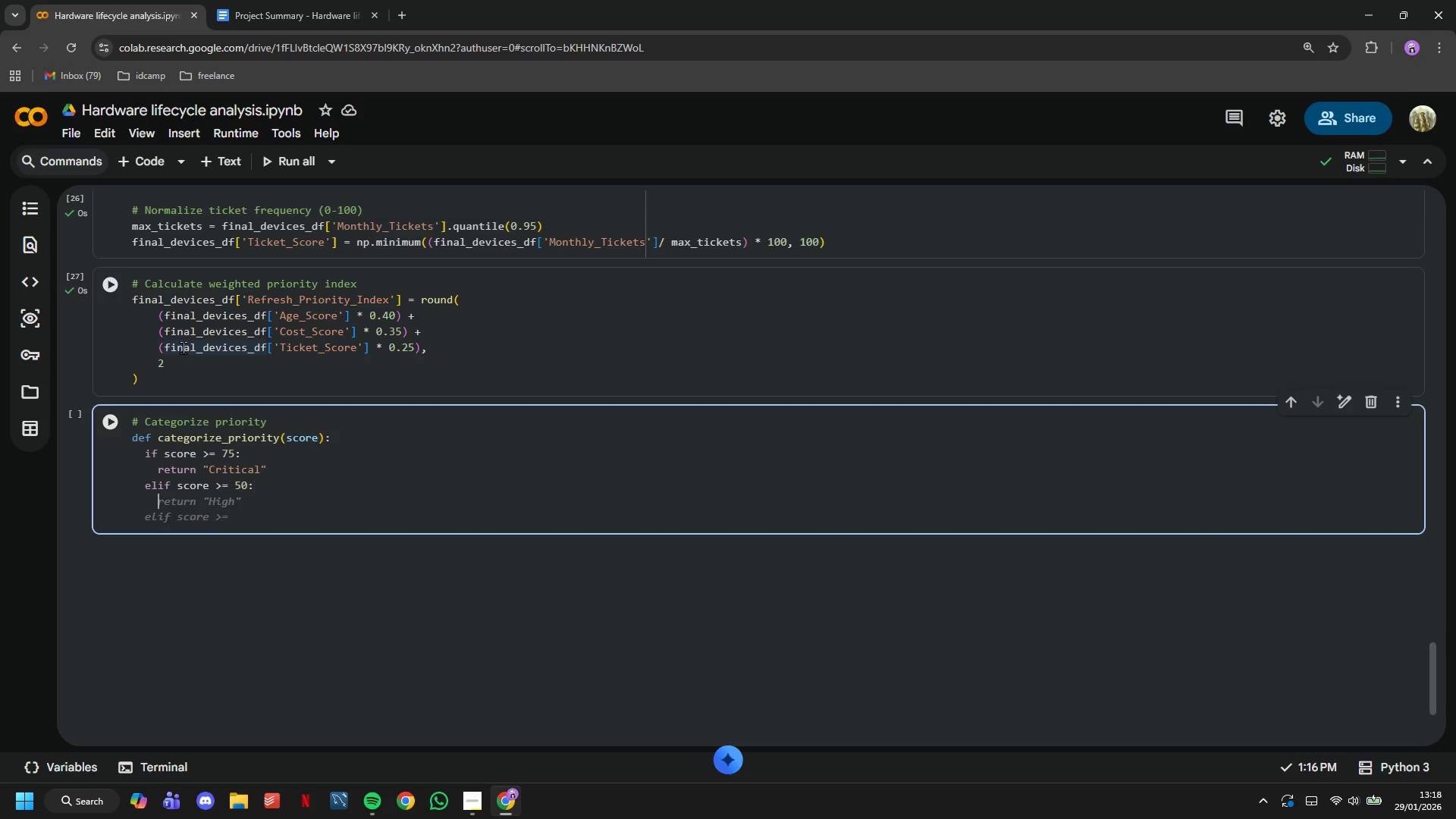 
key(Enter)
 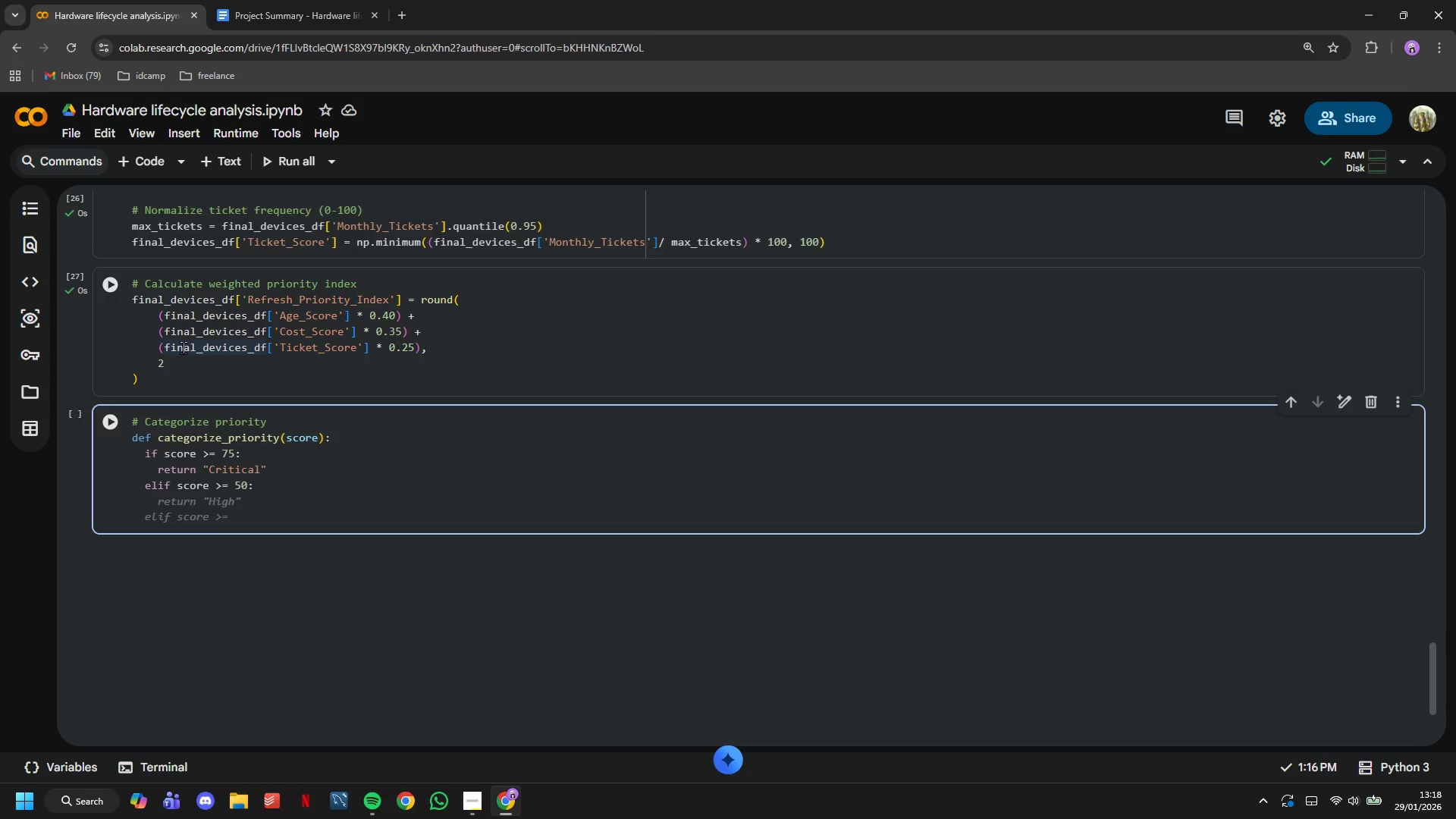 
type(return "High)
 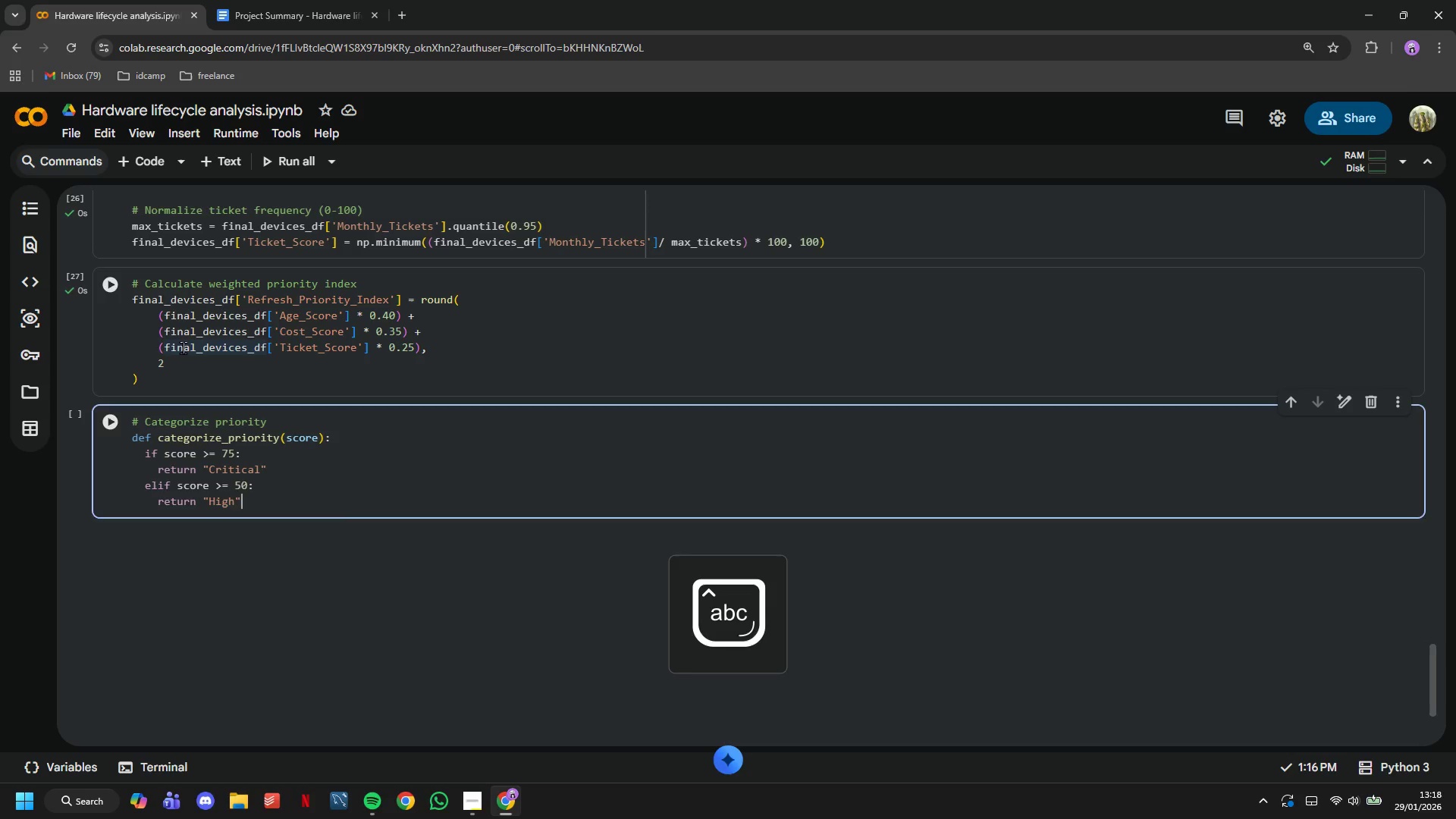 
 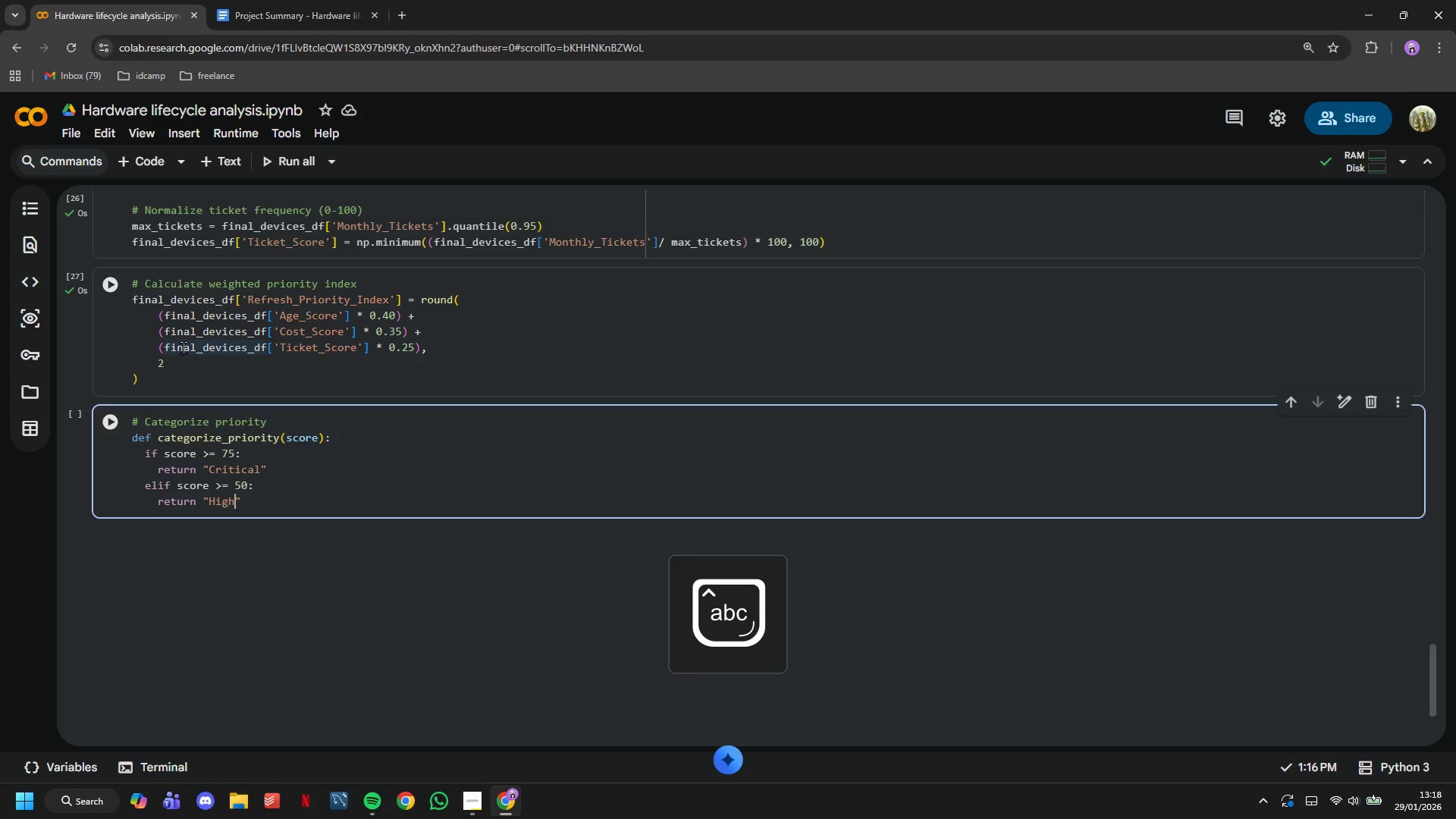 
key(ArrowRight)
 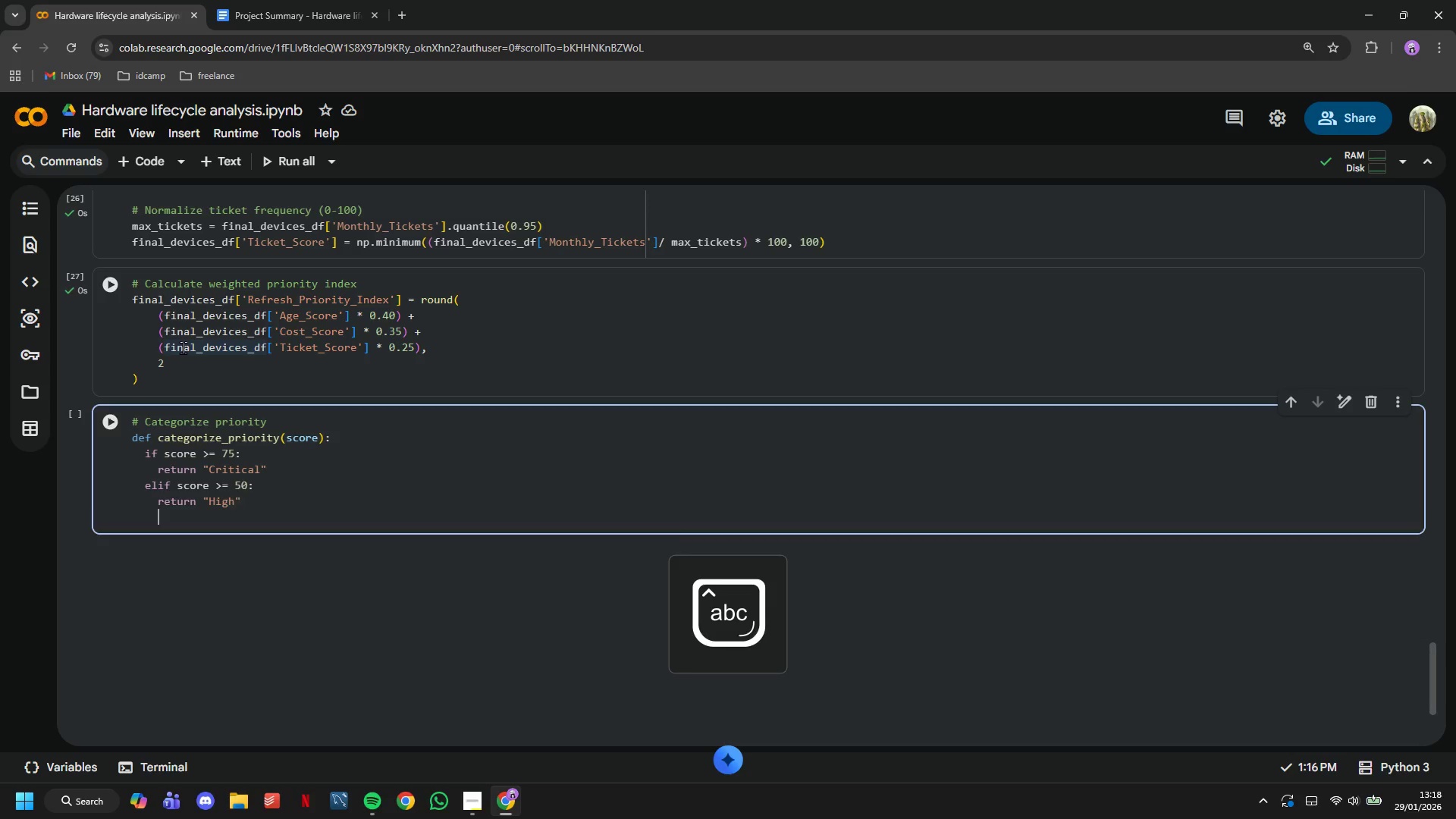 
key(Enter)
 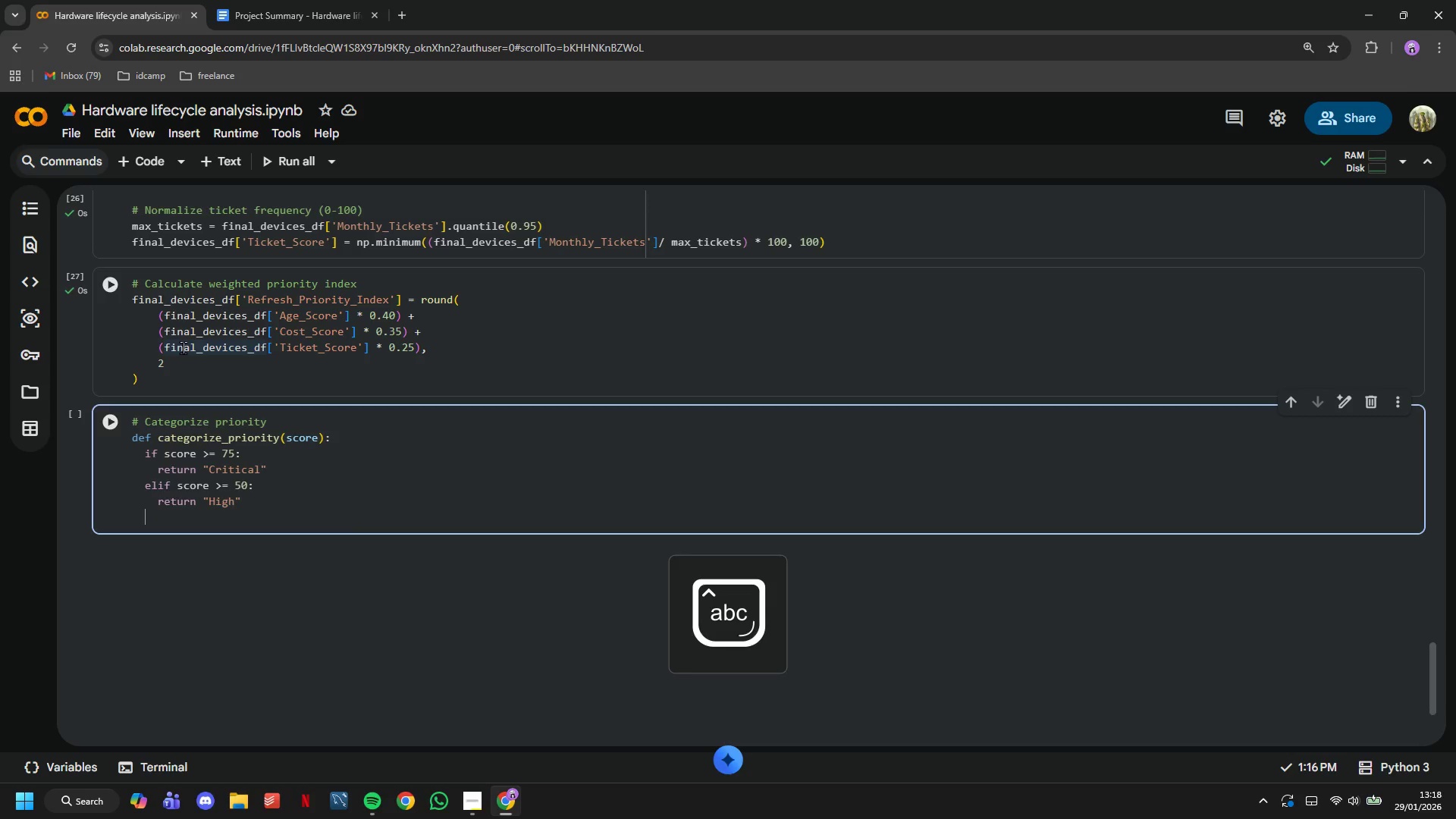 
key(Backspace)
type(elif score >= 25:)
 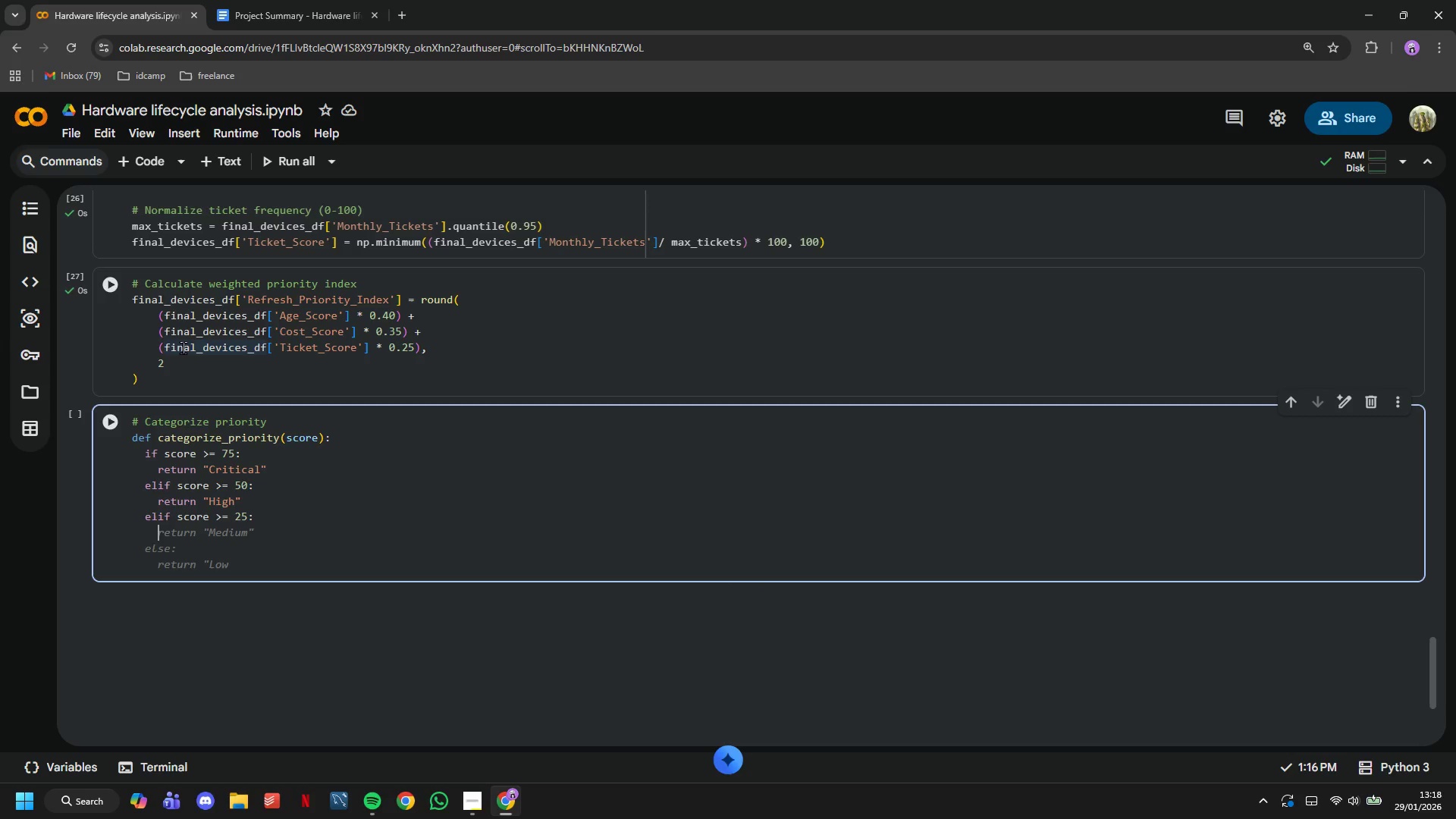 
 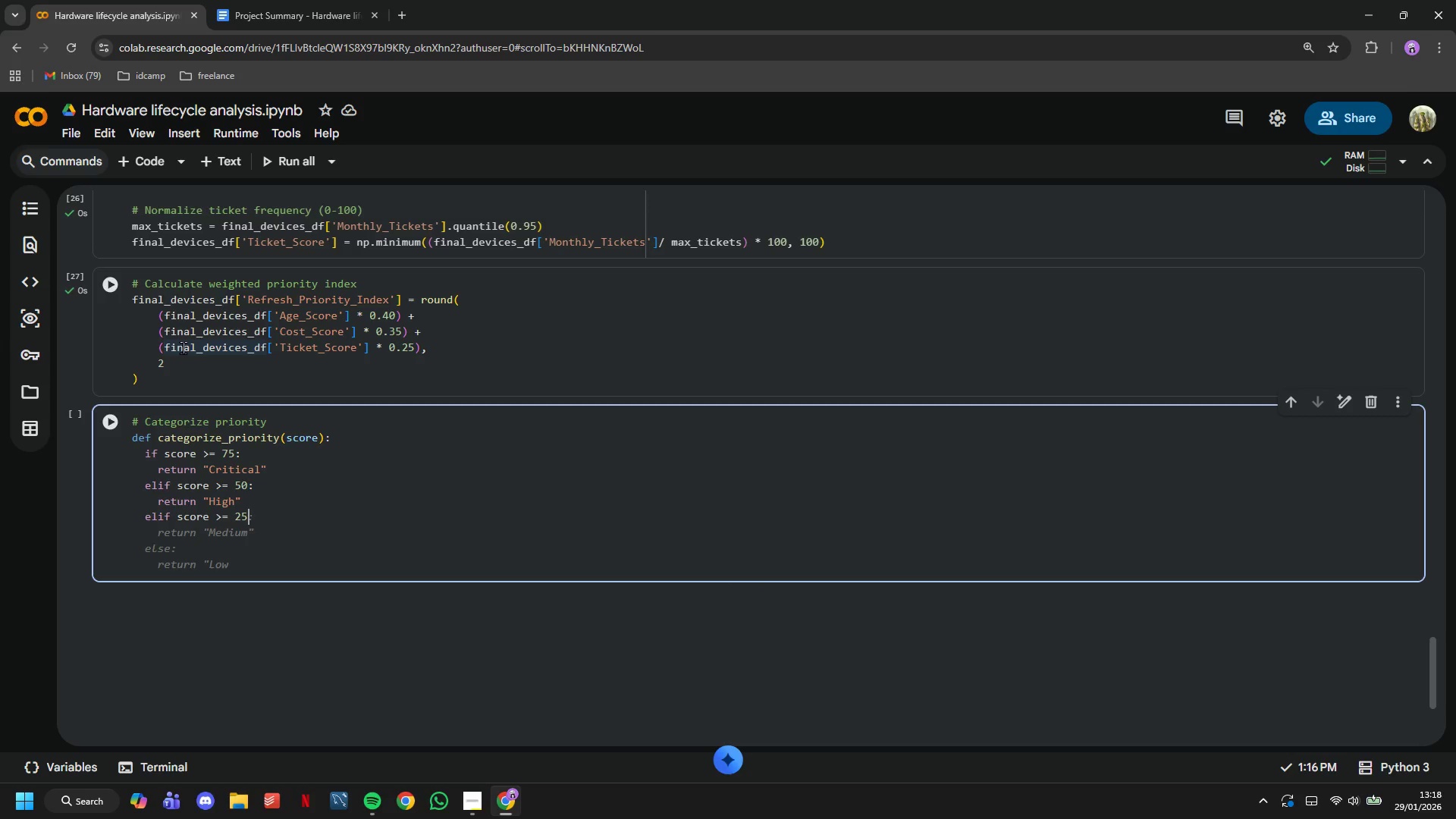 
key(Enter)
 